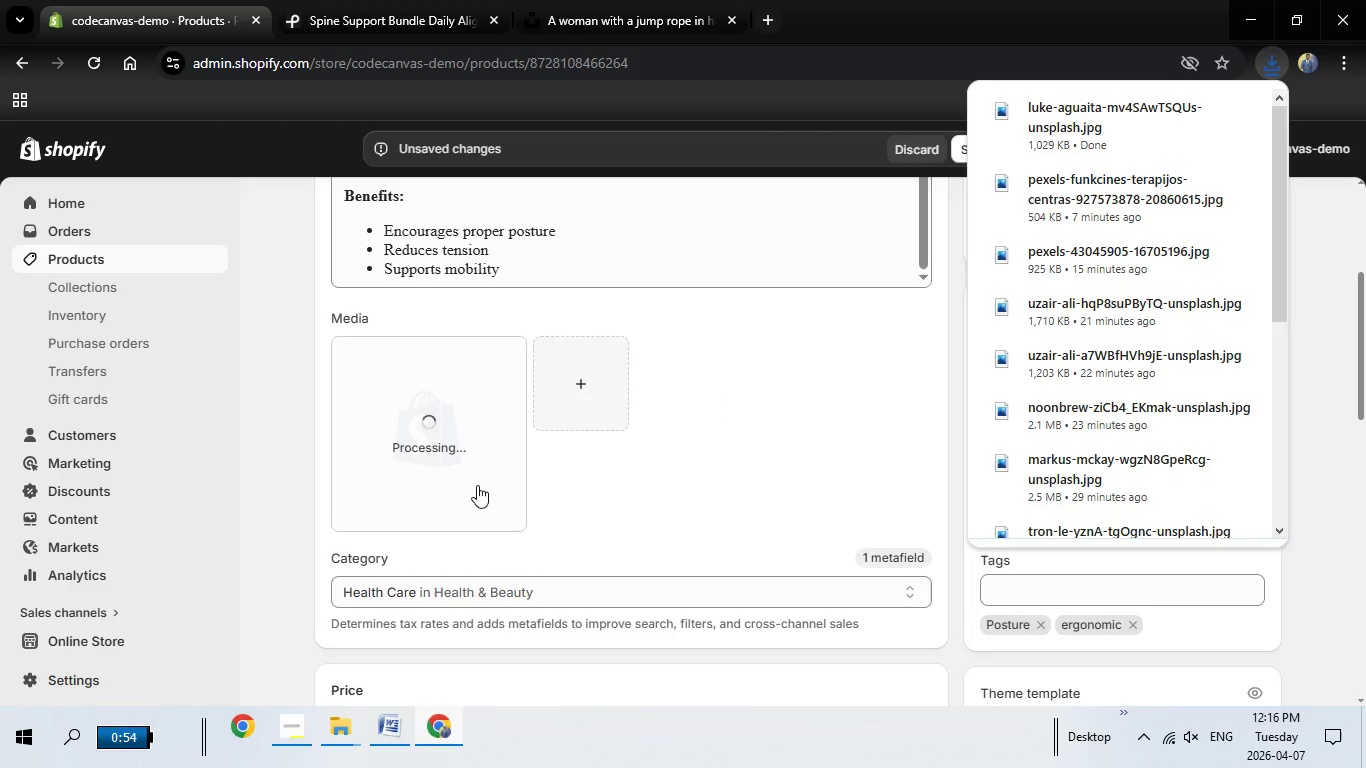 
left_click([418, 411])
 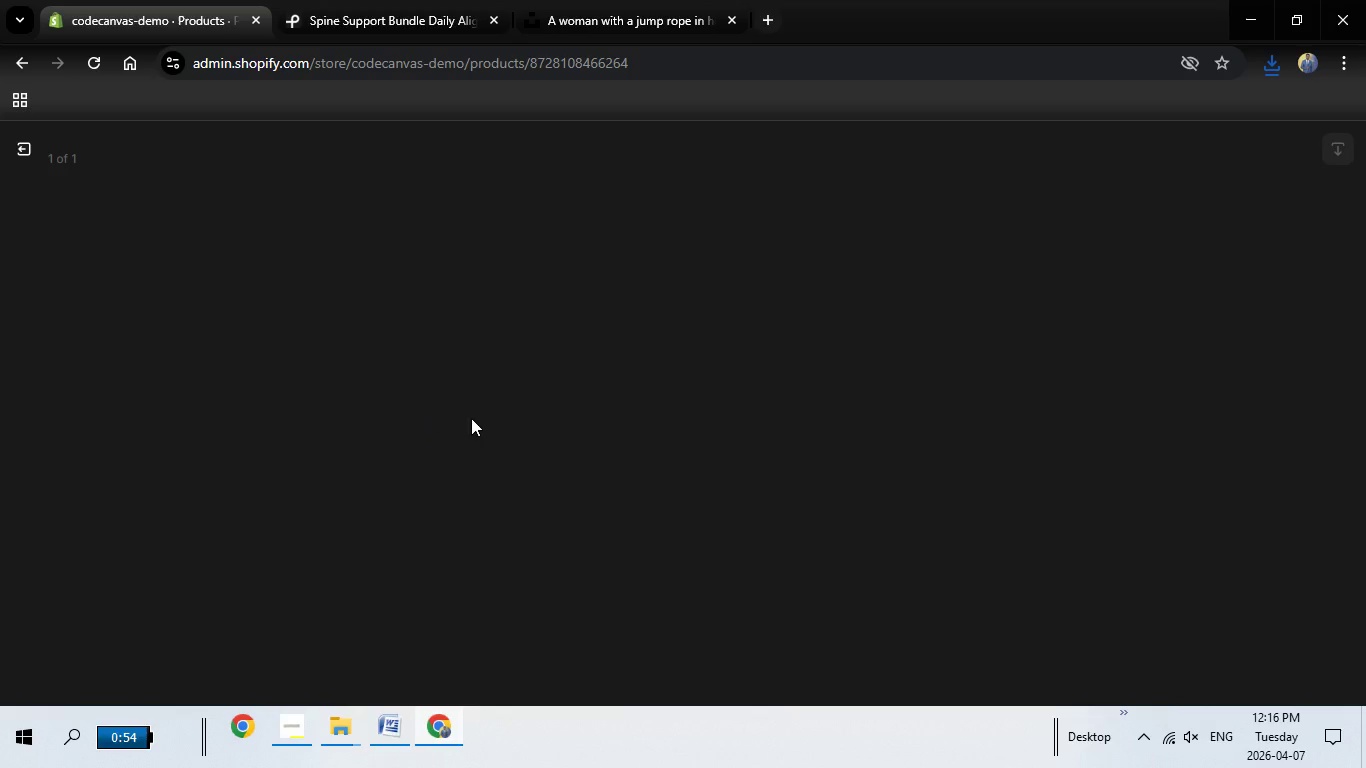 
wait(8.03)
 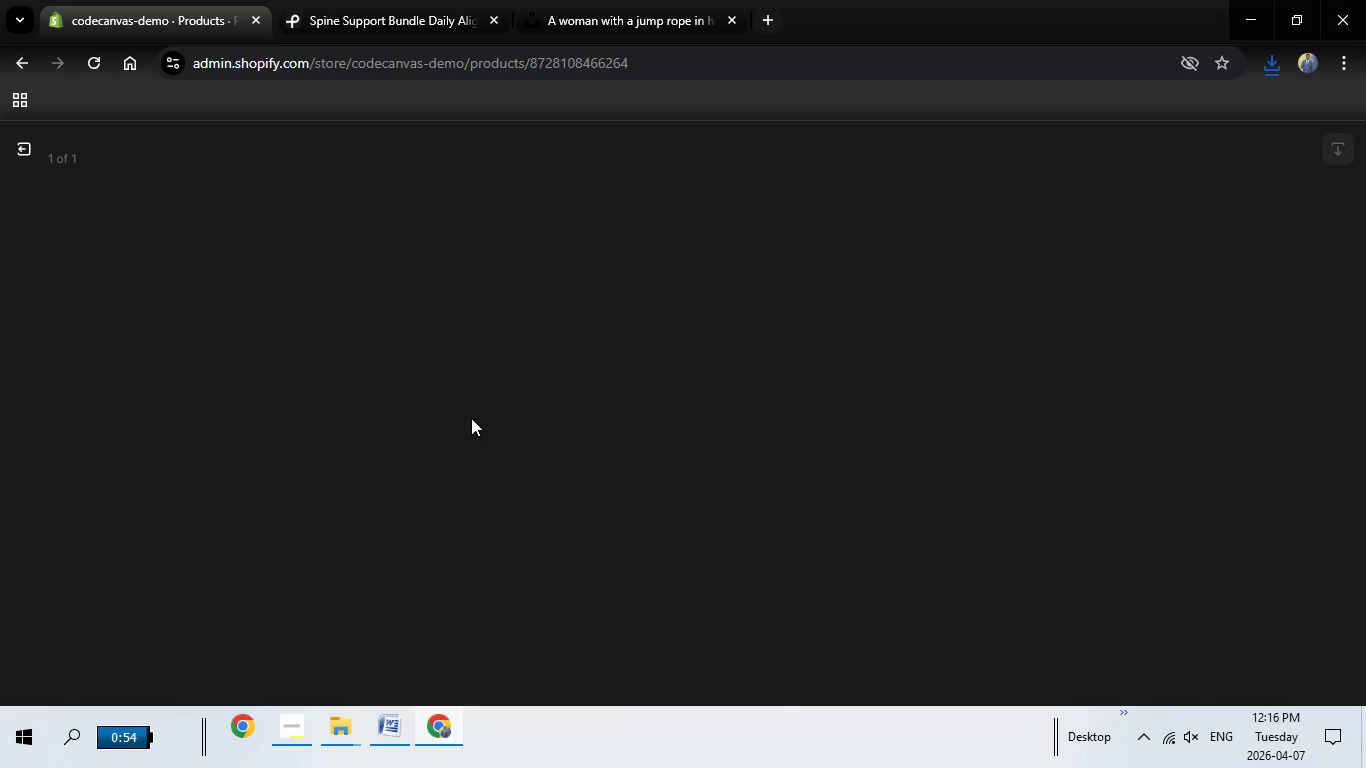 
left_click([1046, 367])
 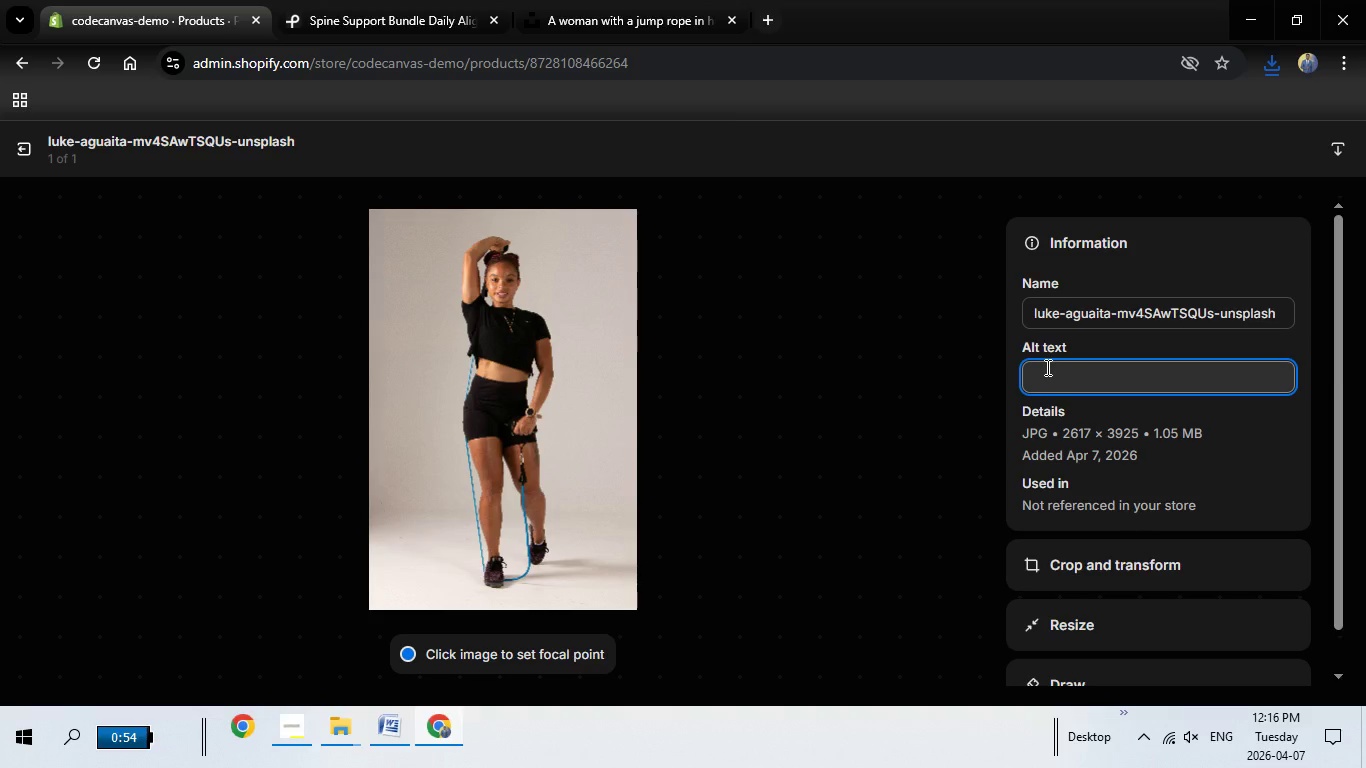 
type(Posture correction kit for reduc)
 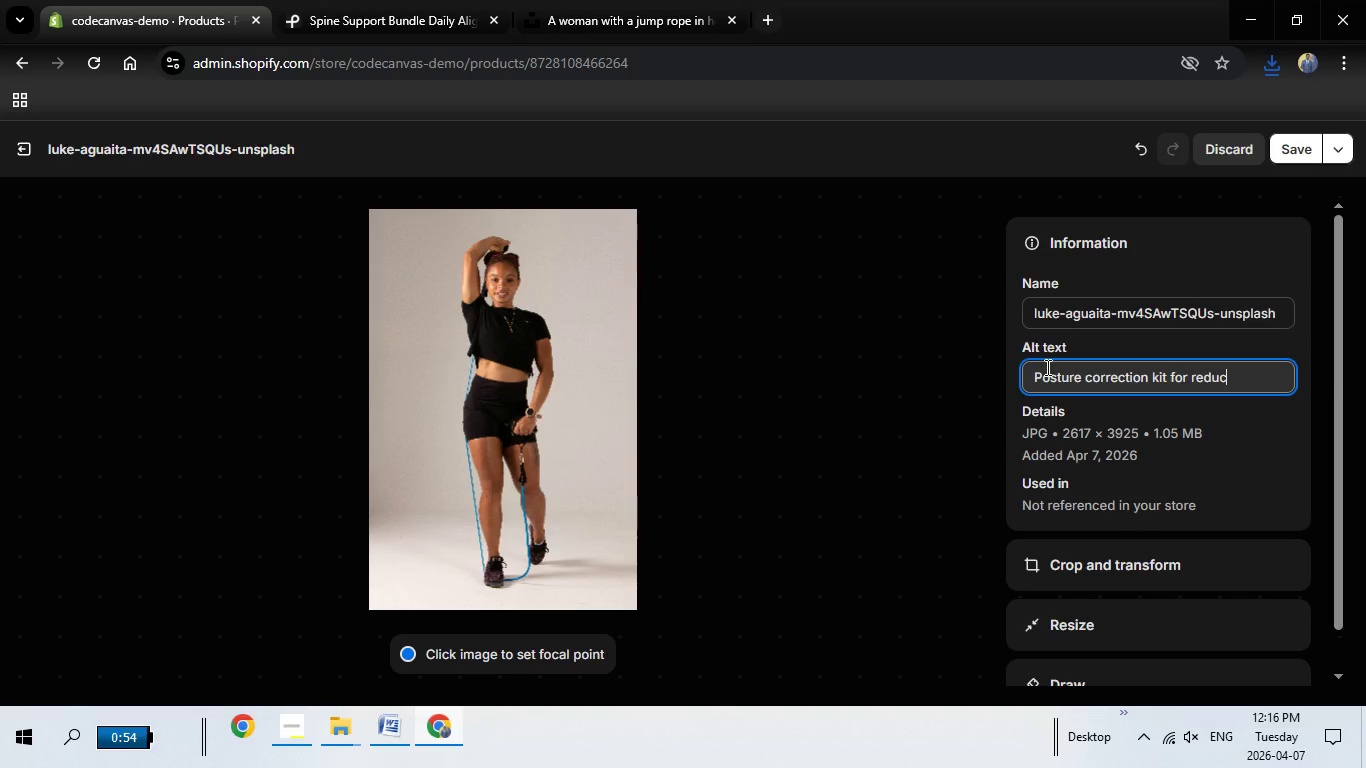 
type(ing strain and supporting proper body alignment)
 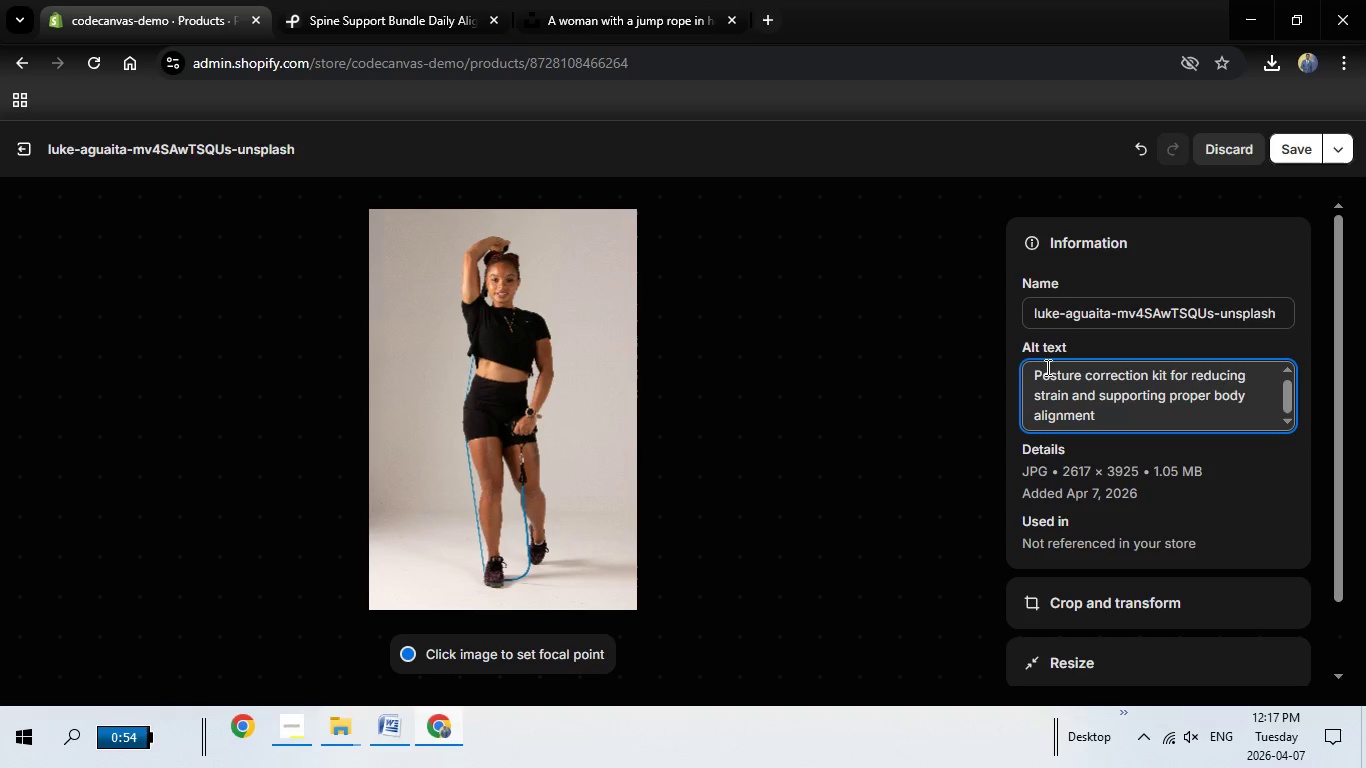 
key(Space)
 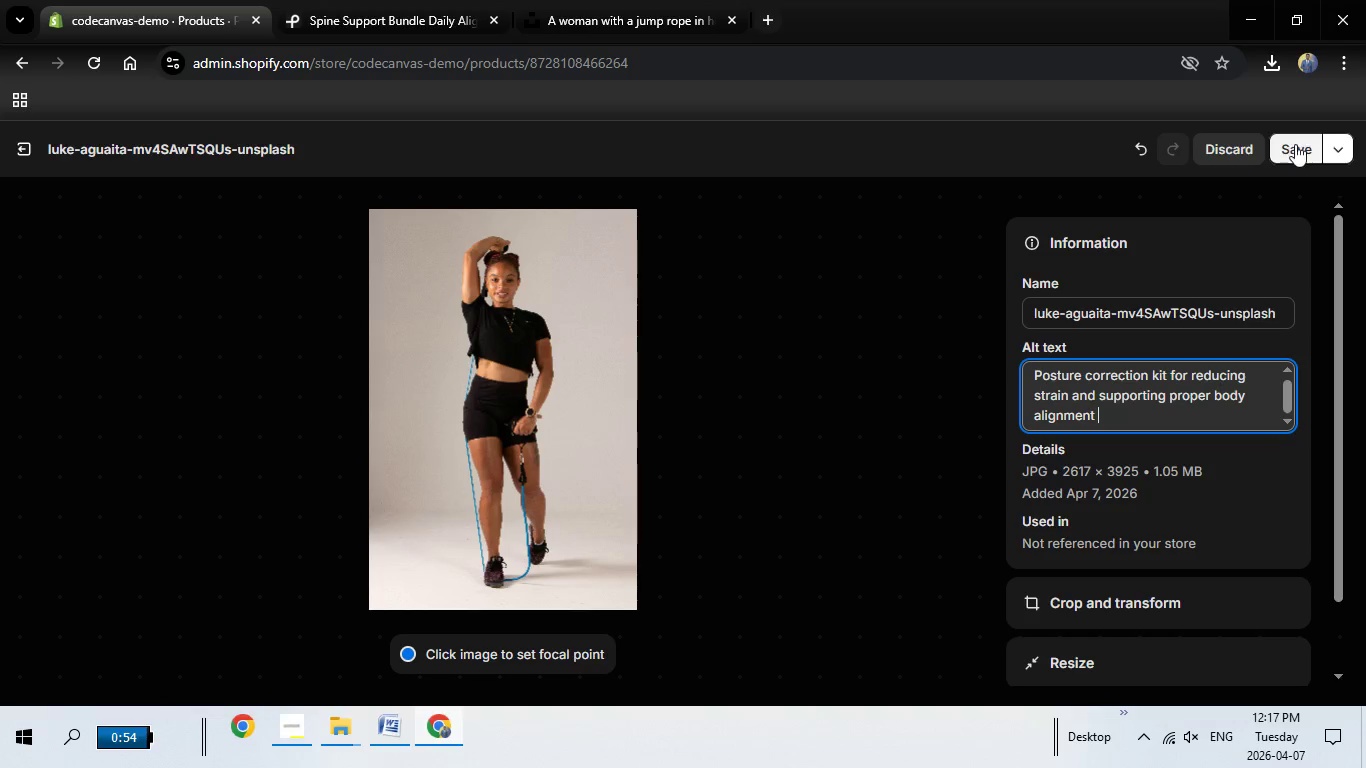 
left_click([1295, 146])
 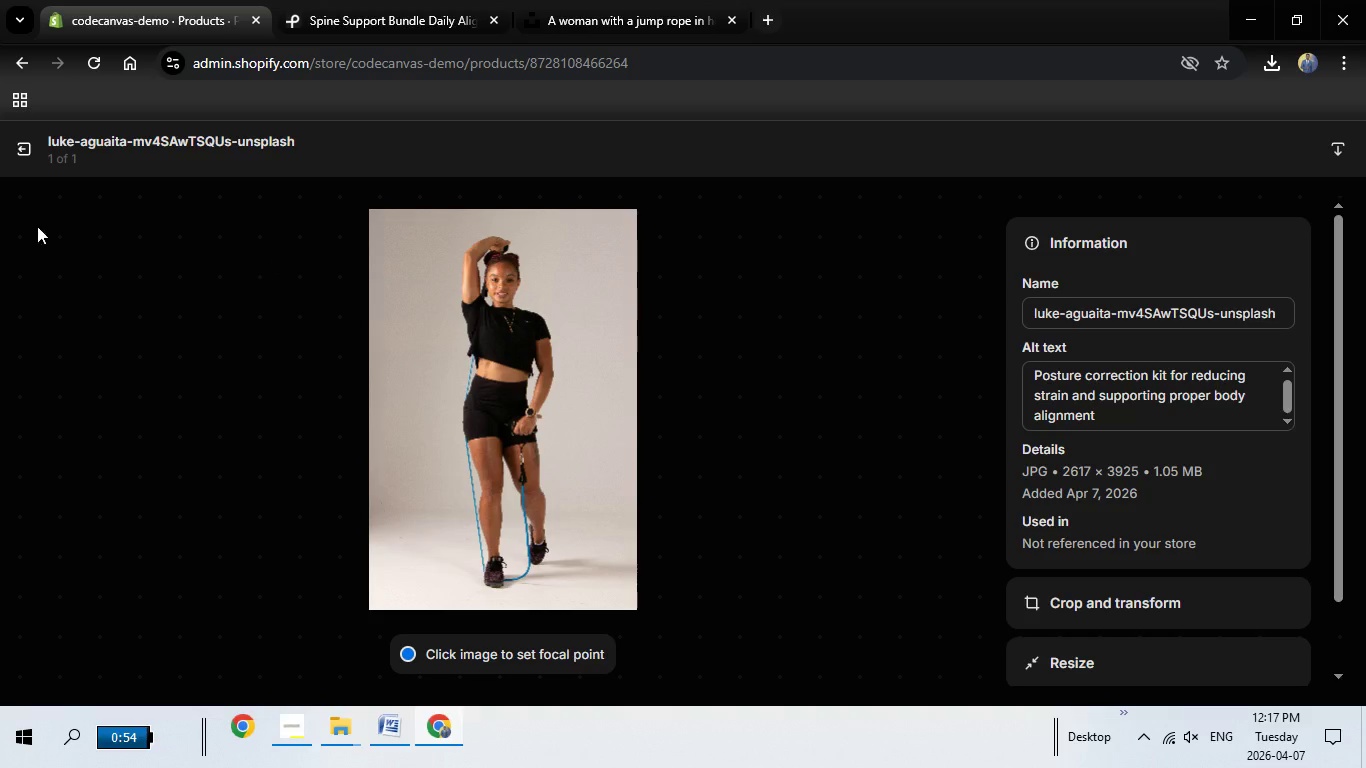 
left_click([20, 145])
 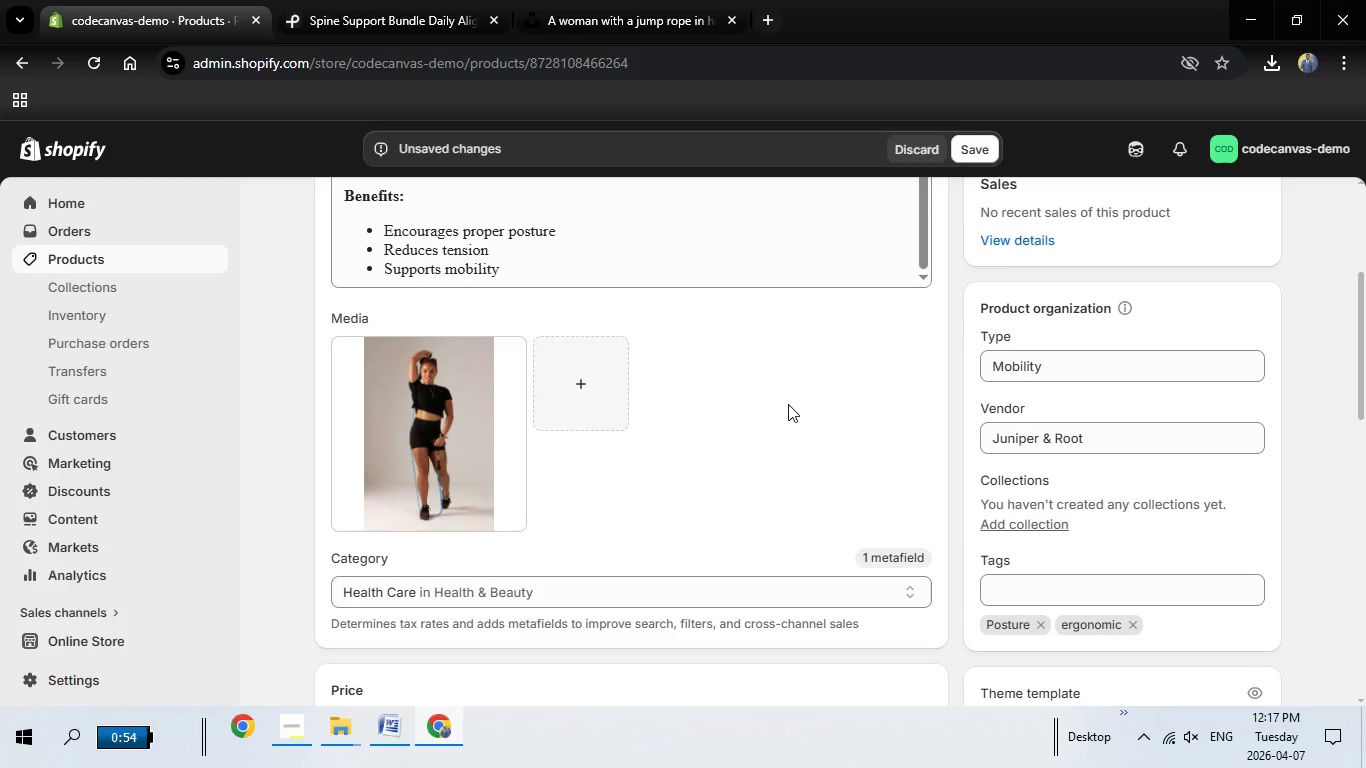 
scroll: coordinate [671, 434], scroll_direction: down, amount: 3.0
 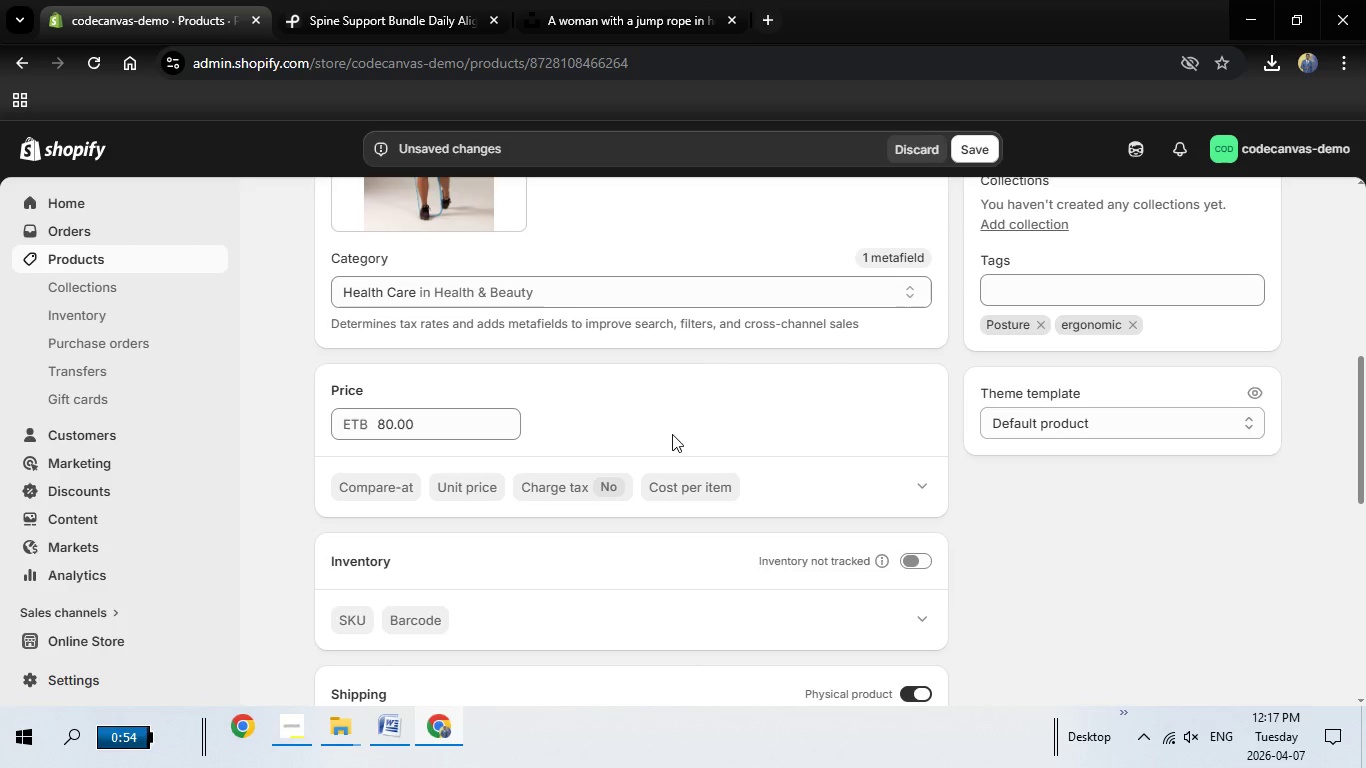 
wait(18.37)
 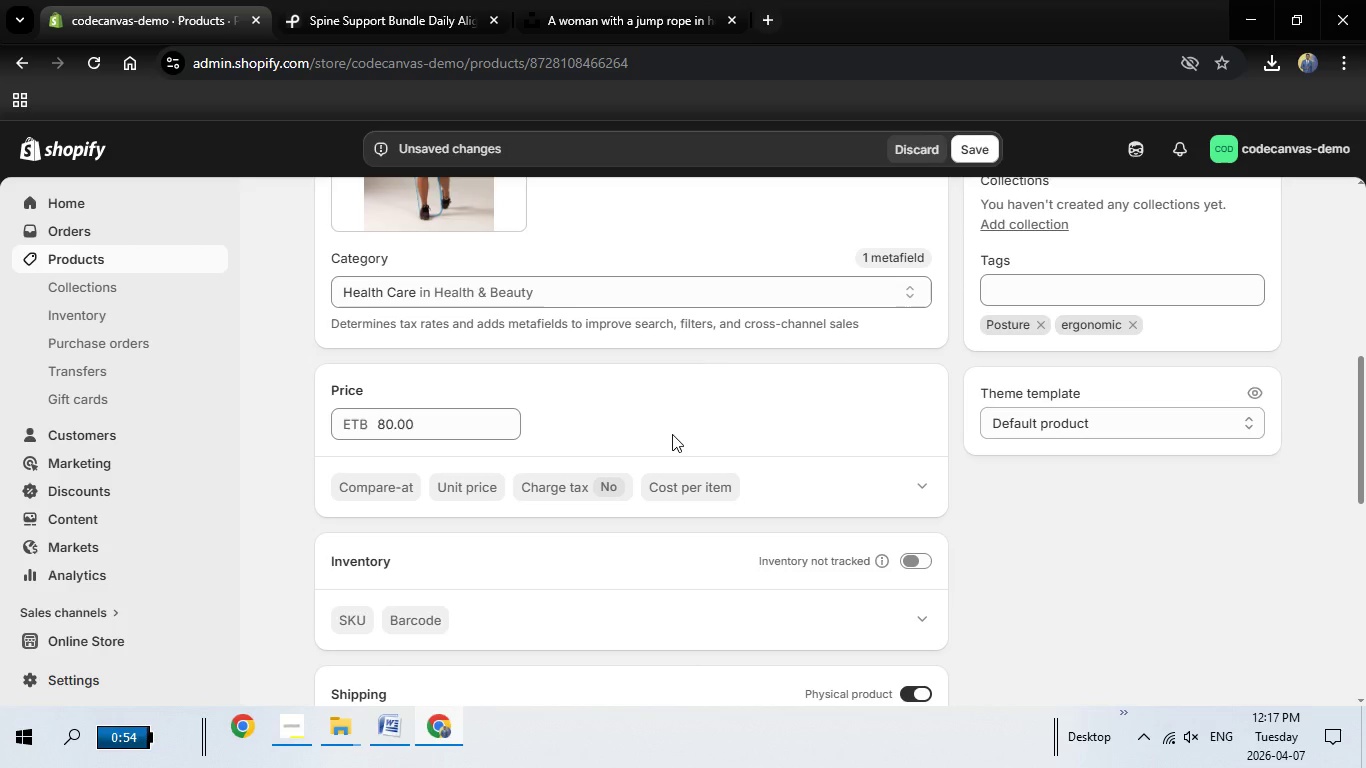 
scroll: coordinate [626, 435], scroll_direction: up, amount: 7.0
 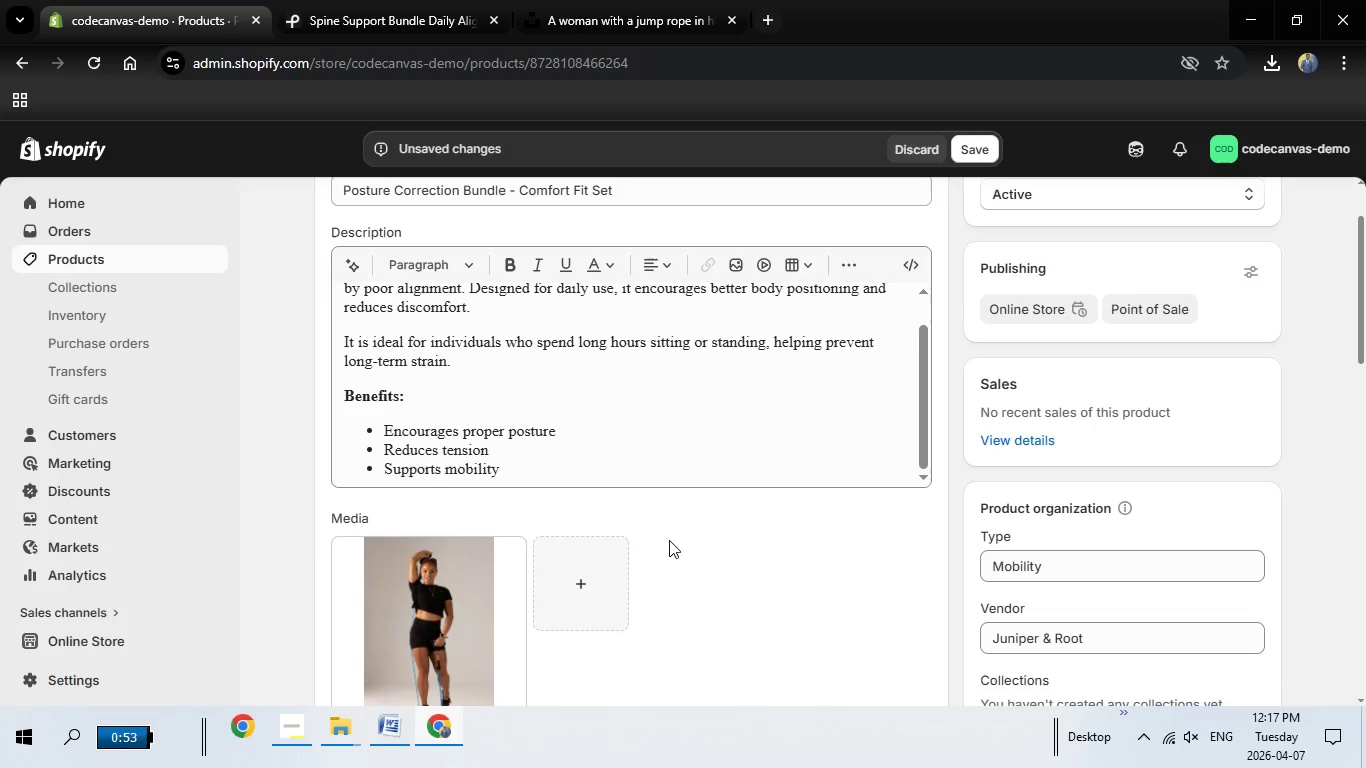 
wait(10.03)
 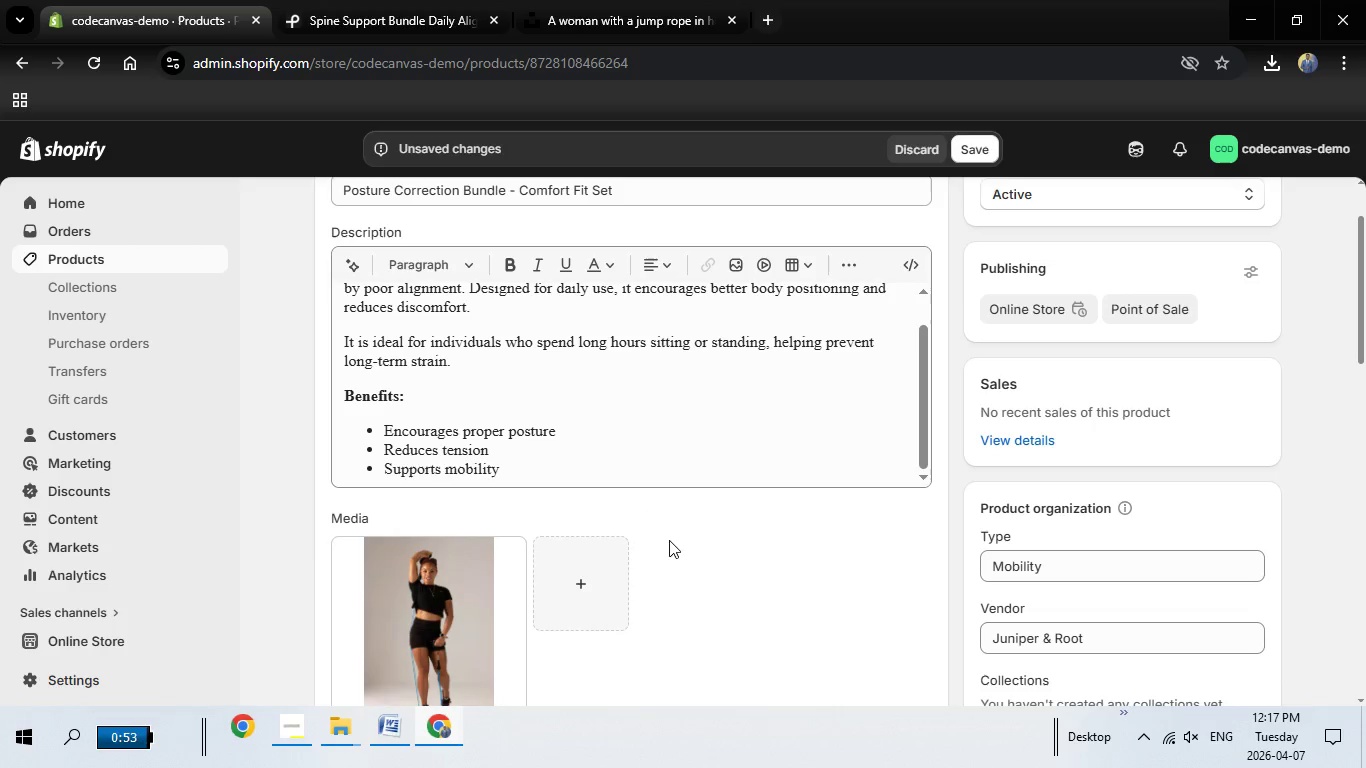 
scroll: coordinate [636, 562], scroll_direction: down, amount: 3.0
 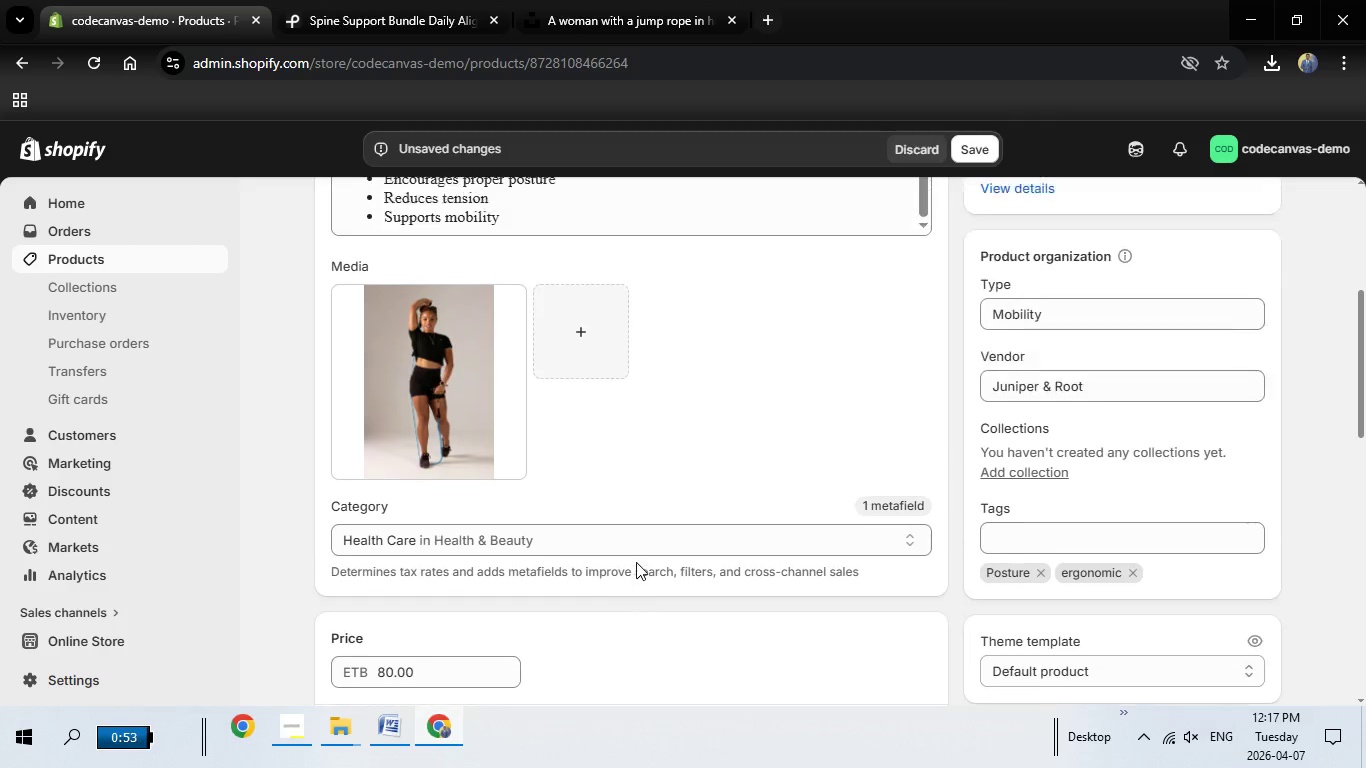 
scroll: coordinate [636, 562], scroll_direction: none, amount: 0.0
 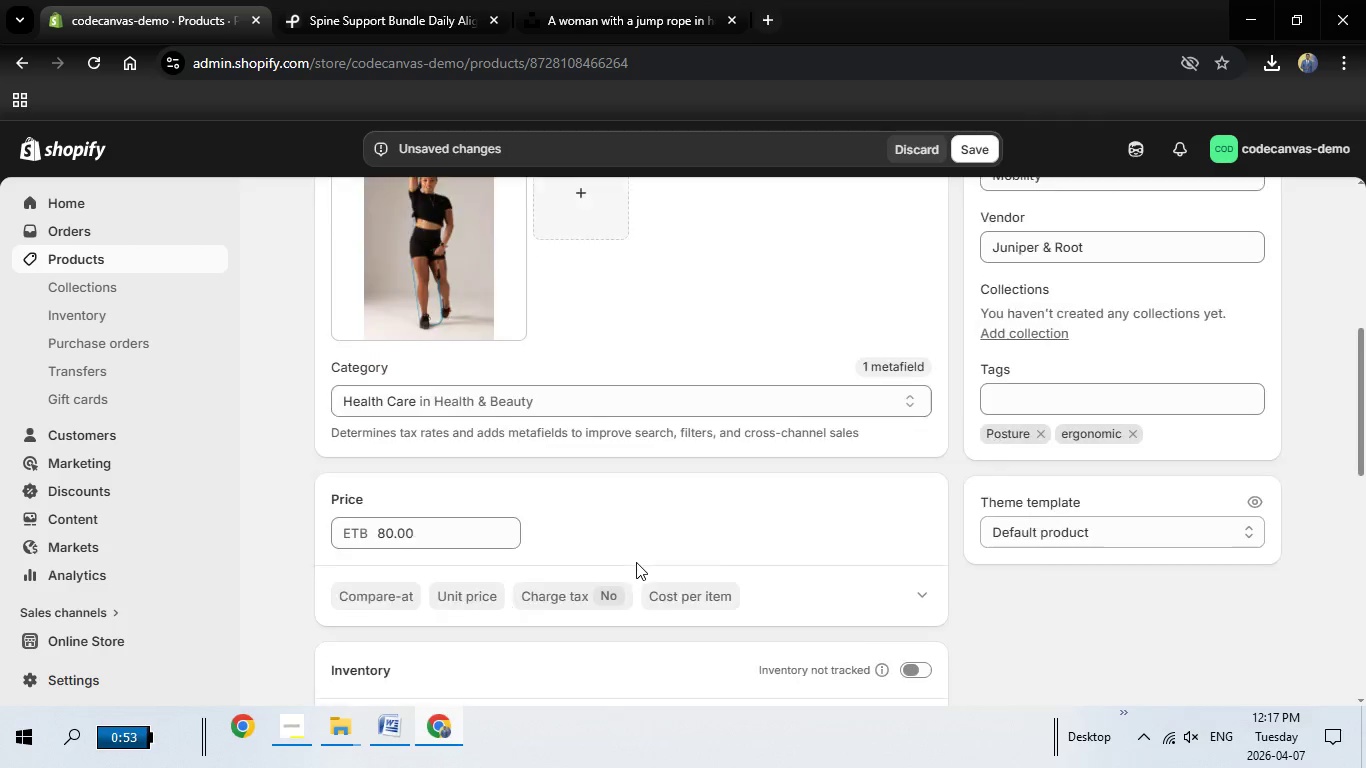 
scroll: coordinate [636, 562], scroll_direction: down, amount: 1.0
 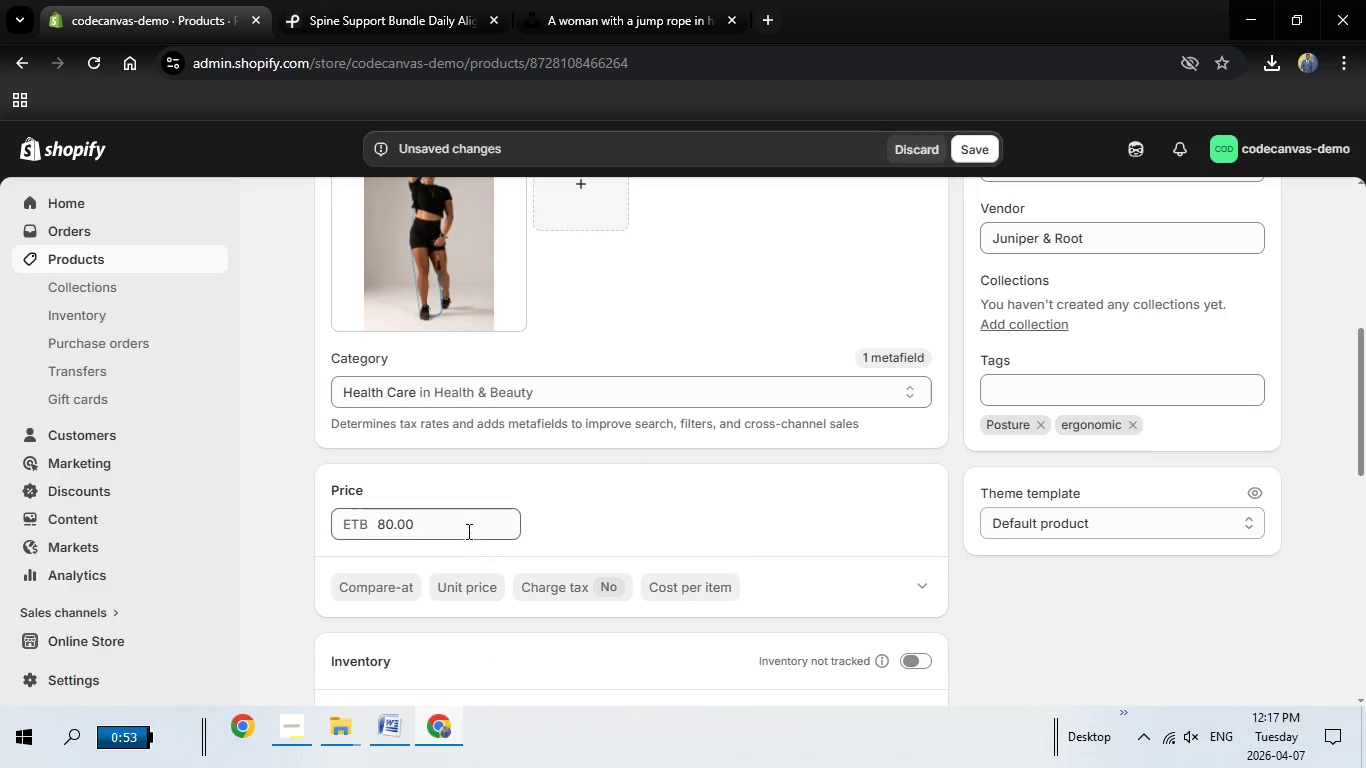 
left_click([447, 533])
 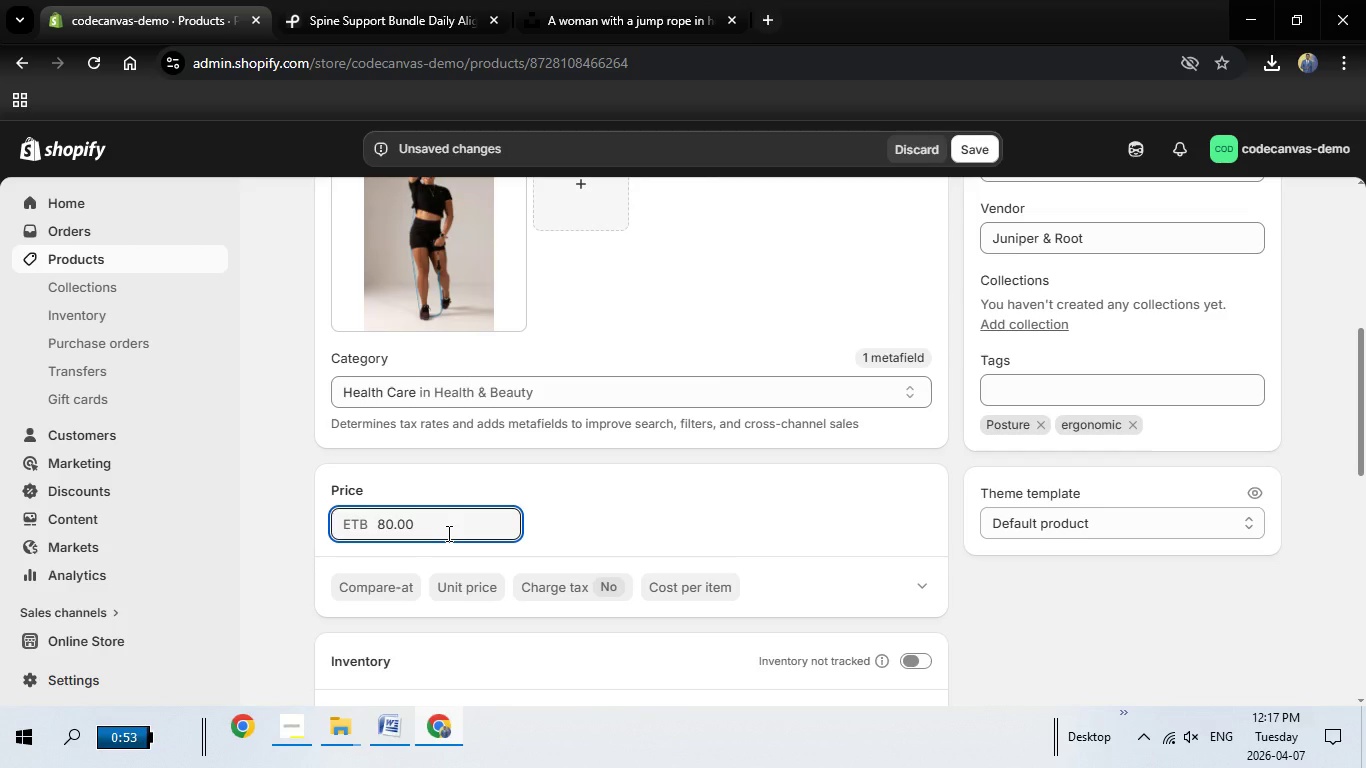 
key(Backspace)
key(Backspace)
key(Backspace)
key(Backspace)
key(Backspace)
key(Backspace)
key(Backspace)
key(Backspace)
key(Backspace)
type(75)
 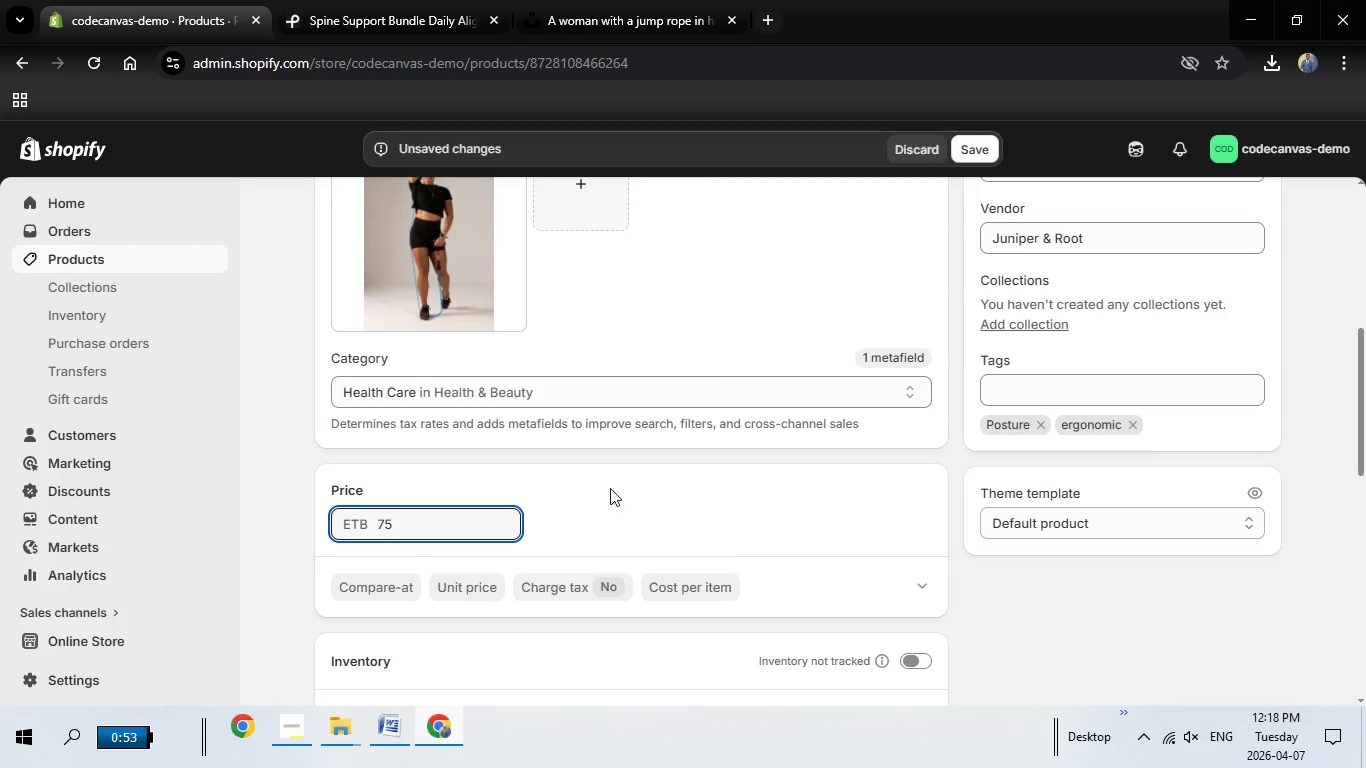 
scroll: coordinate [913, 517], scroll_direction: down, amount: 8.0
 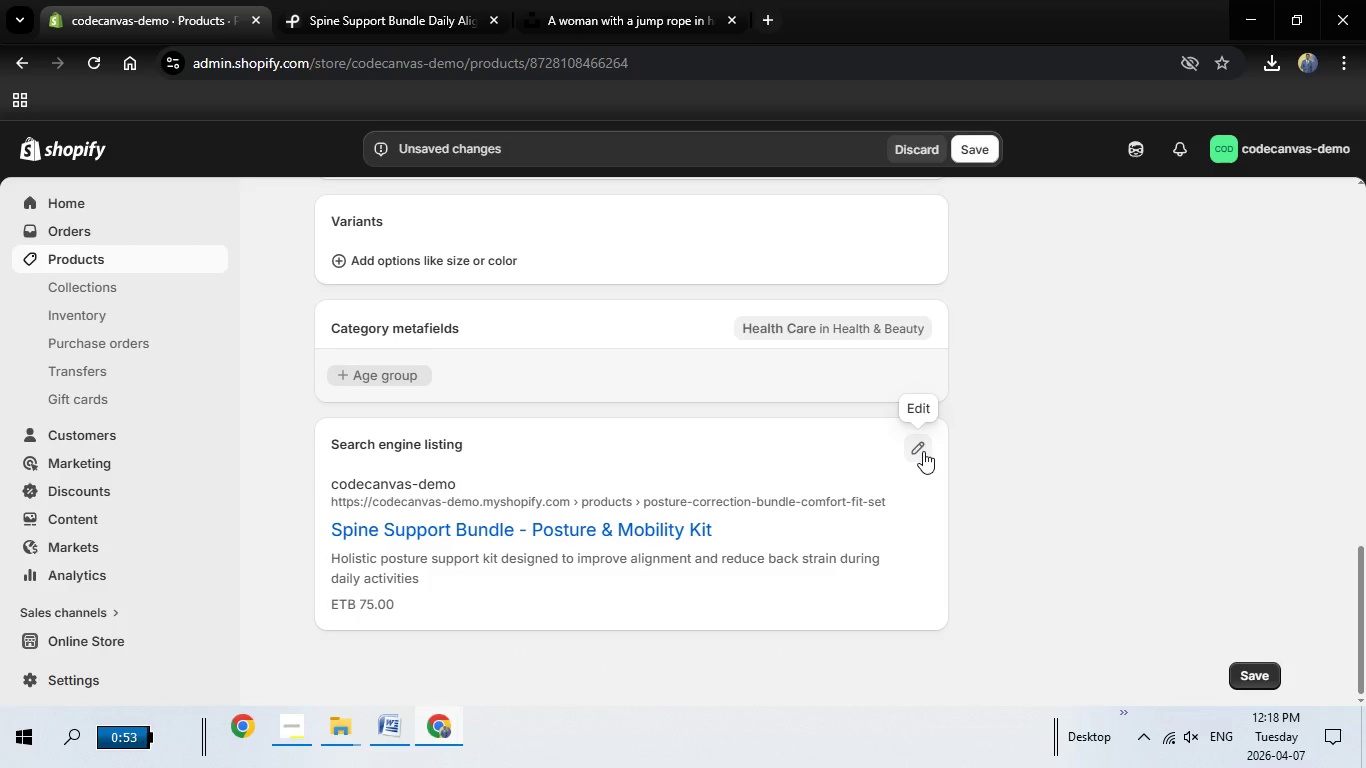 
left_click([923, 451])
 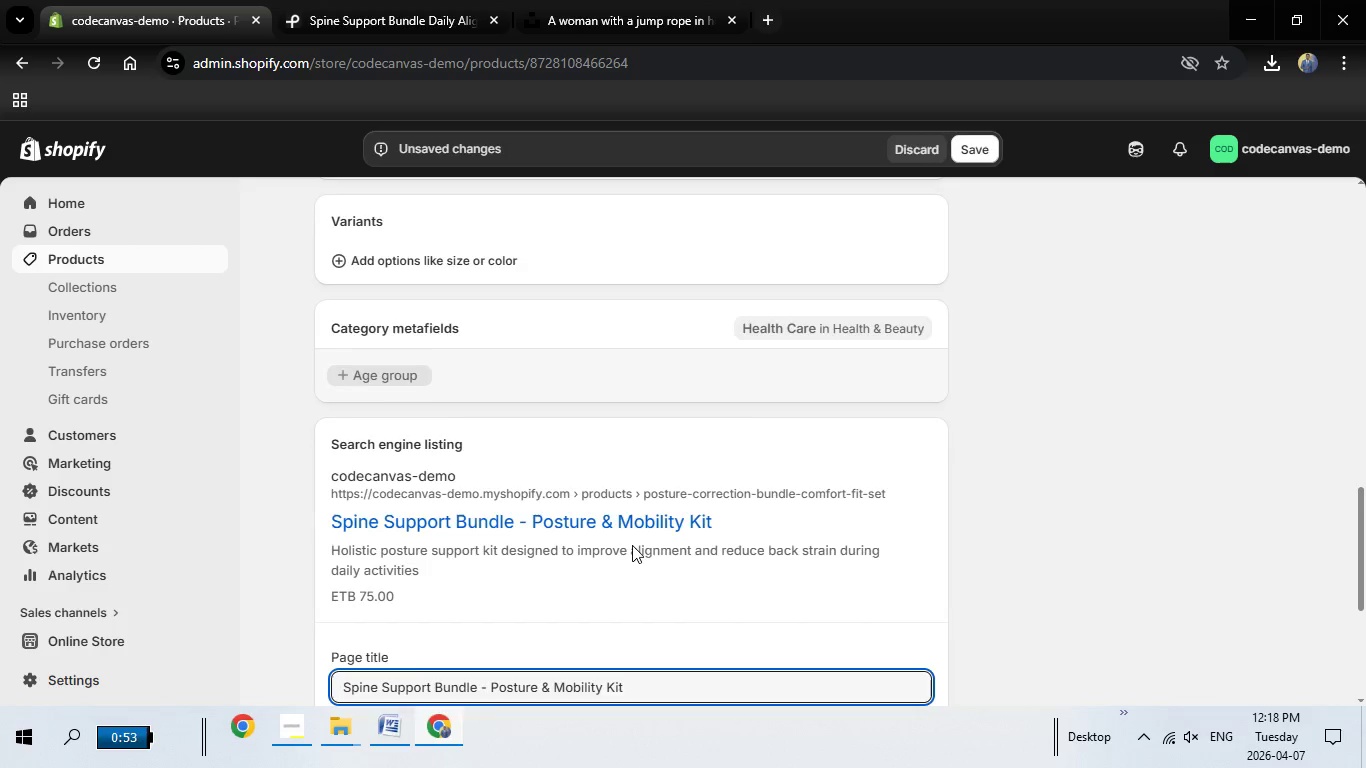 
scroll: coordinate [644, 531], scroll_direction: down, amount: 4.0
 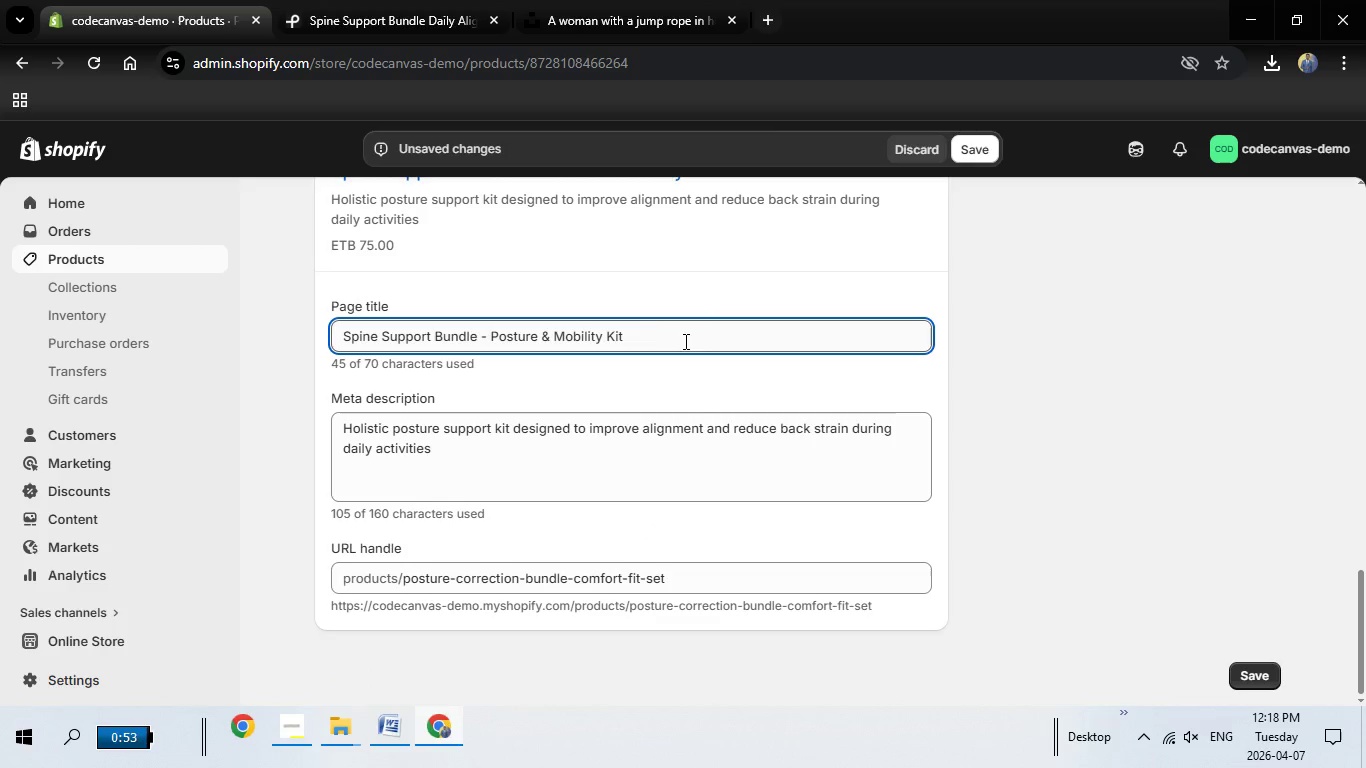 
left_click_drag(start_coordinate=[681, 341], to_coordinate=[323, 332])
 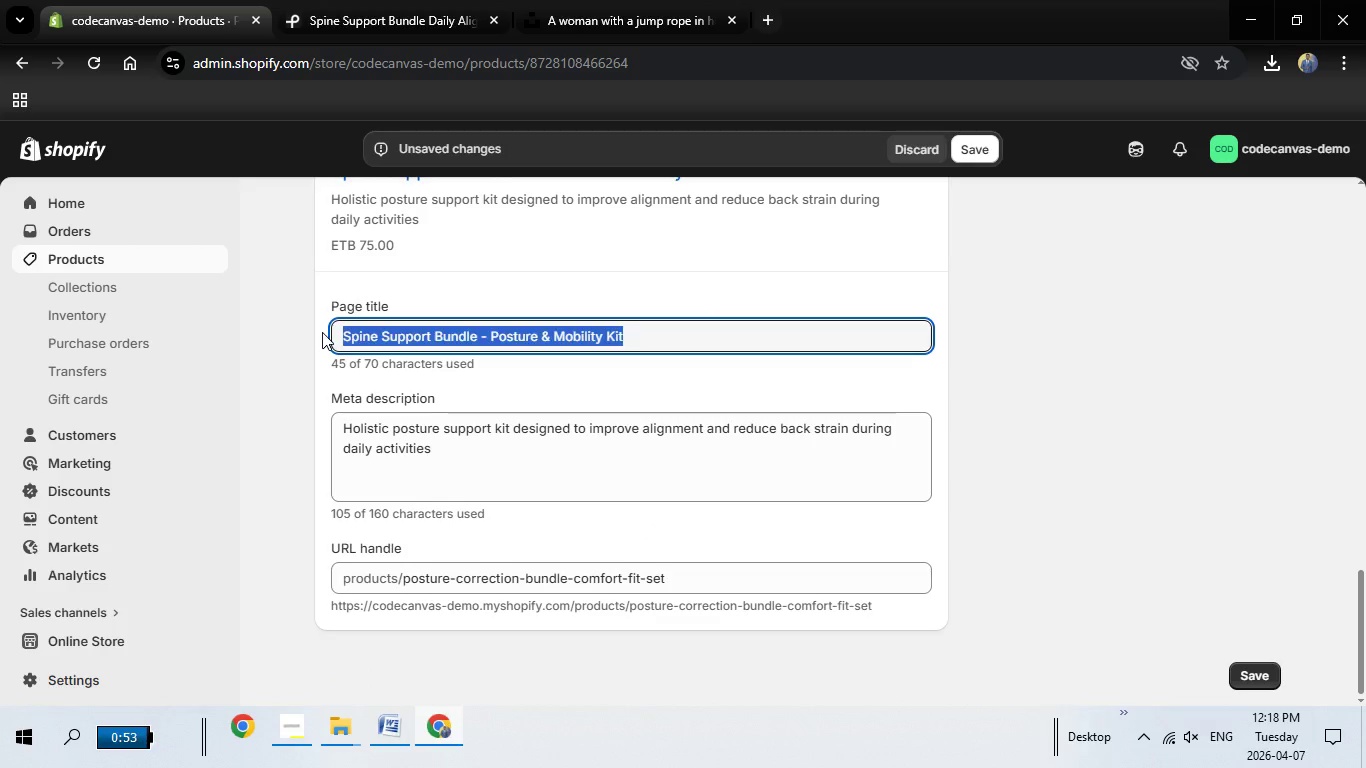 
key(Backspace)
 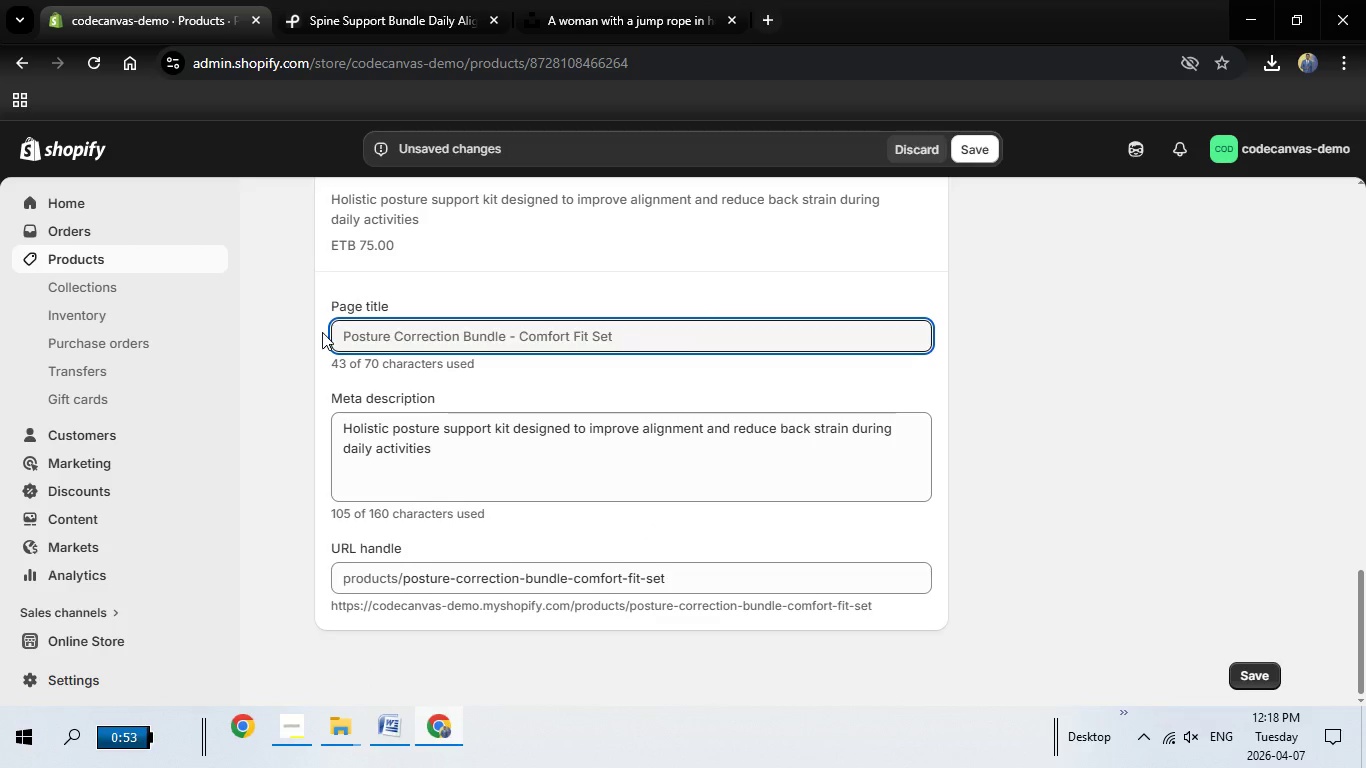 
type(Posture Correction Bundle - Ergonomic Support Kit)
 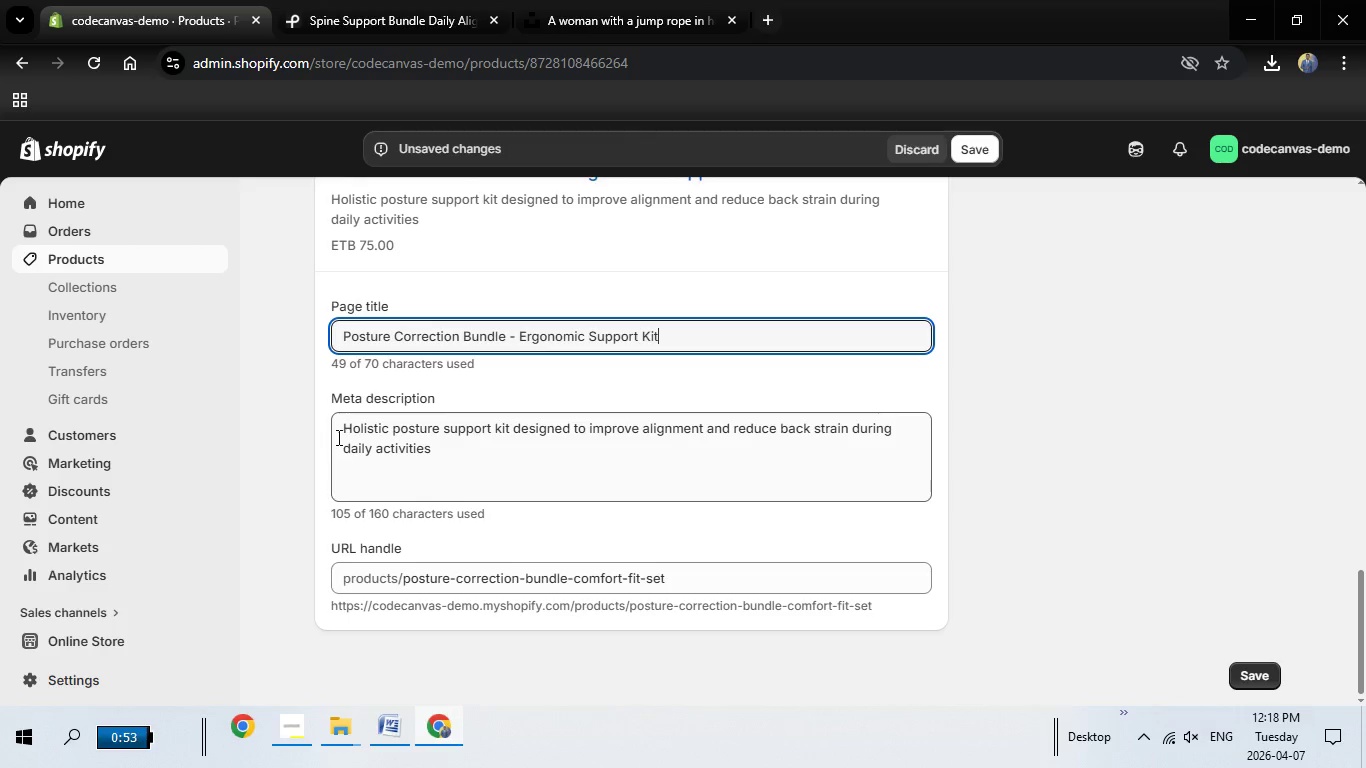 
left_click_drag(start_coordinate=[340, 431], to_coordinate=[441, 457])
 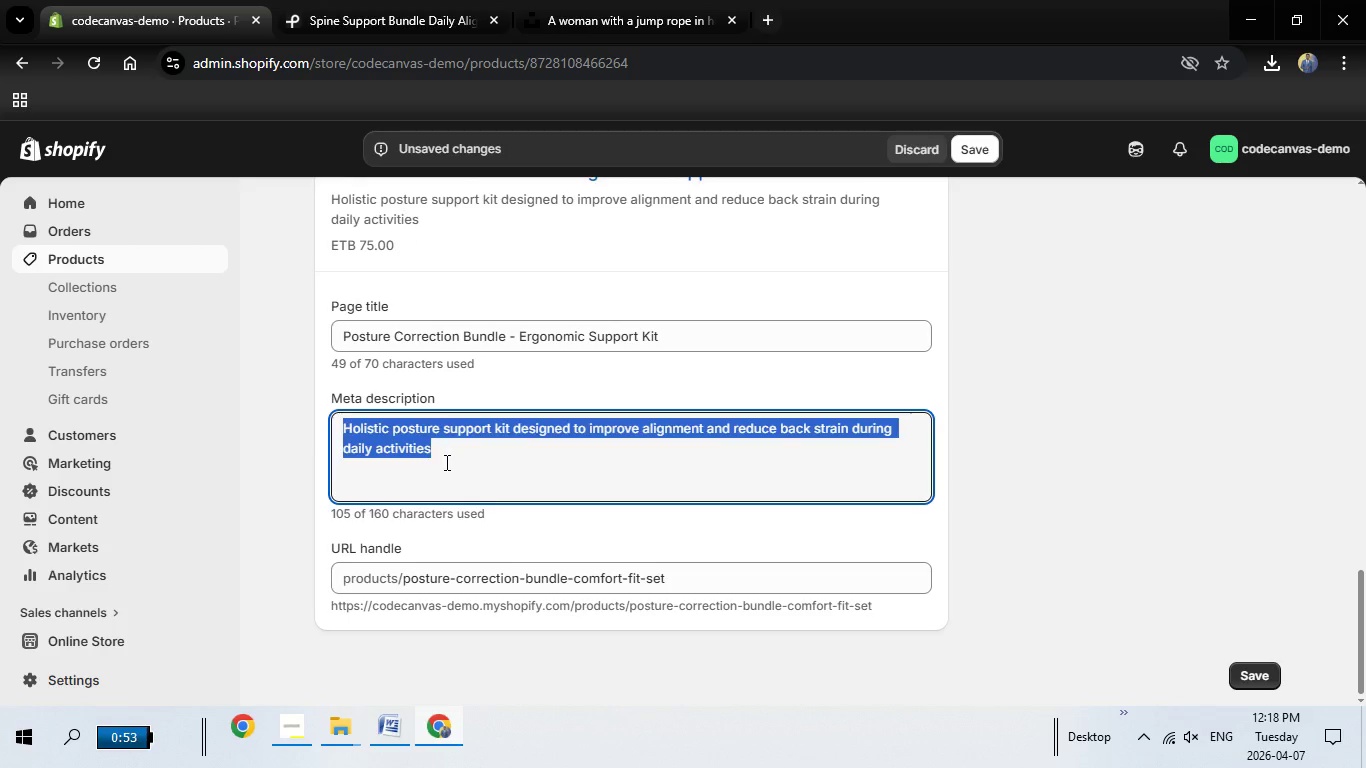 
key(Backspace)
 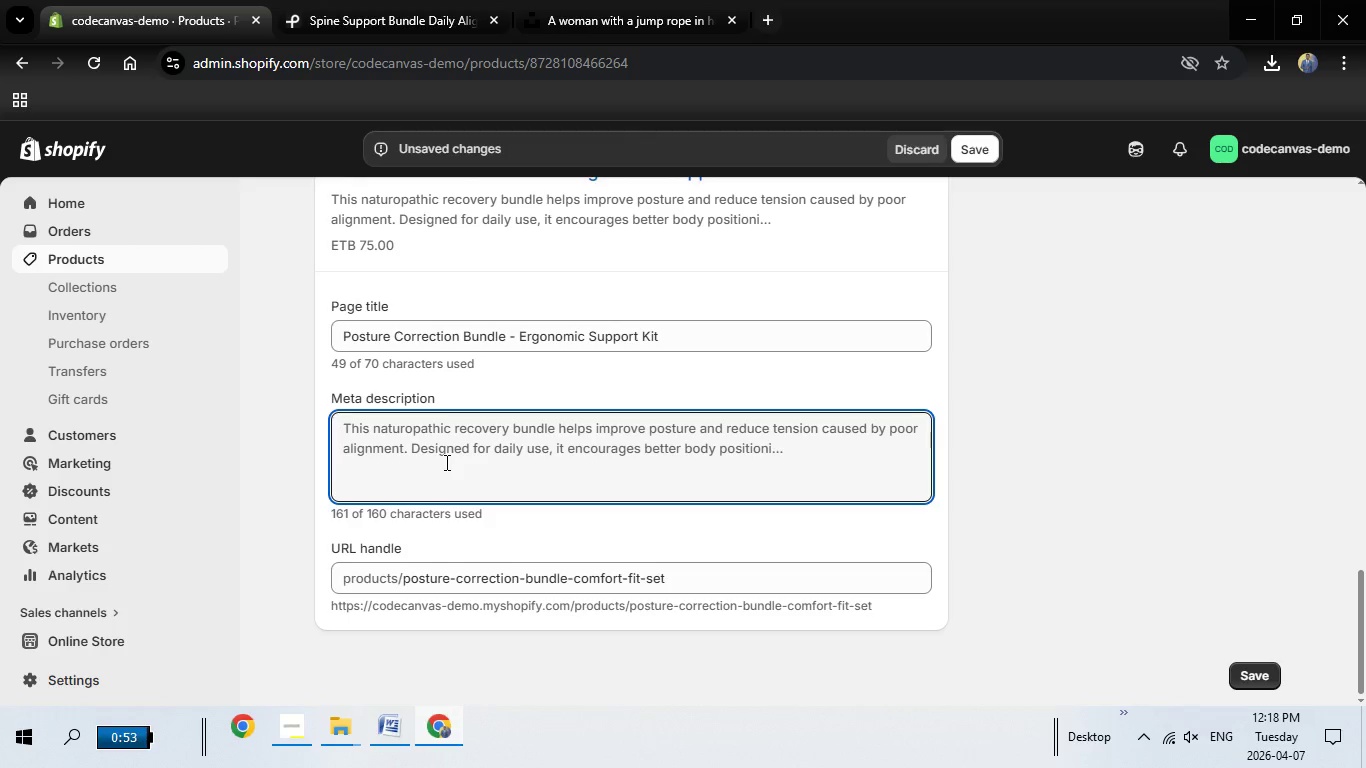 
type(Naturopathic posture correction kit to improve alignment and reduce discomfort from daily strain.)
 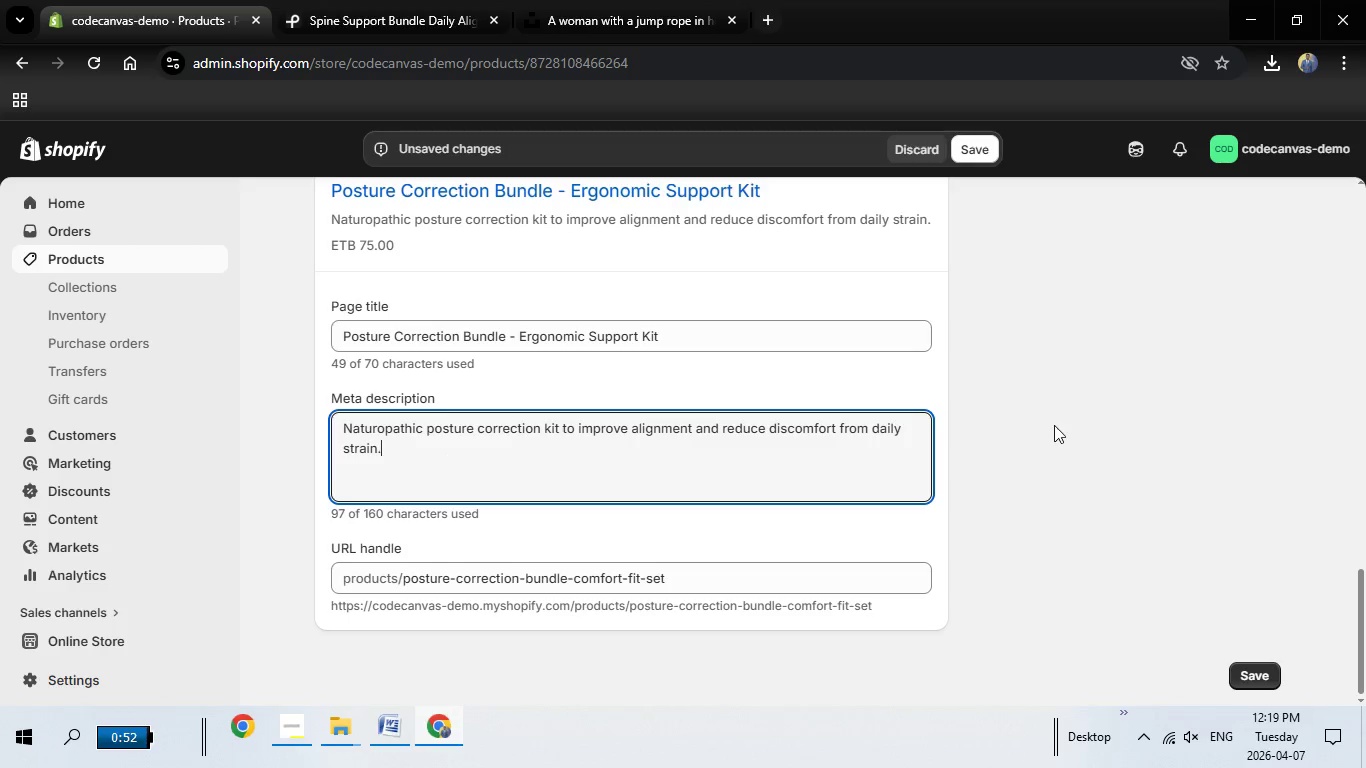 
scroll: coordinate [1074, 449], scroll_direction: up, amount: 16.0
 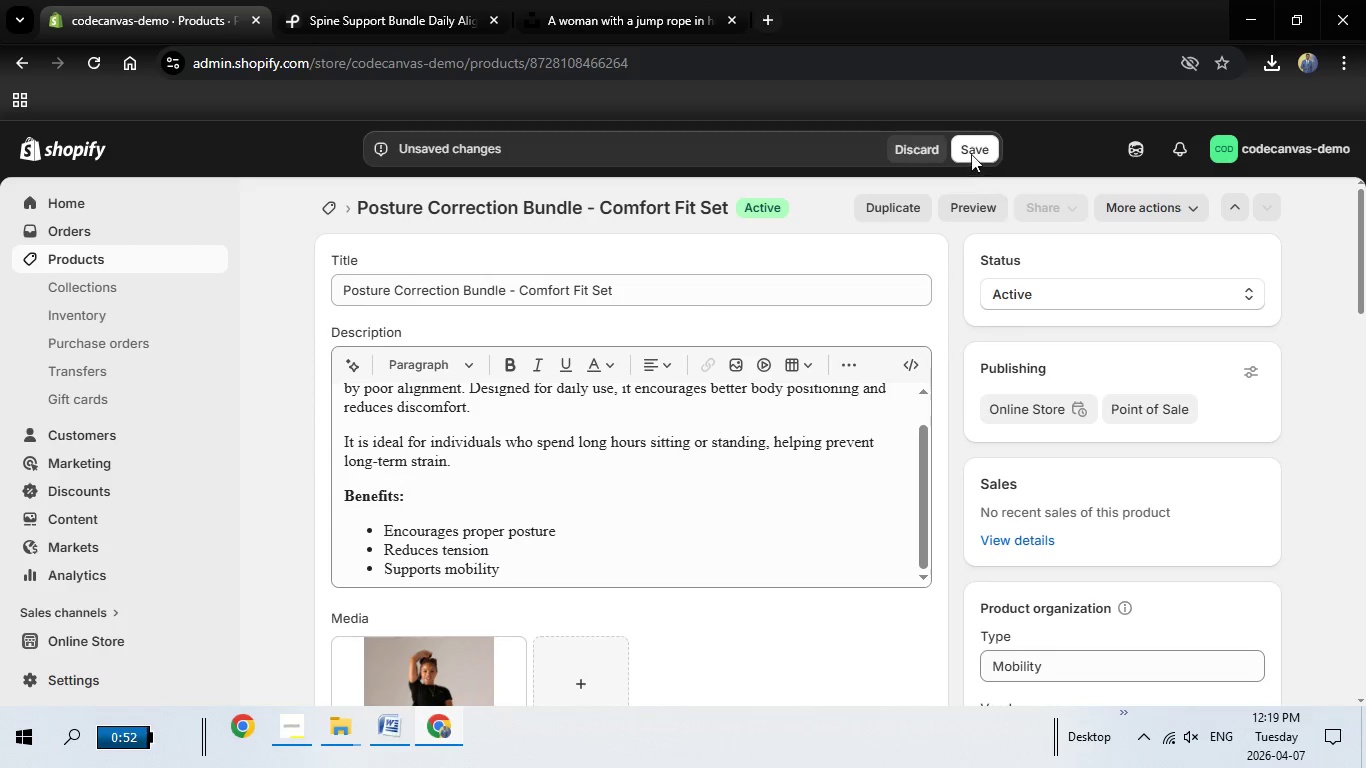 
left_click([971, 153])
 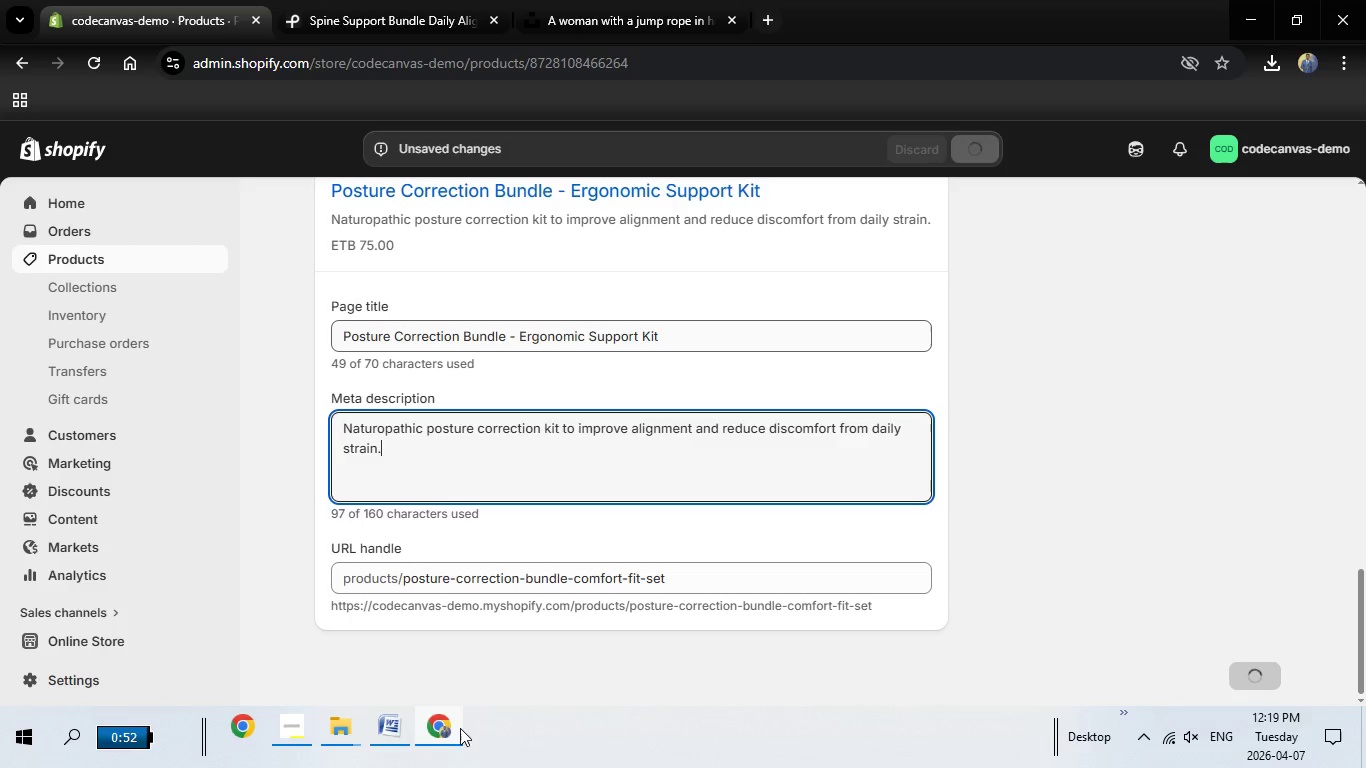 
wait(14.2)
 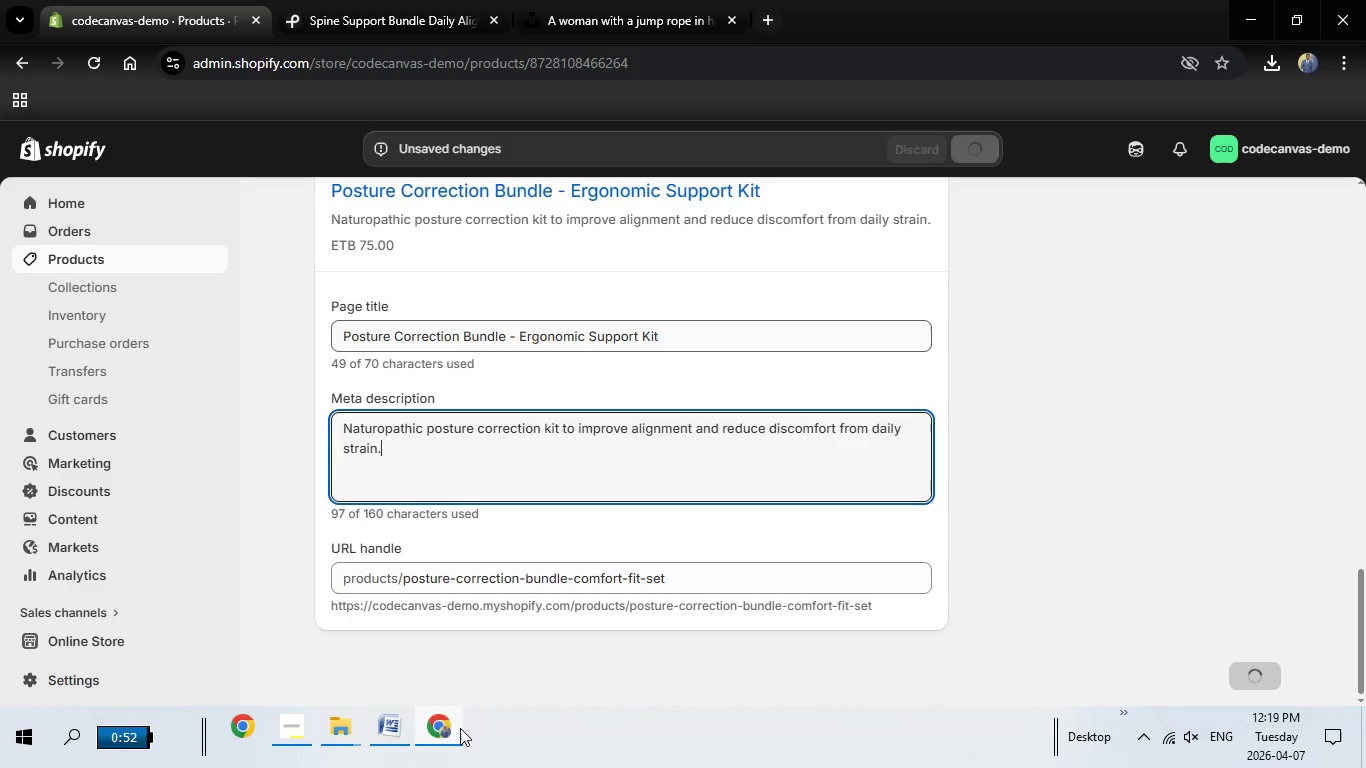 
scroll: coordinate [759, 402], scroll_direction: up, amount: 25.0
 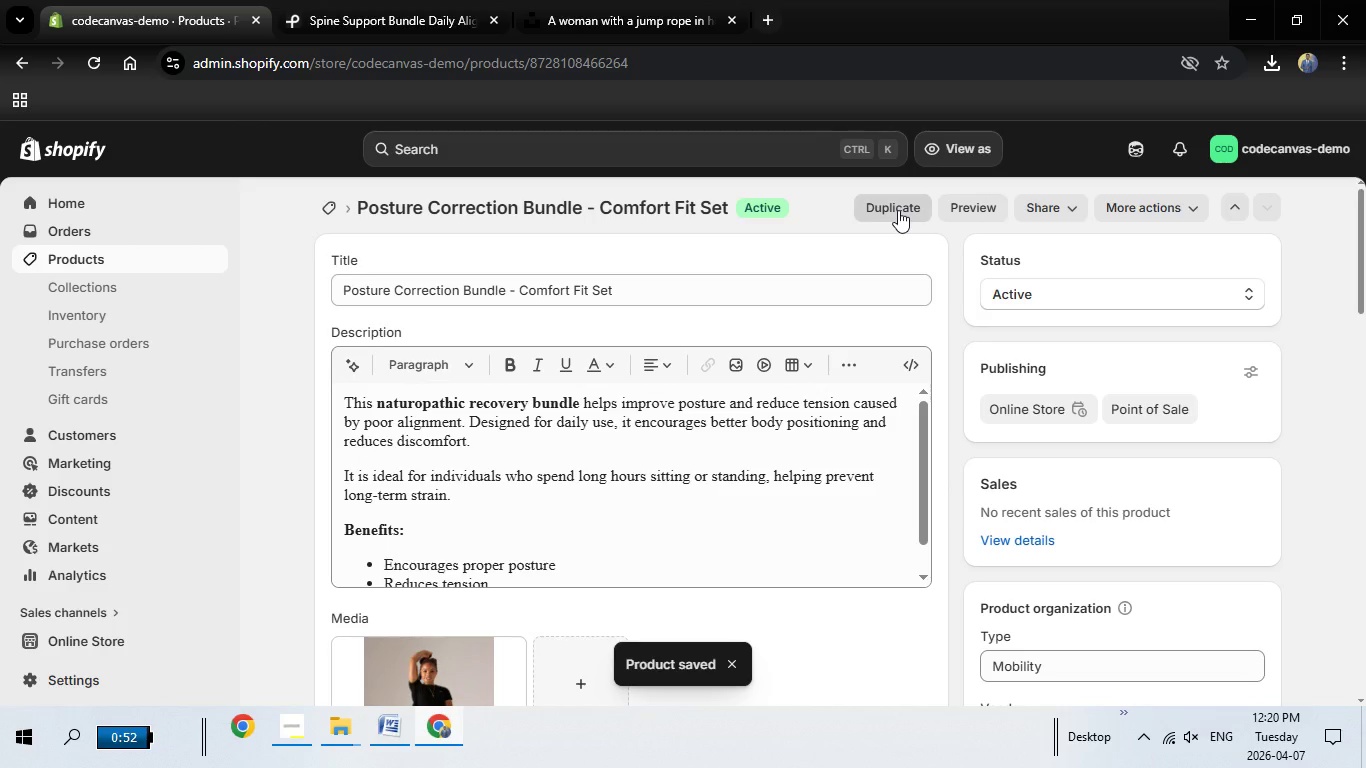 
left_click([898, 210])
 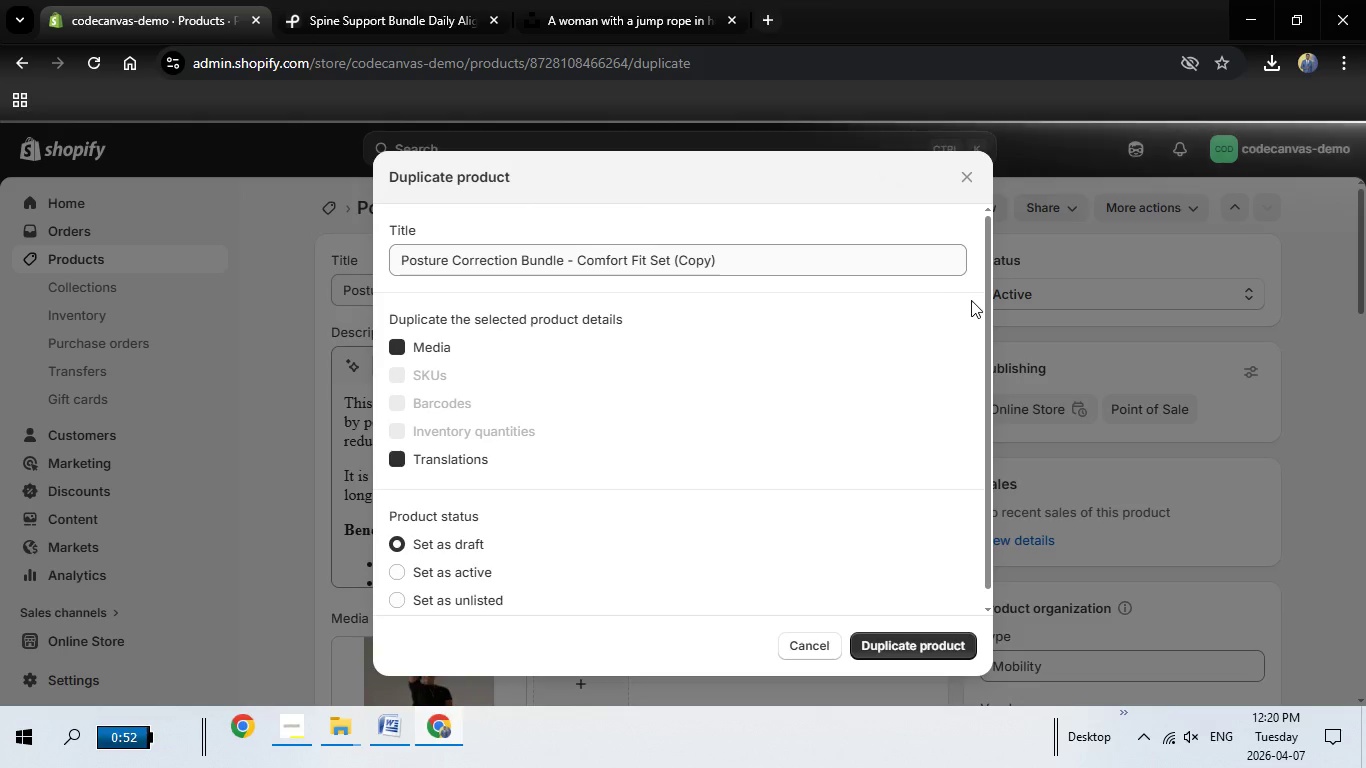 
wait(8.0)
 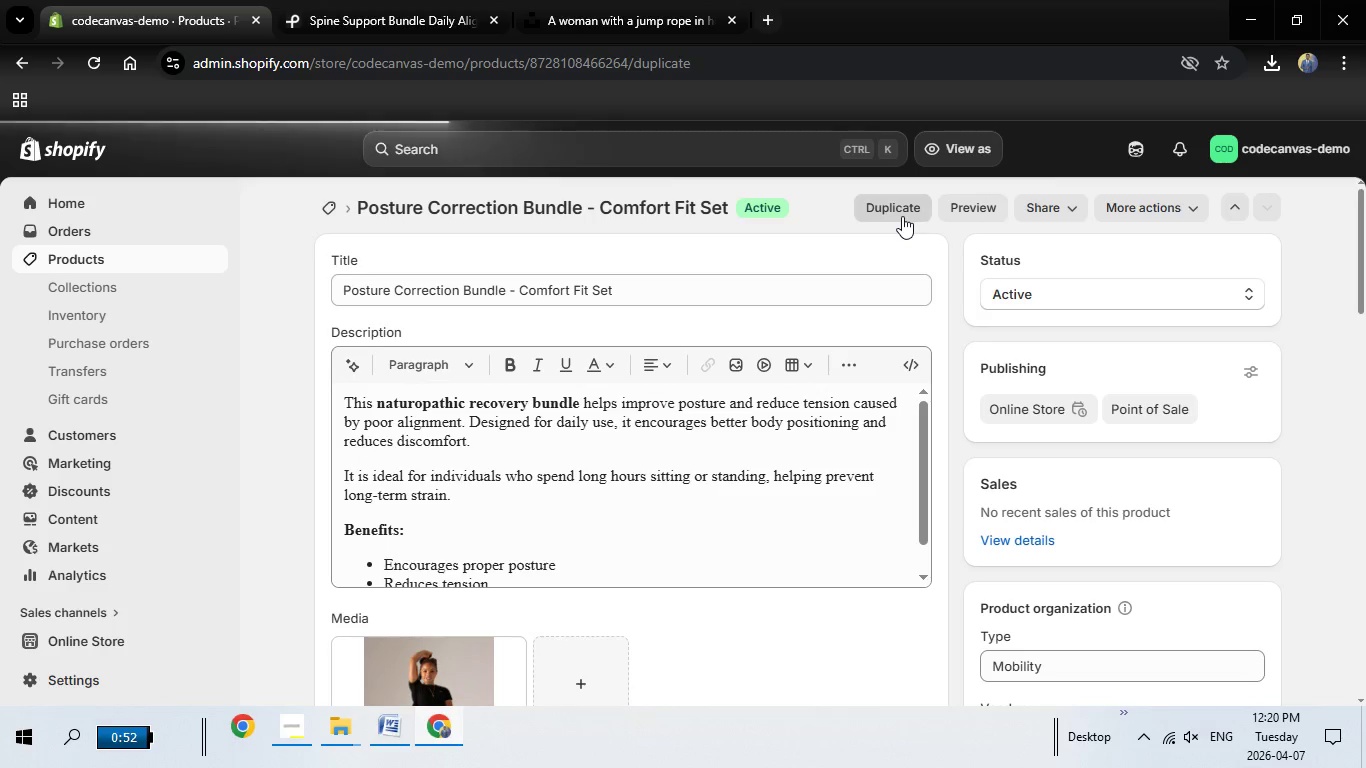 
left_click([749, 258])
 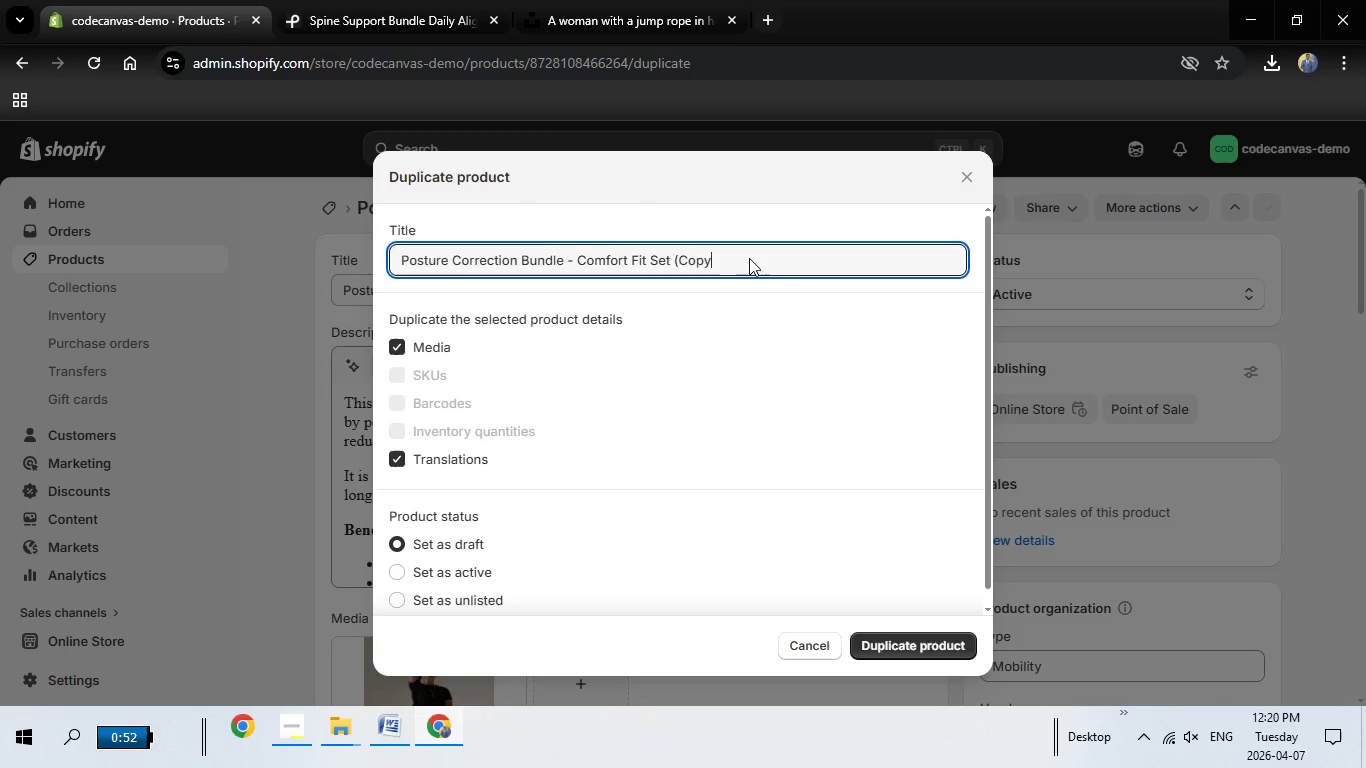 
hold_key(key=Backspace, duration=1.51)
 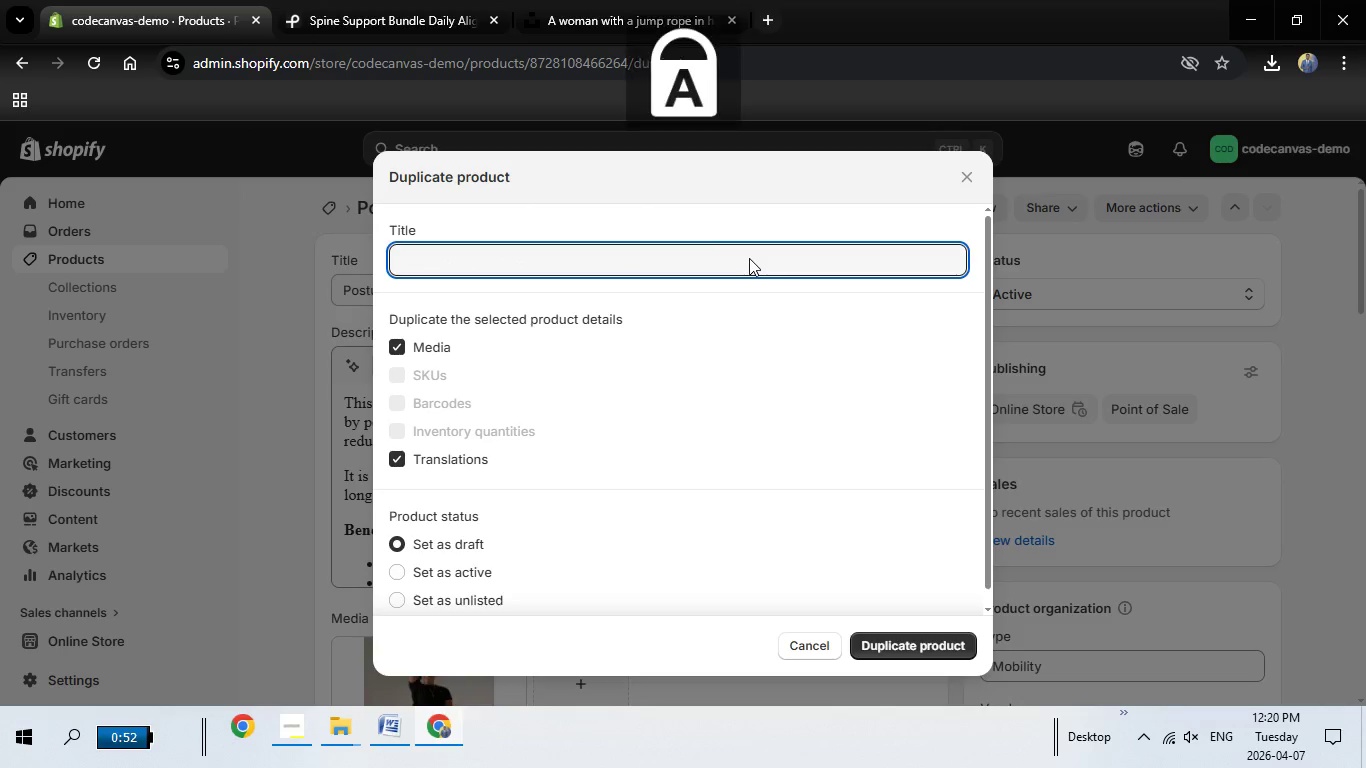 
hold_key(key=Backspace, duration=0.73)
 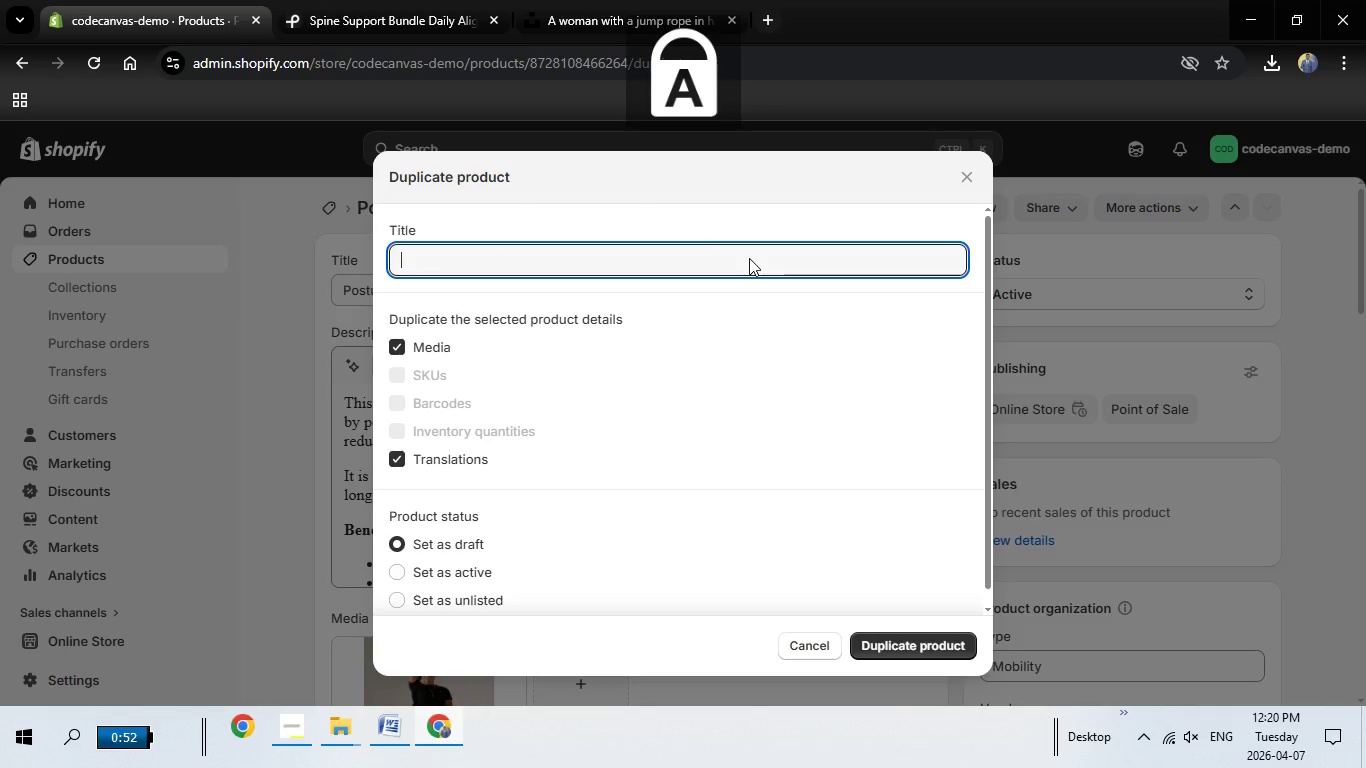 
type(Back Relief Ergonomic Kit - Flex Support)
 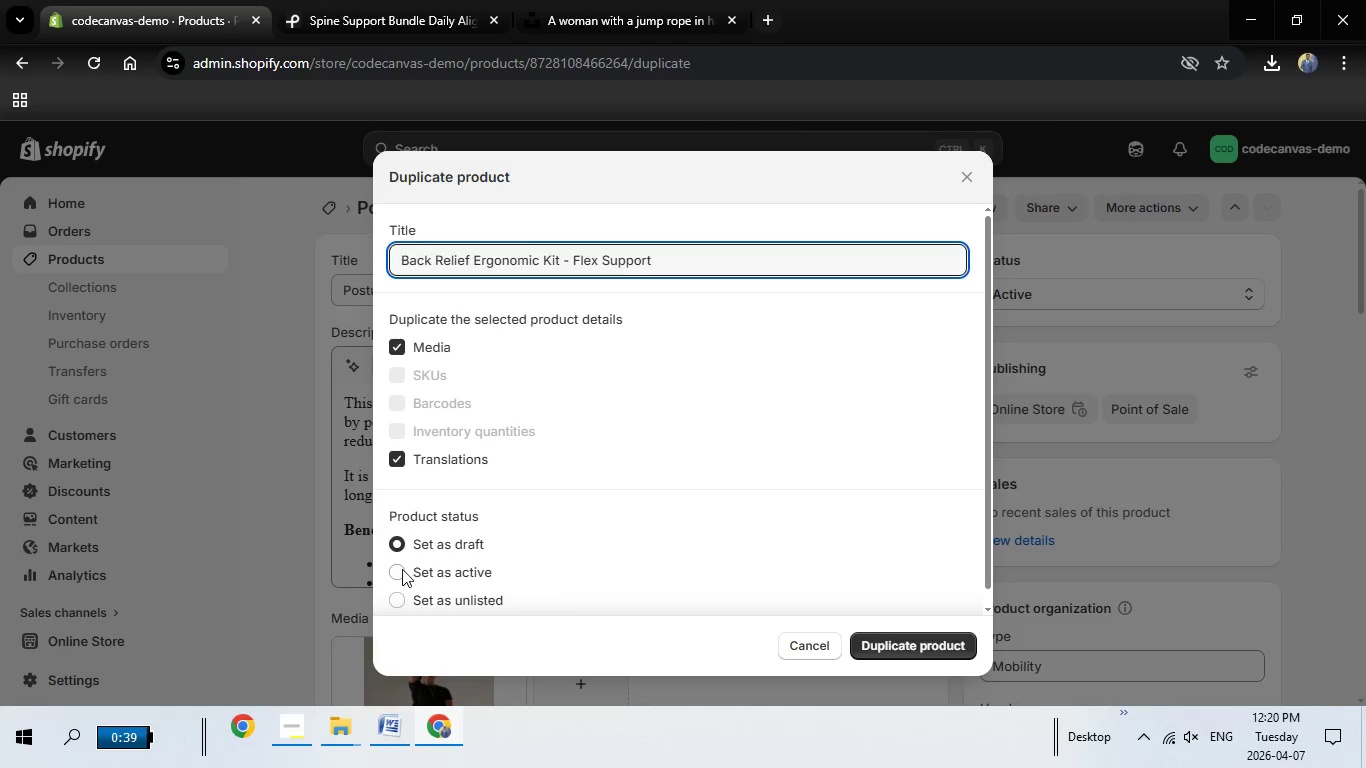 
left_click([401, 569])
 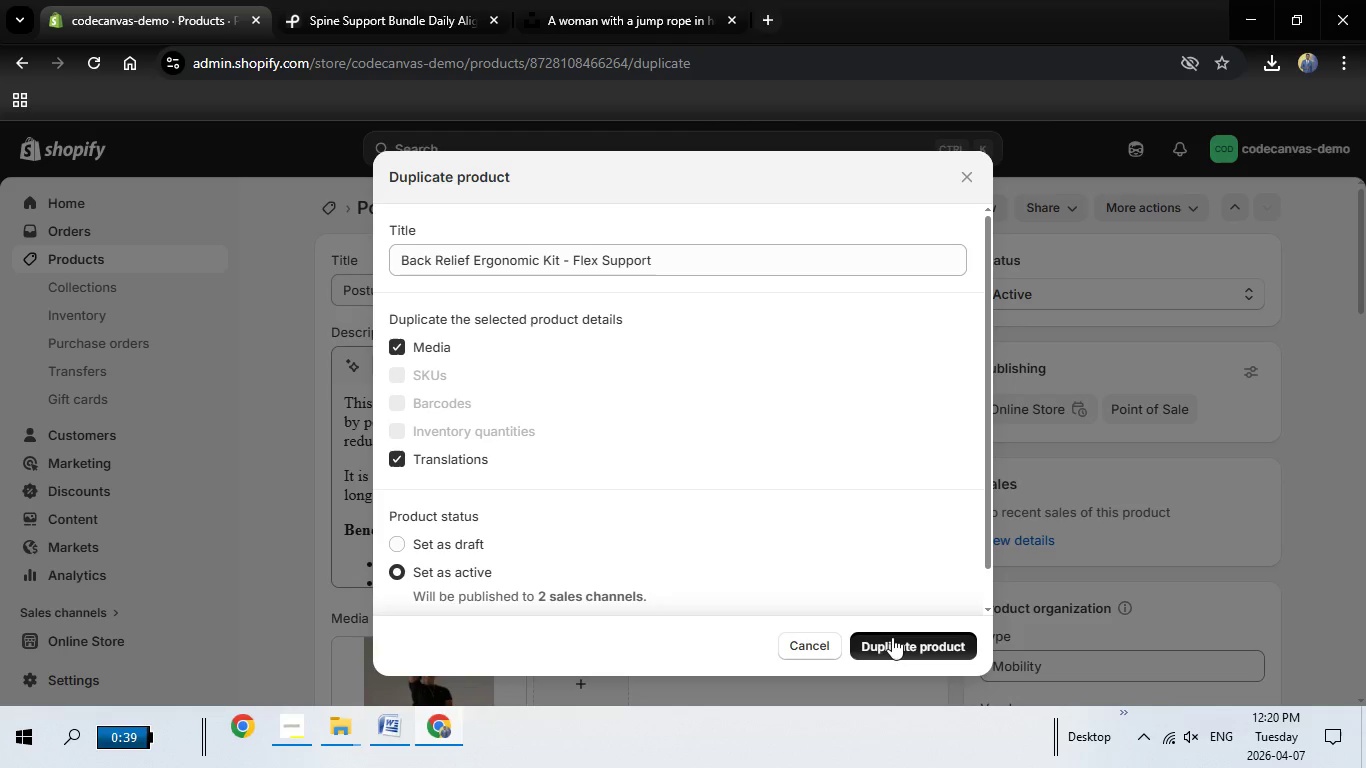 
left_click([892, 637])
 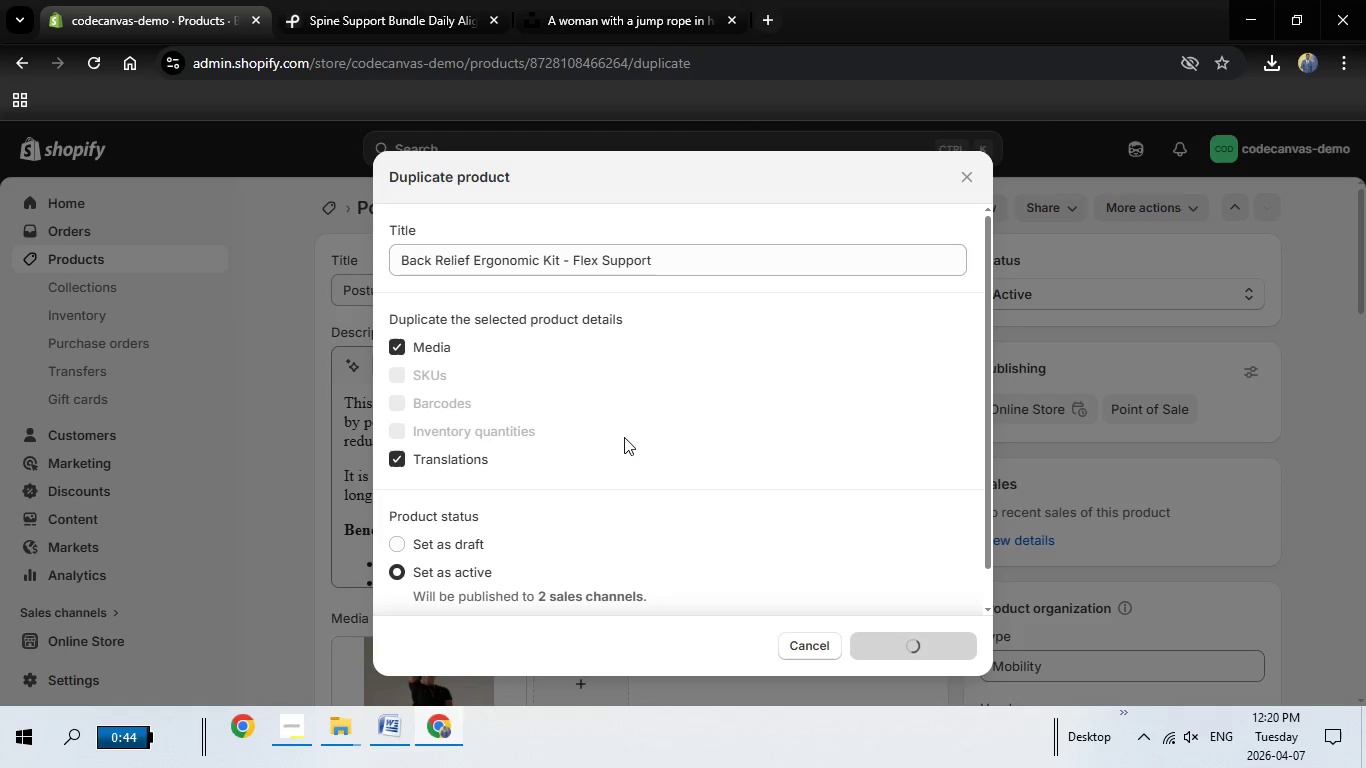 
wait(9.72)
 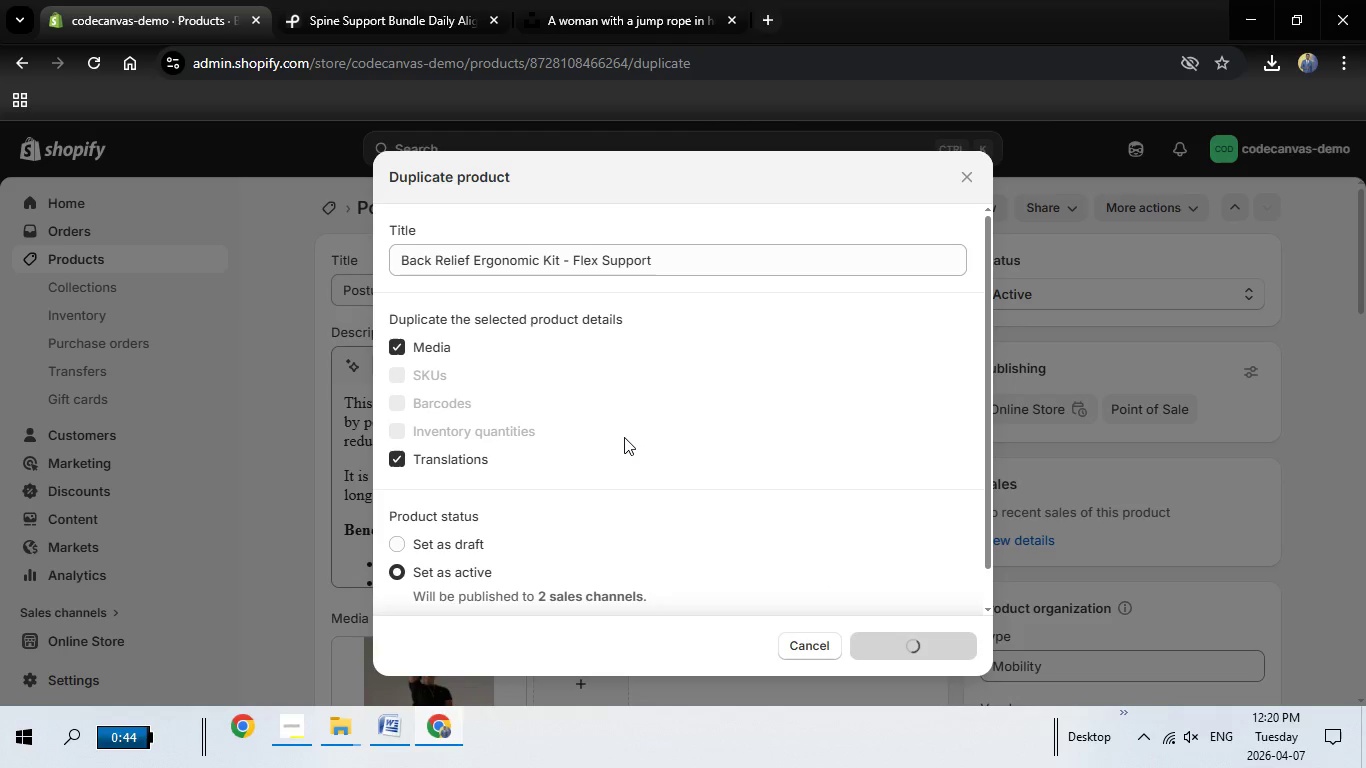 
left_click([388, 732])
 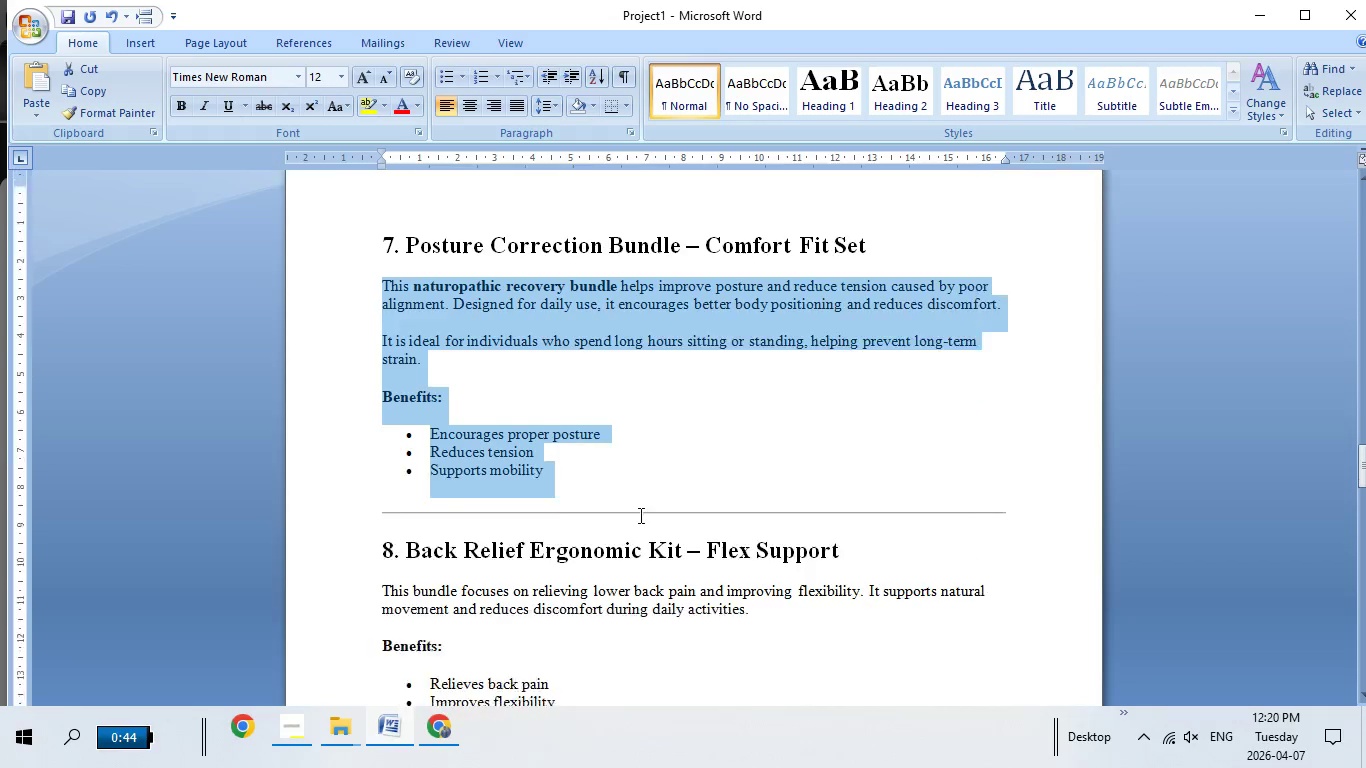 
scroll: coordinate [639, 515], scroll_direction: down, amount: 4.0
 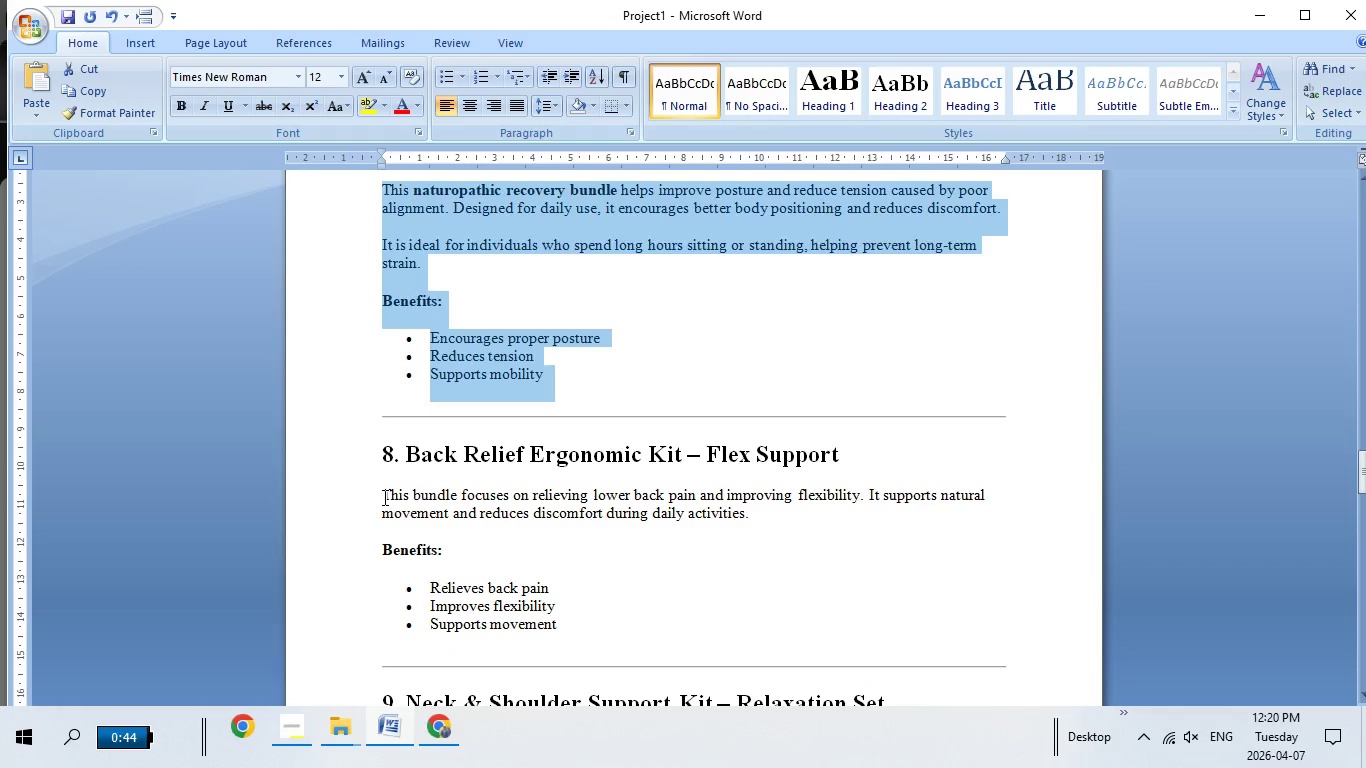 
left_click_drag(start_coordinate=[383, 497], to_coordinate=[560, 622])
 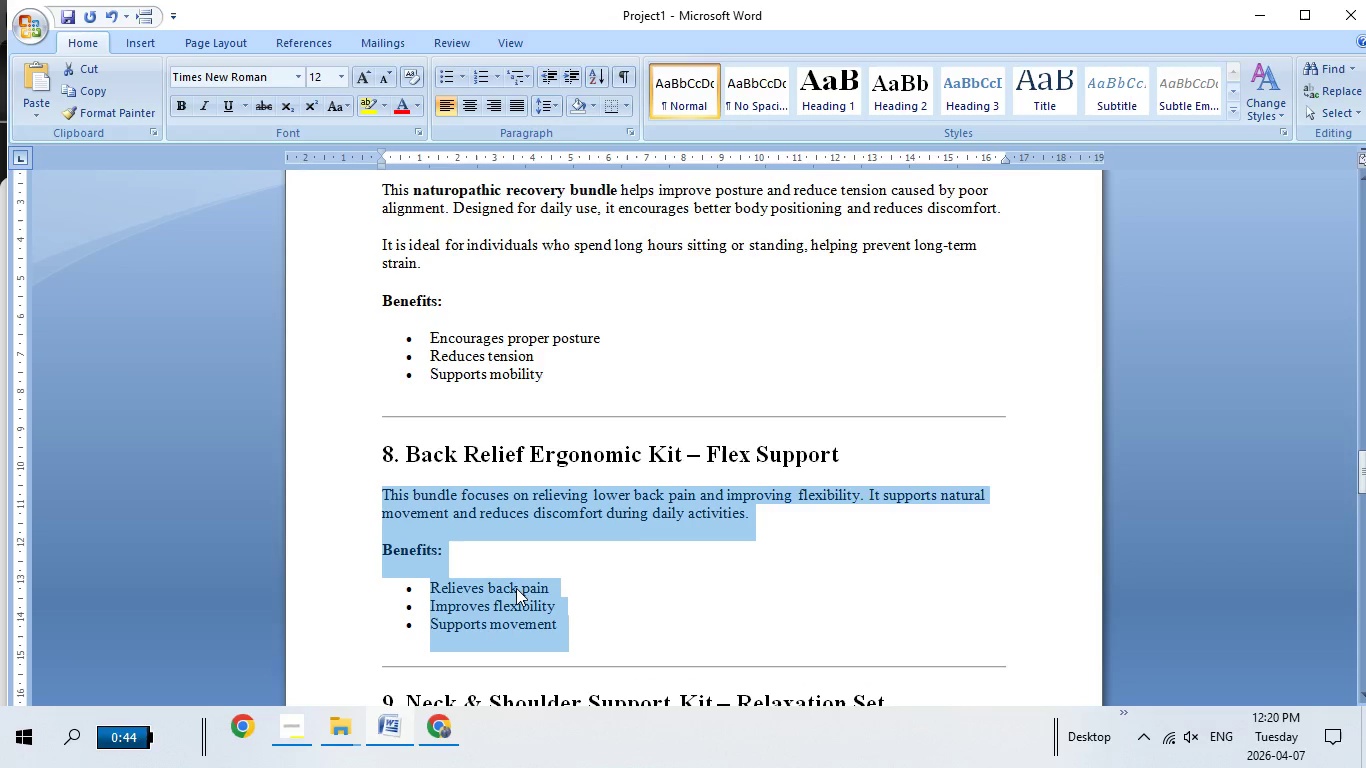 
right_click([516, 588])
 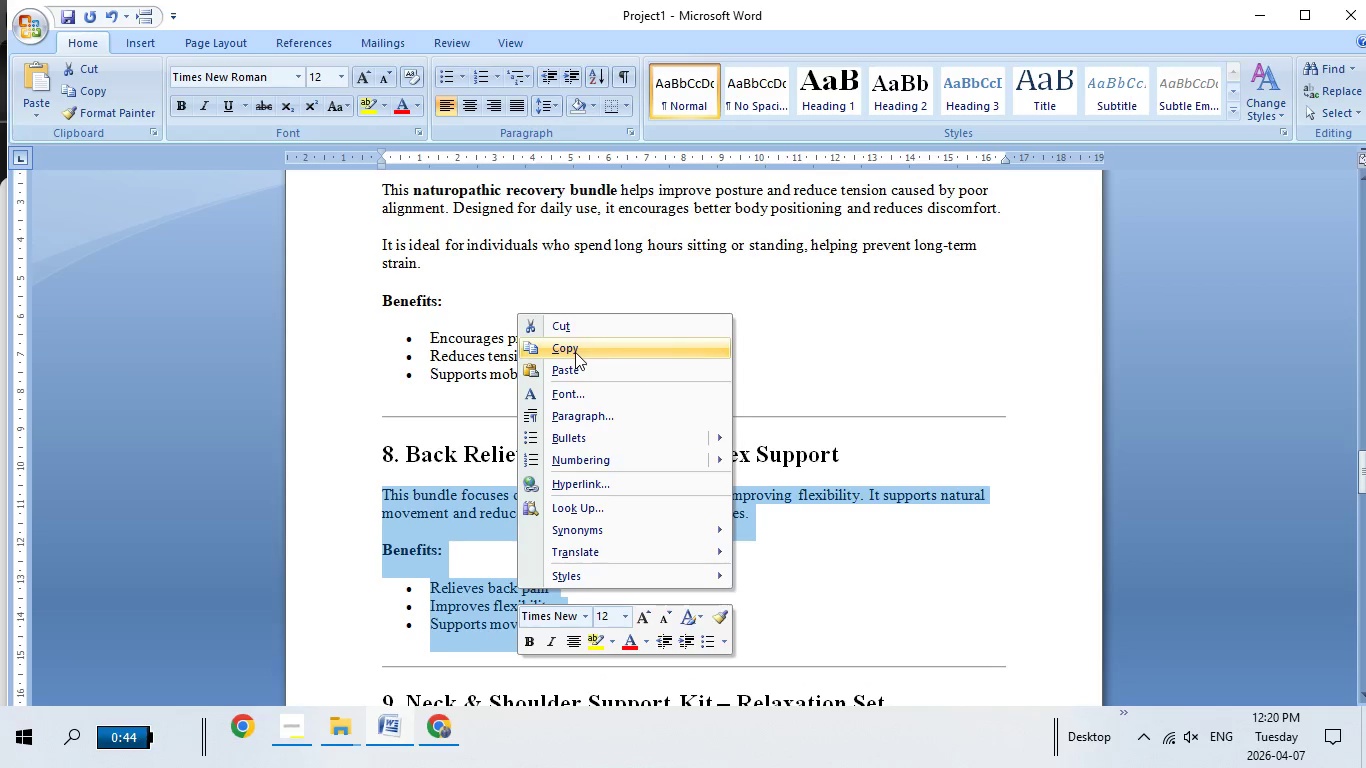 
left_click([575, 352])
 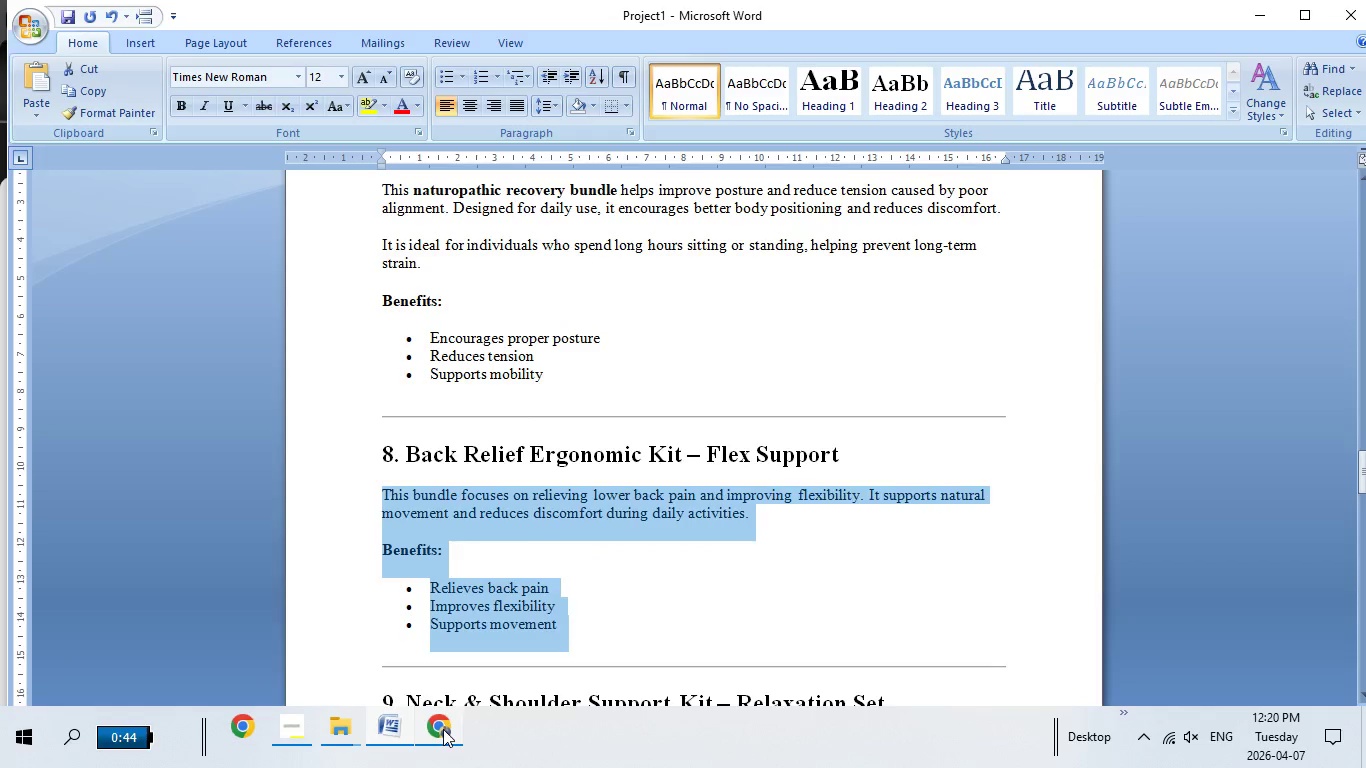 
left_click([443, 729])
 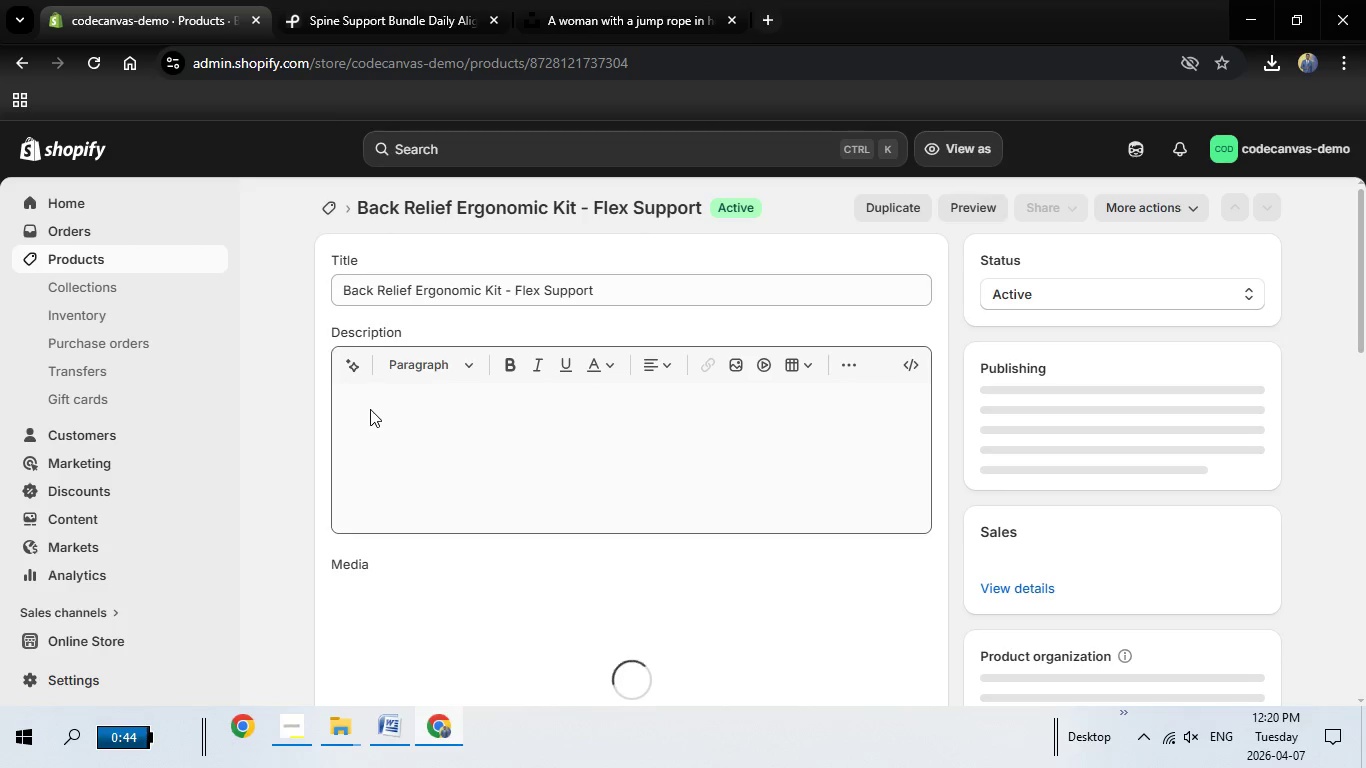 
wait(8.26)
 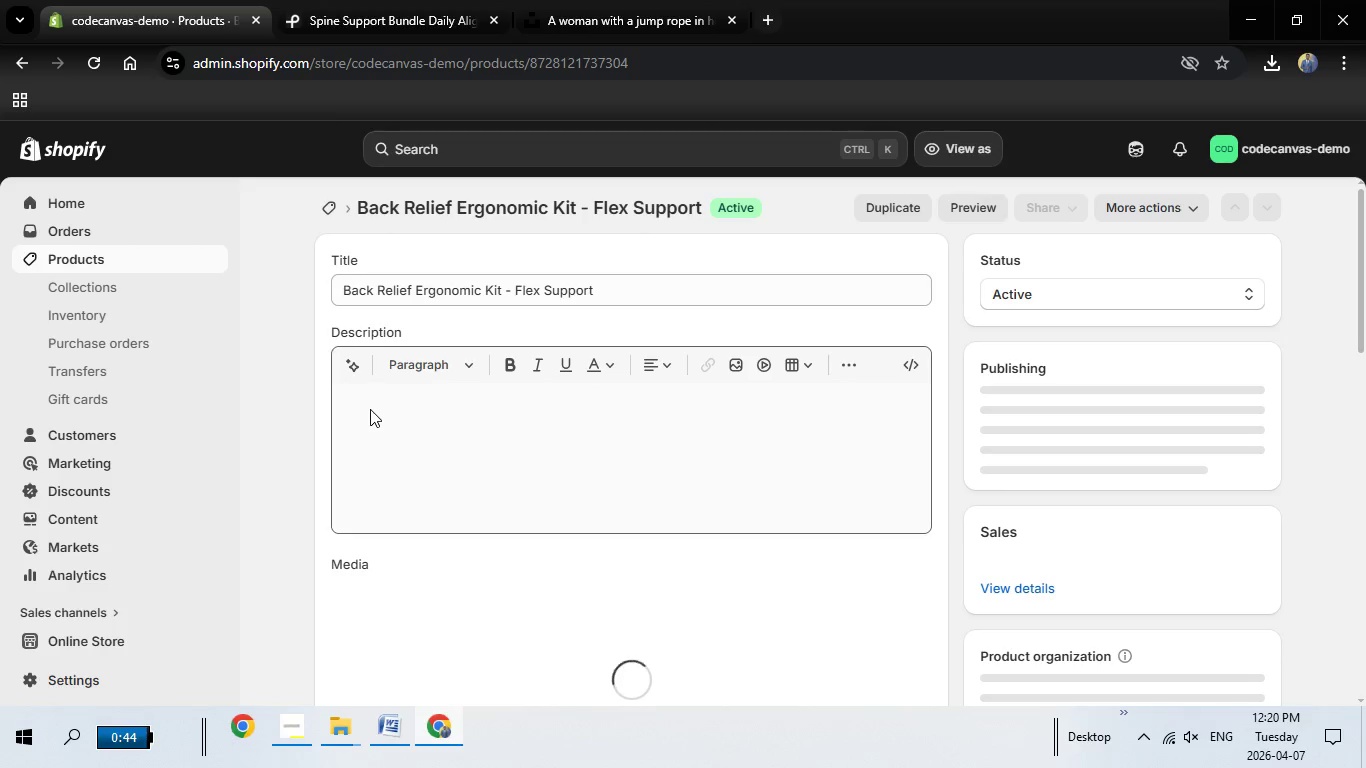 
left_click_drag(start_coordinate=[344, 401], to_coordinate=[574, 570])
 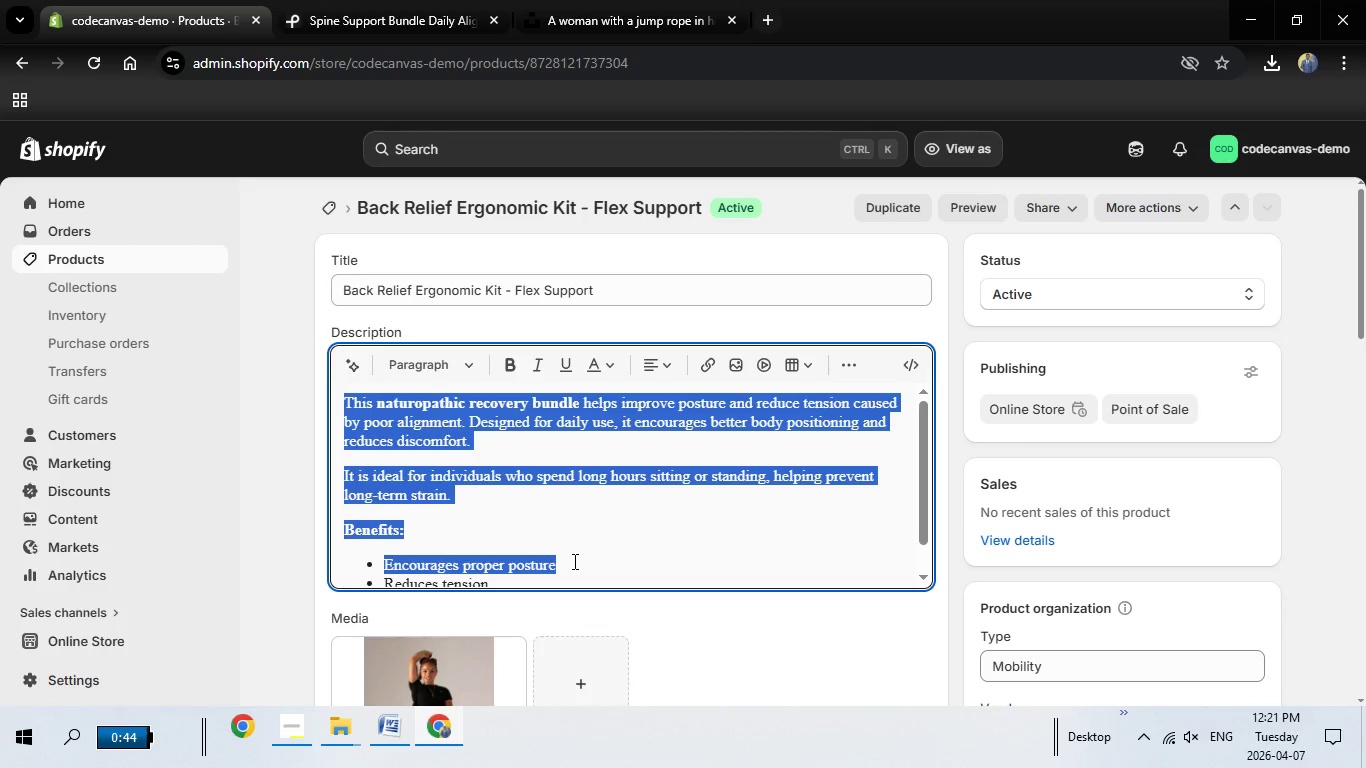 
key(Backspace)
 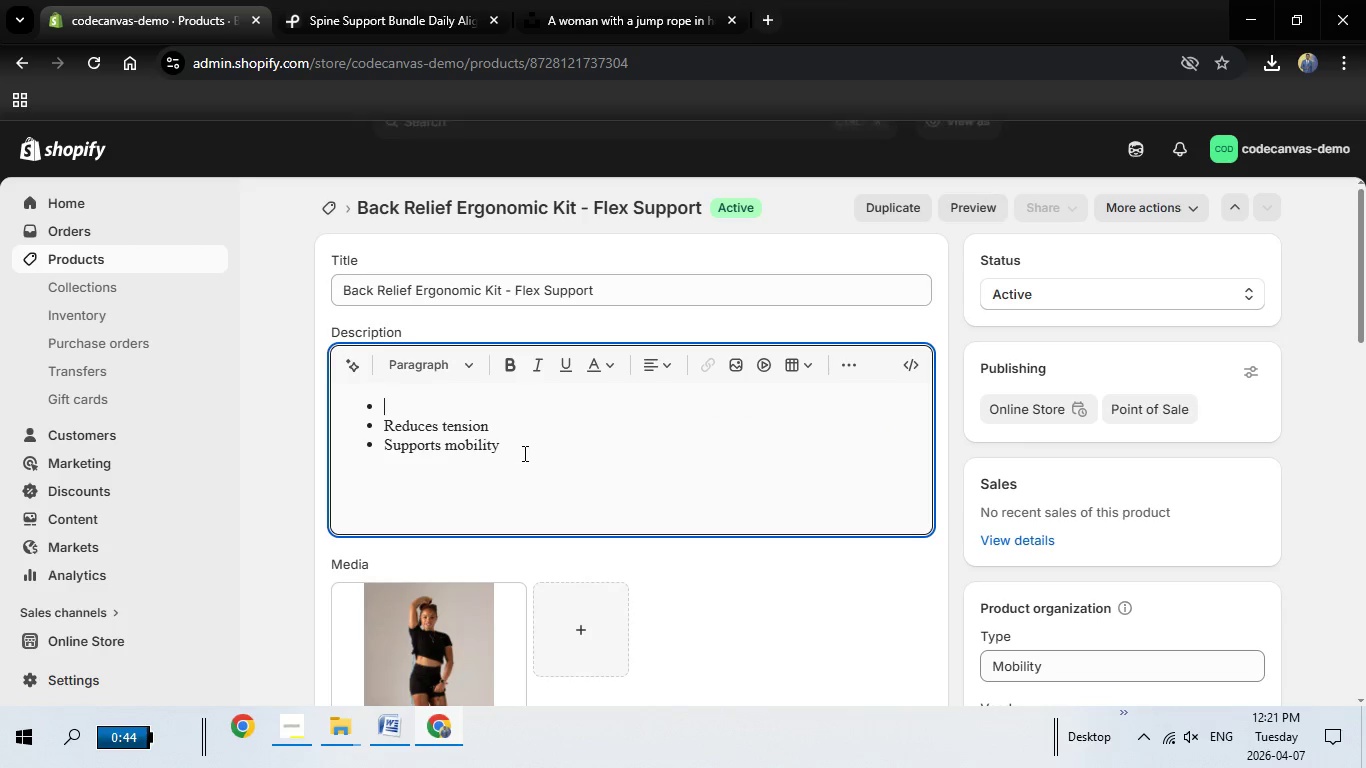 
left_click_drag(start_coordinate=[523, 453], to_coordinate=[350, 421])
 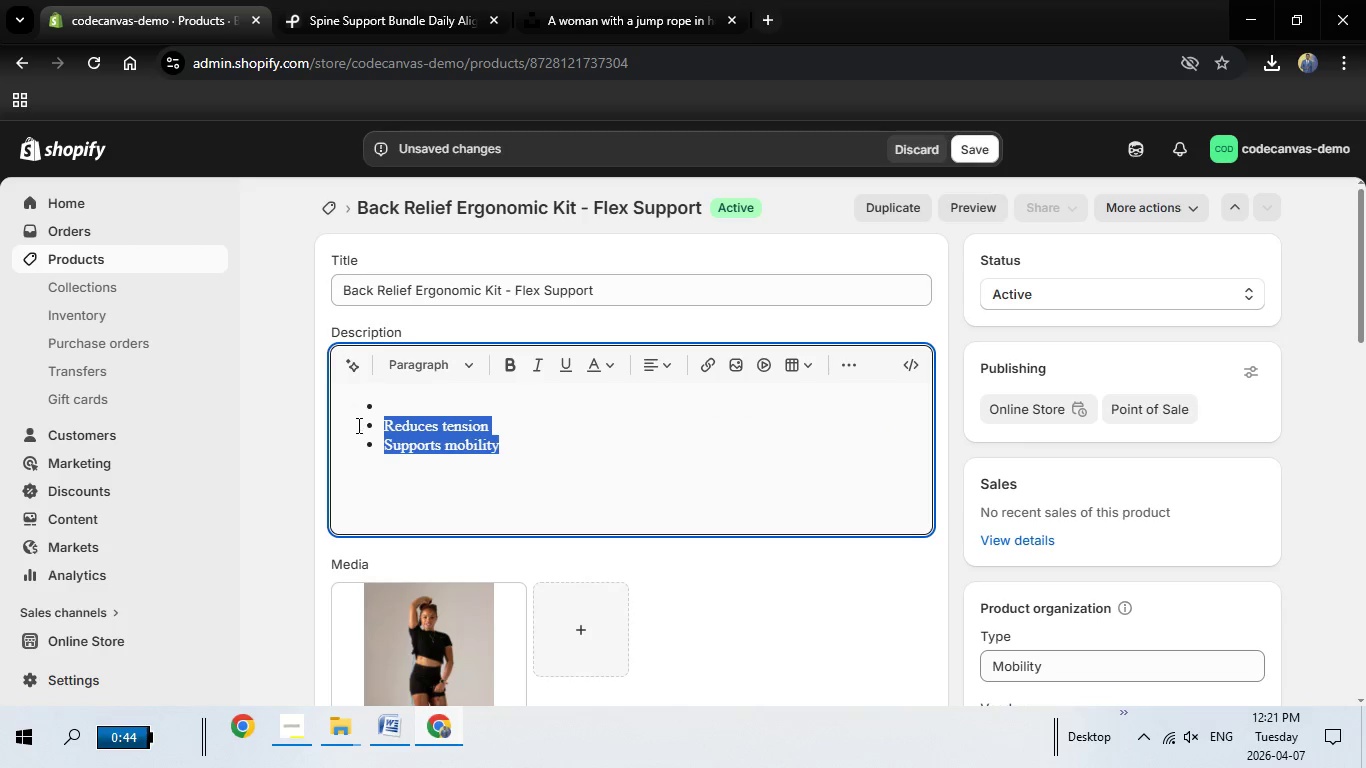 
key(Backspace)
 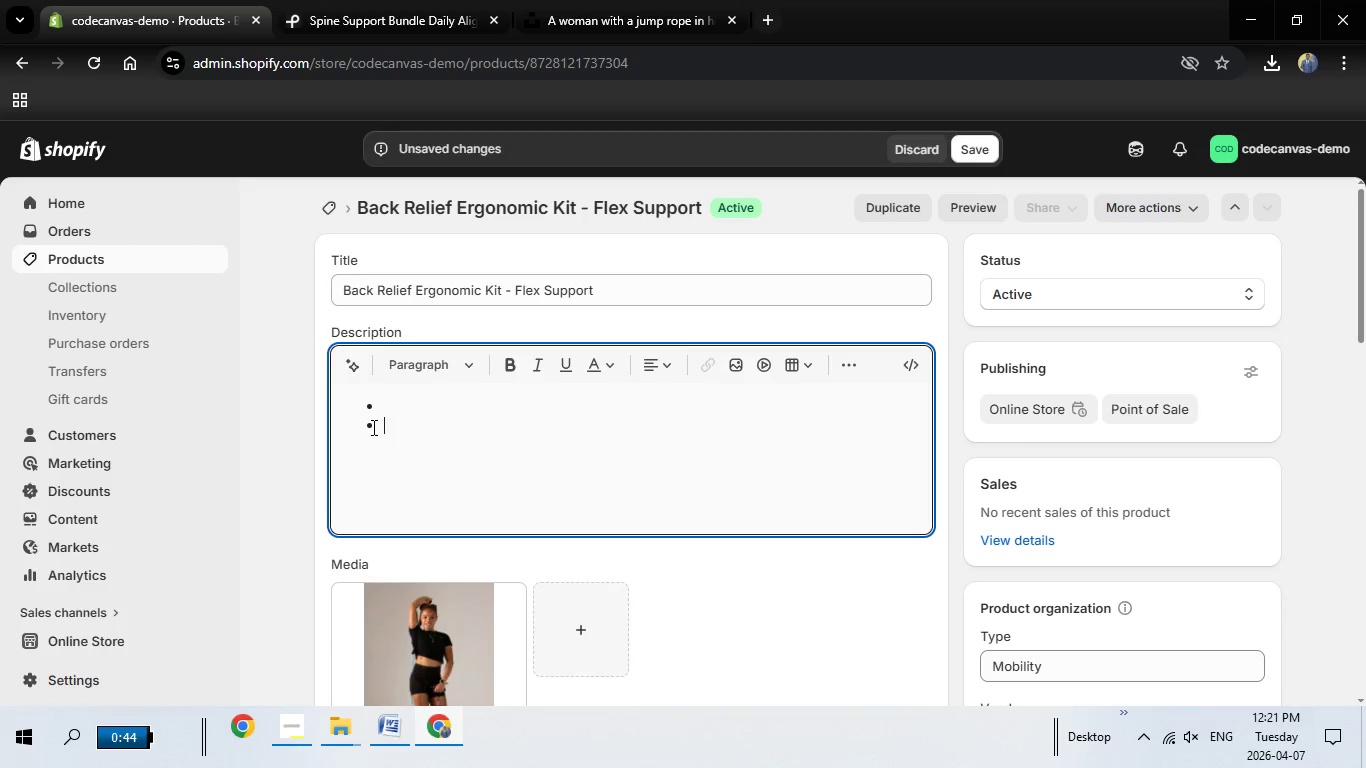 
key(Backspace)
 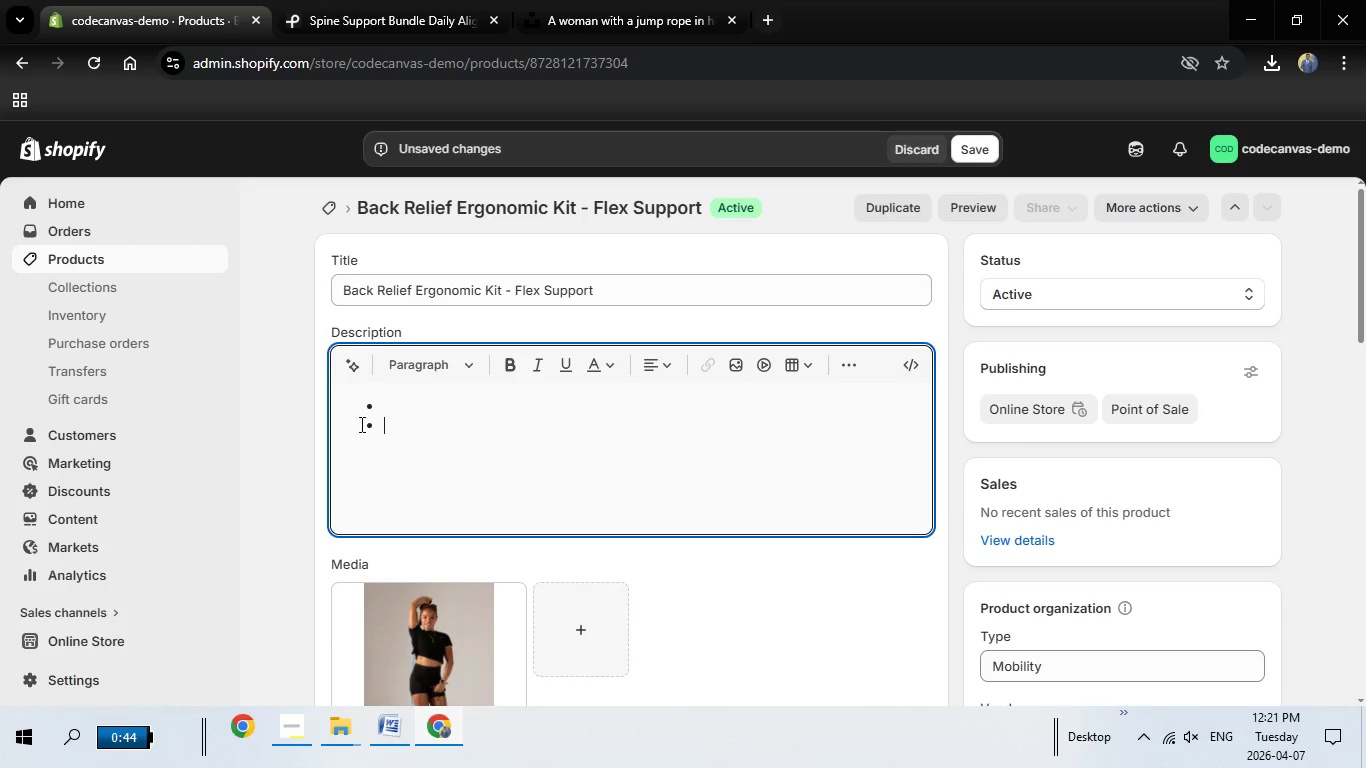 
key(Backspace)
 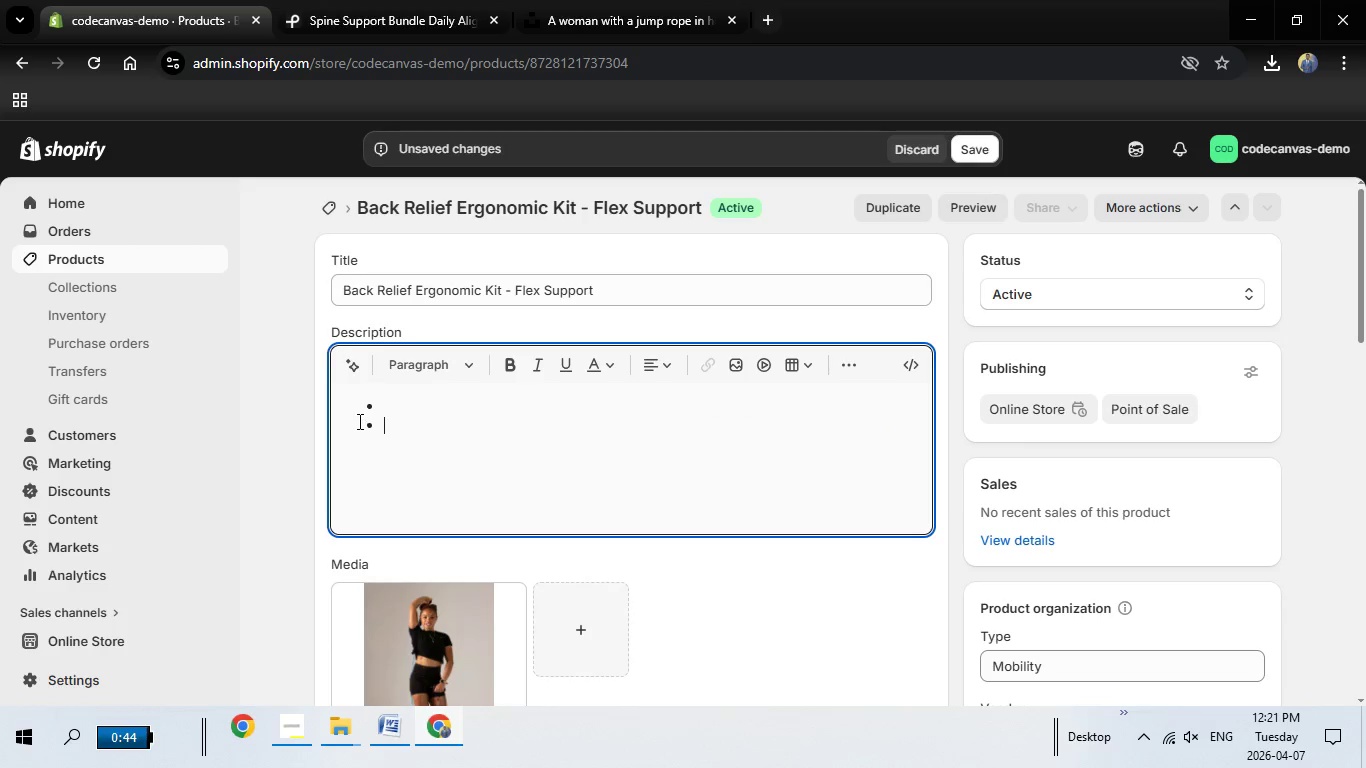 
key(Backspace)
 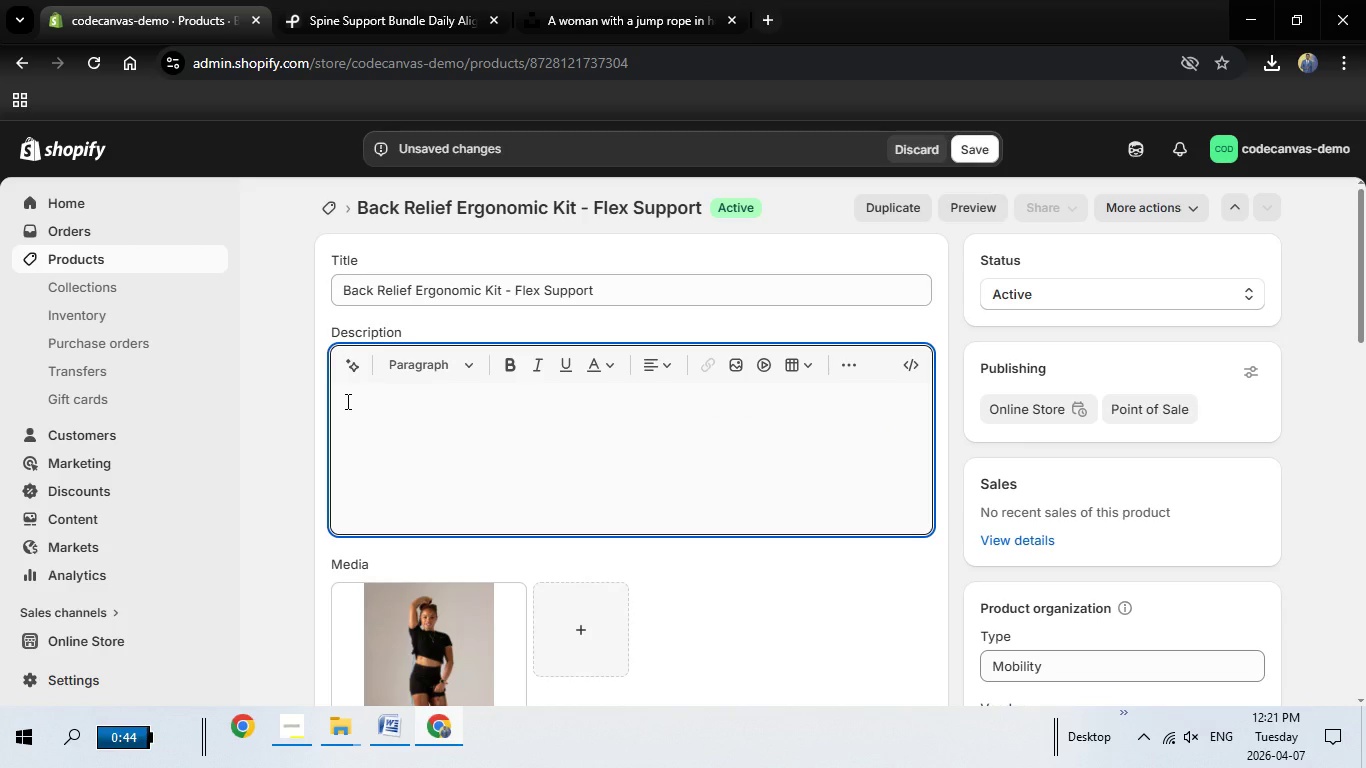 
right_click([346, 401])
 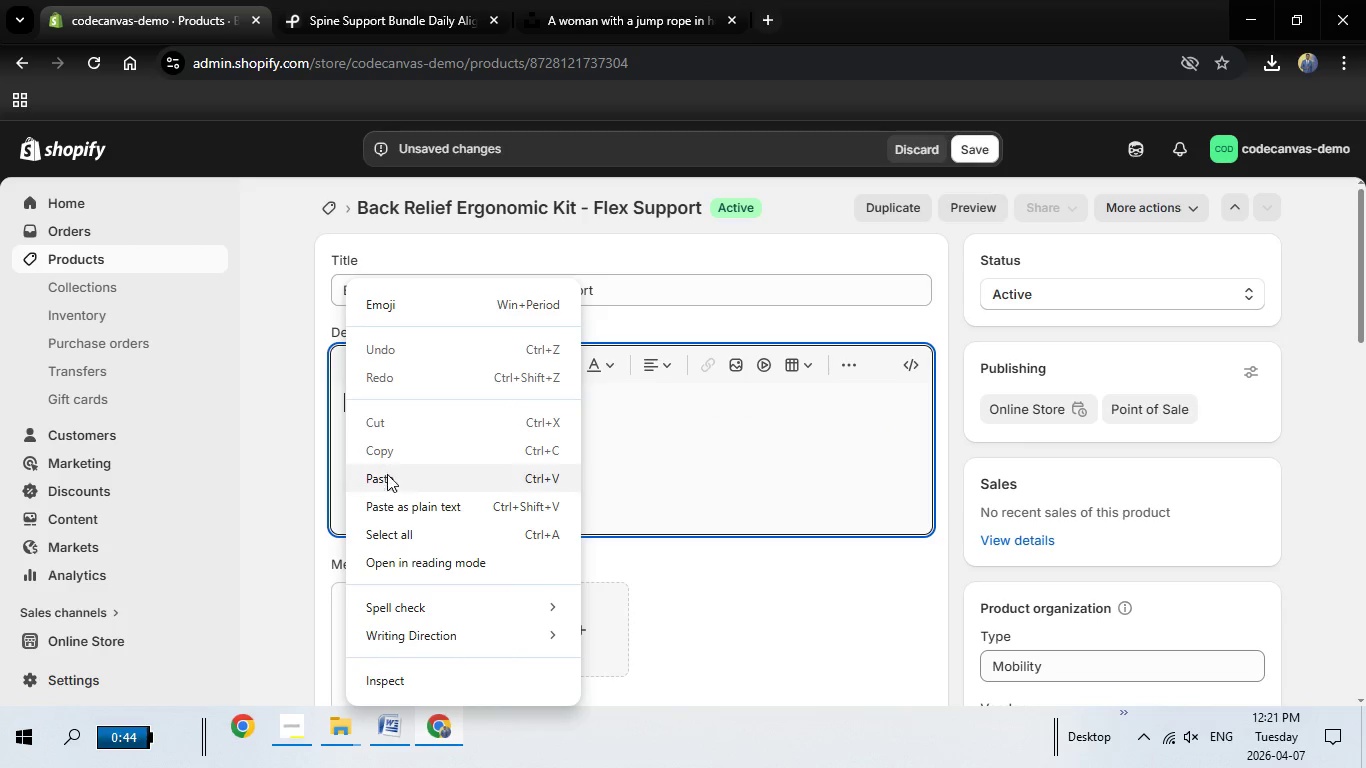 
left_click([387, 481])
 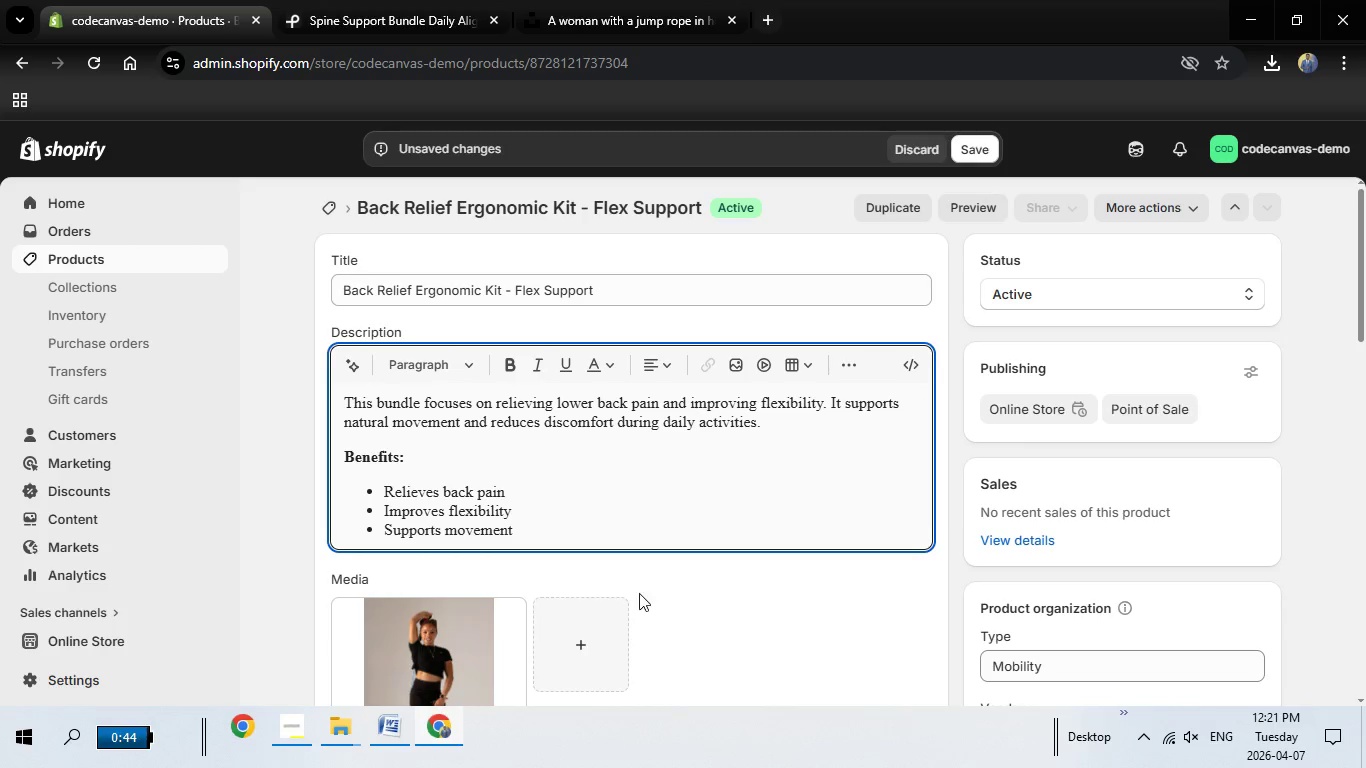 
scroll: coordinate [532, 542], scroll_direction: down, amount: 3.0
 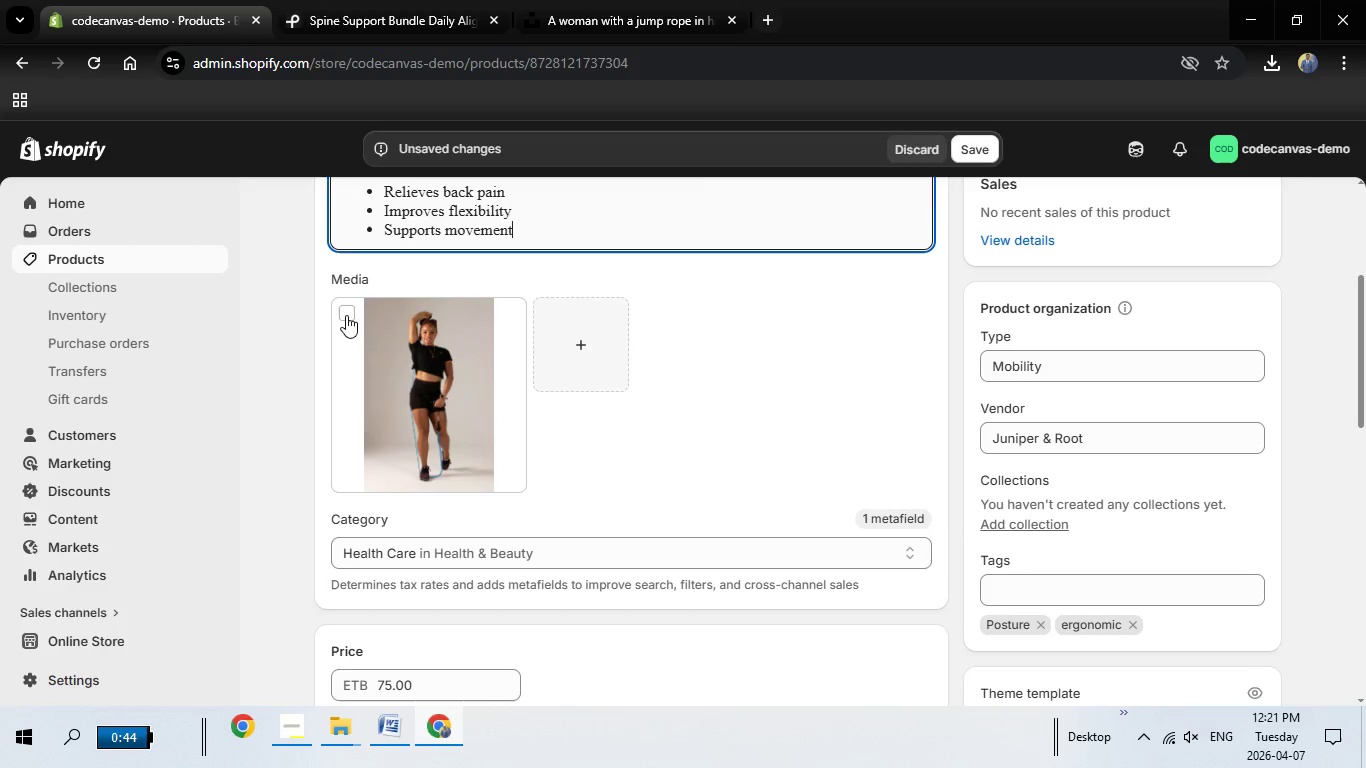 
left_click([346, 315])
 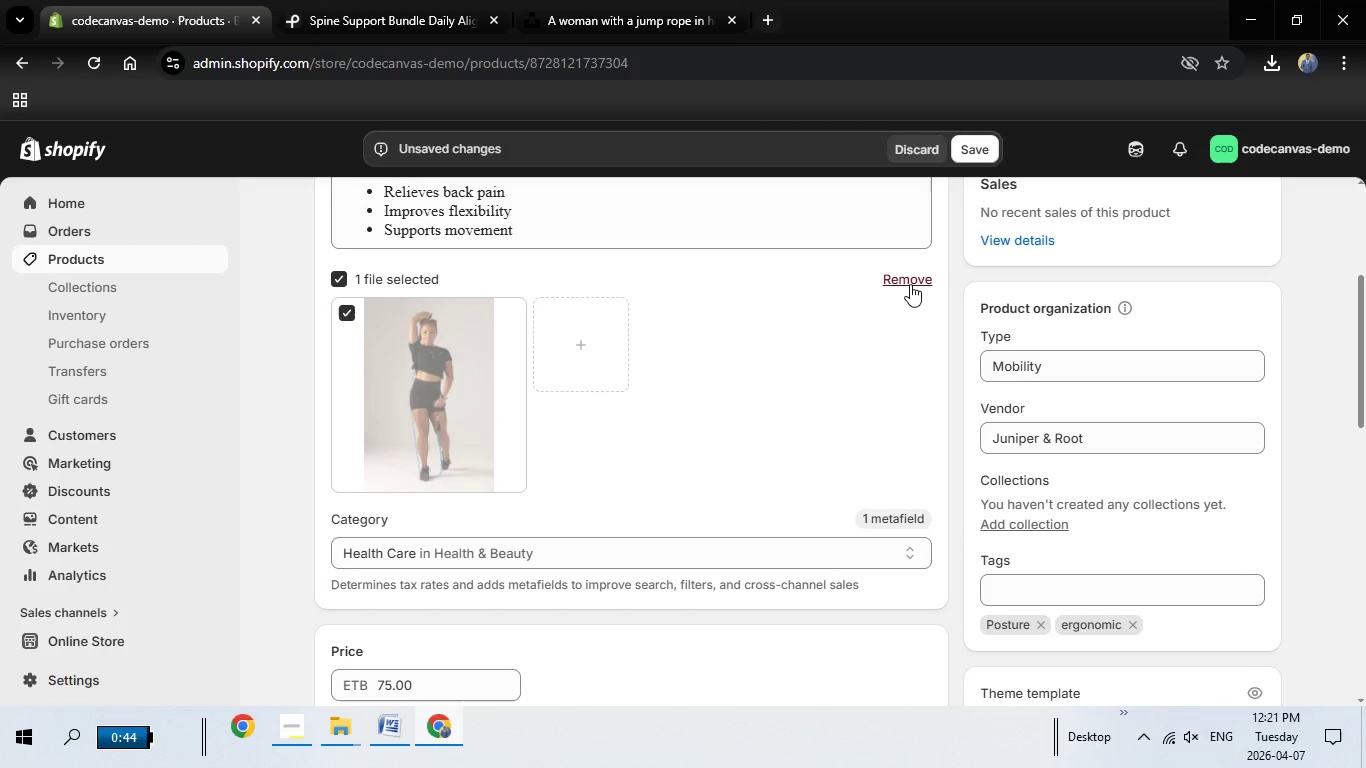 
left_click([910, 283])
 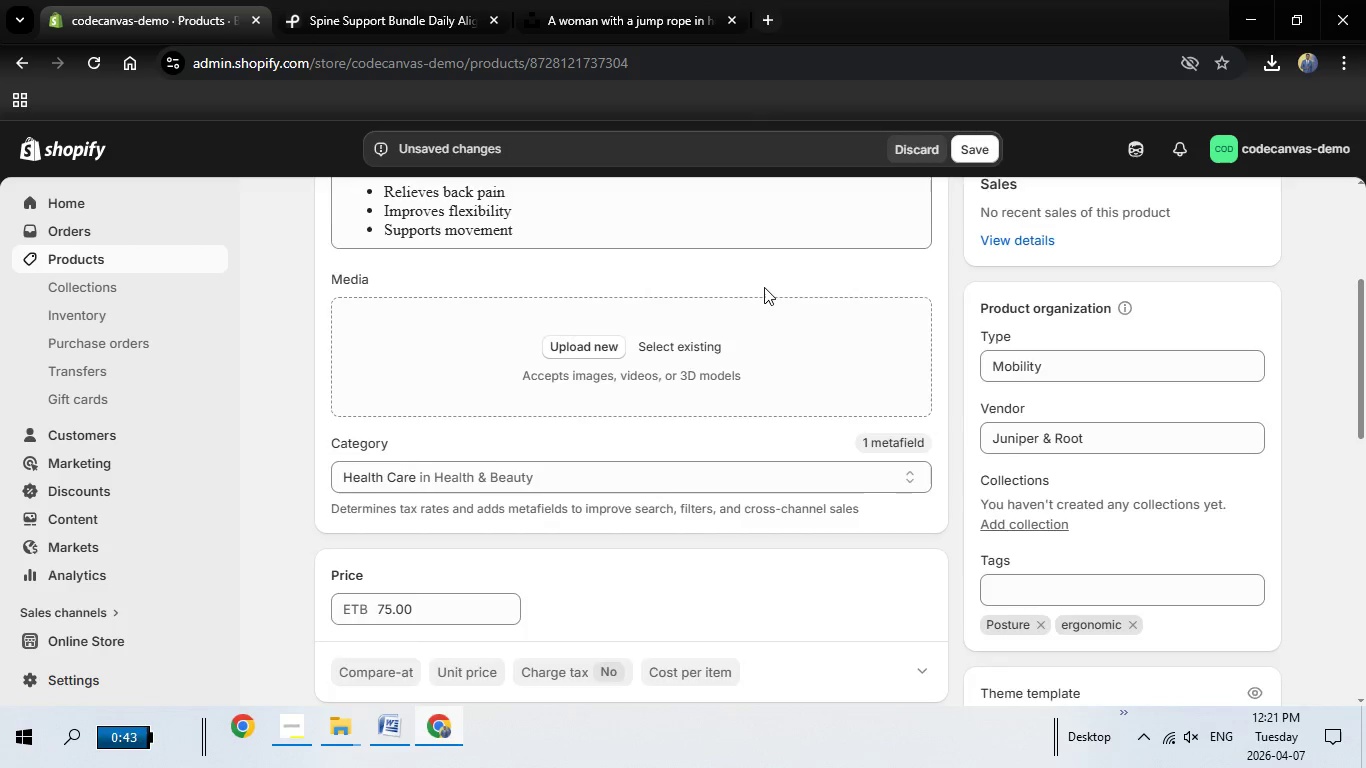 
scroll: coordinate [754, 295], scroll_direction: up, amount: 8.0
 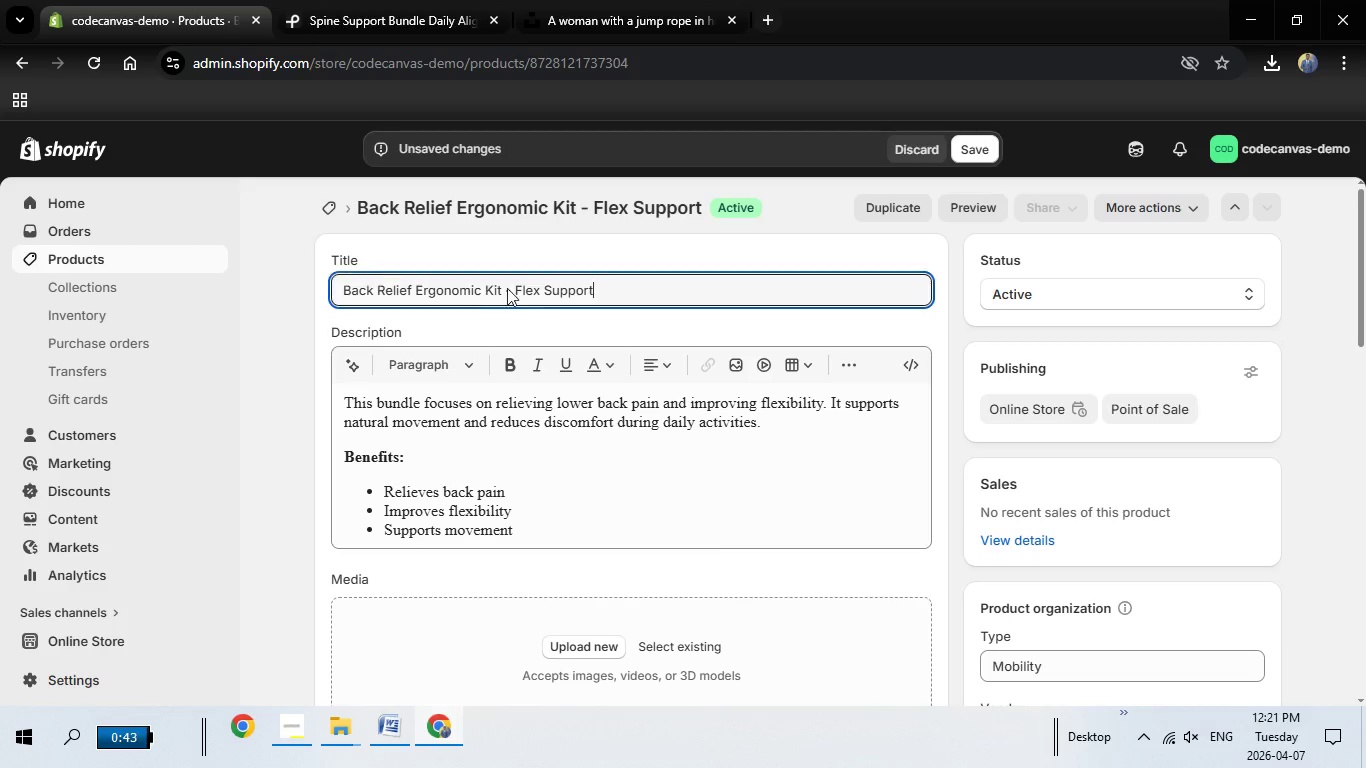 
left_click_drag(start_coordinate=[600, 284], to_coordinate=[338, 292])
 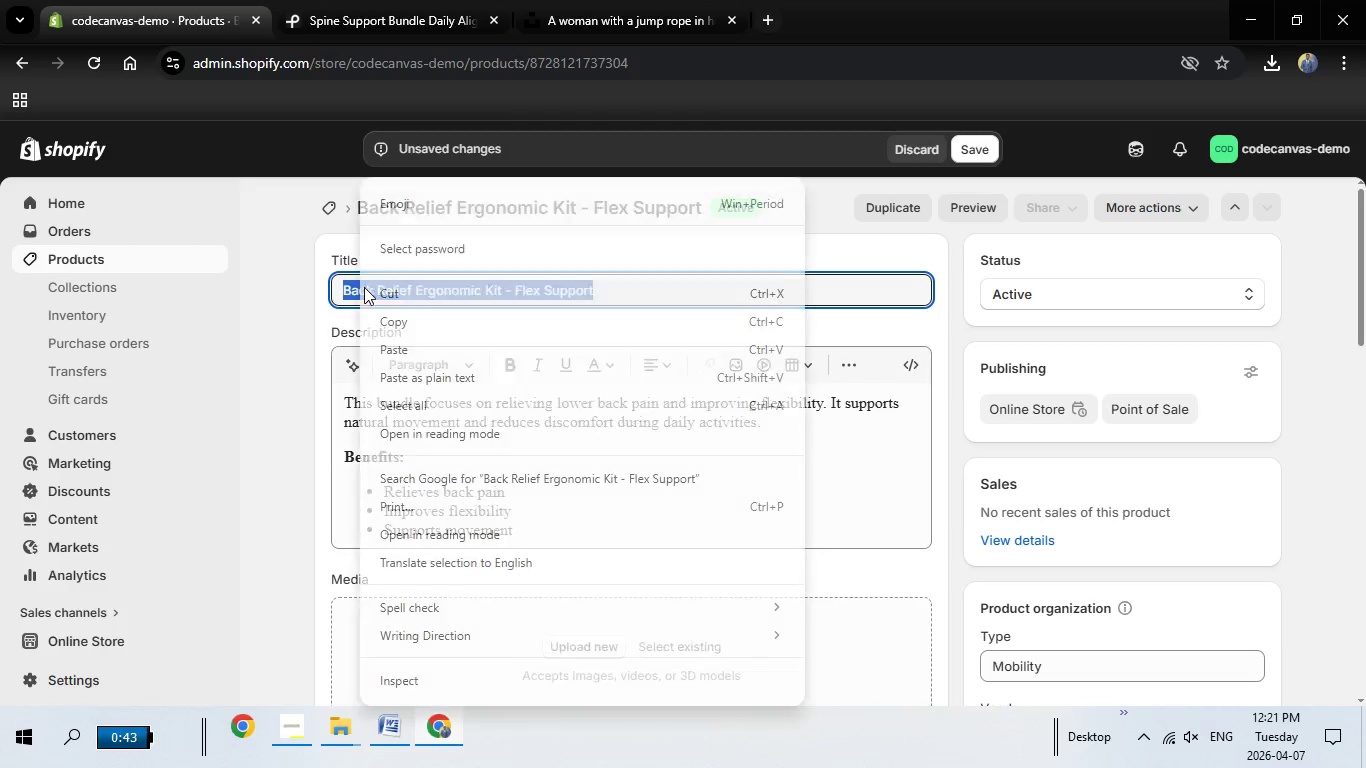 
right_click([360, 287])
 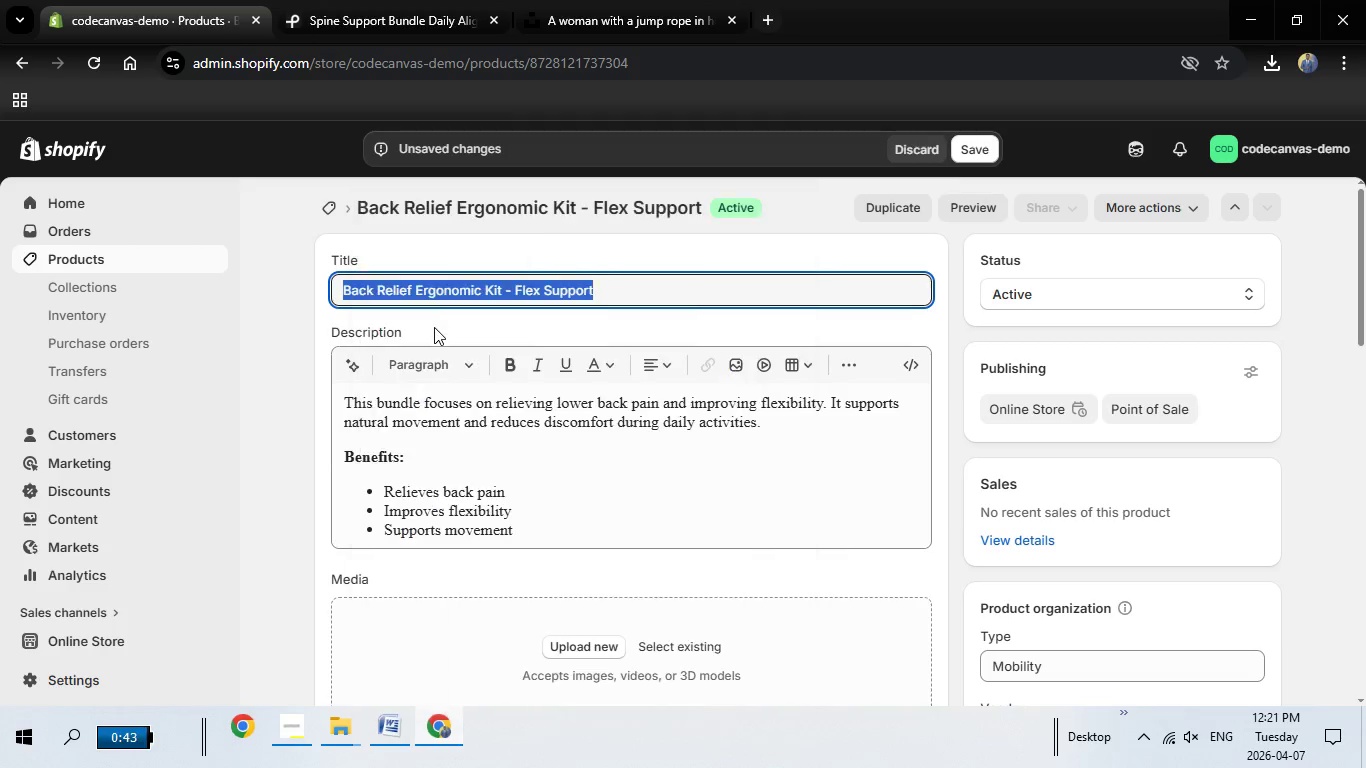 
left_click([434, 327])
 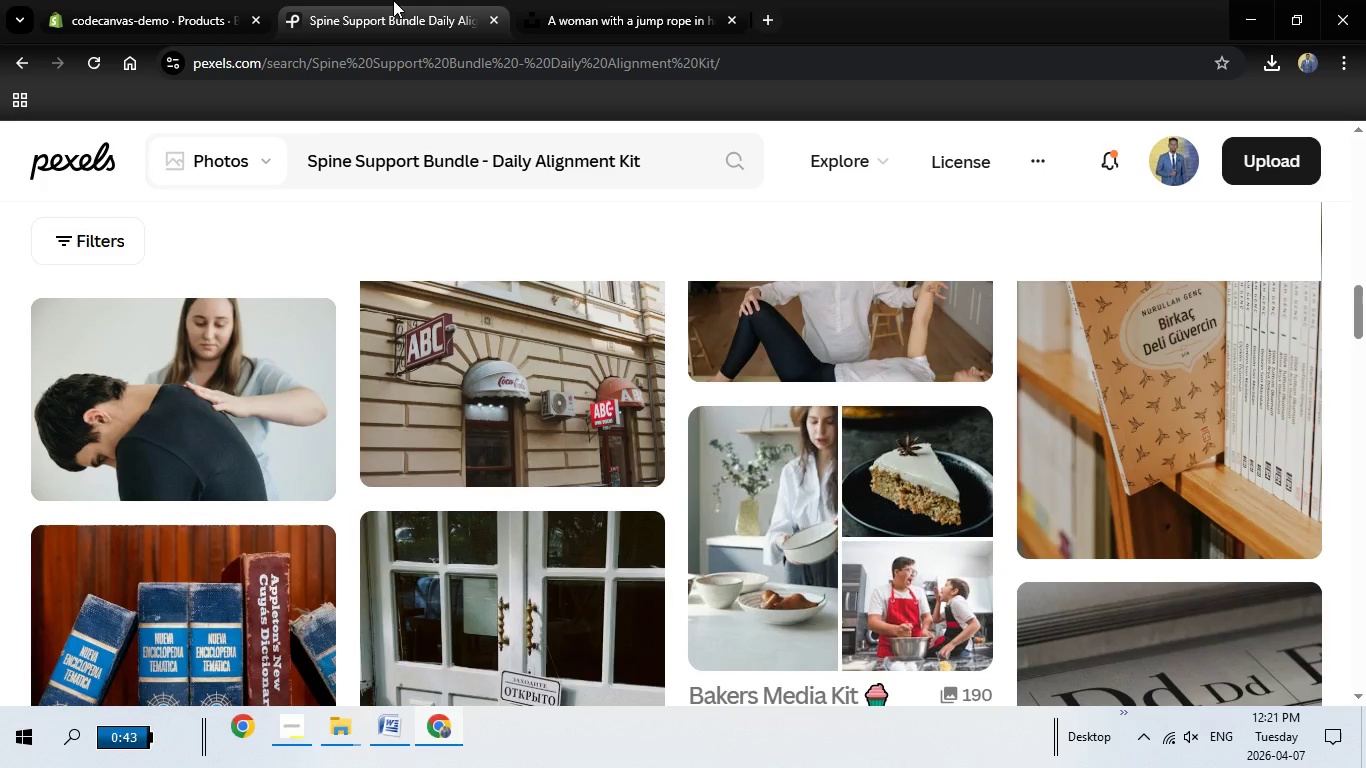 
left_click([393, 0])
 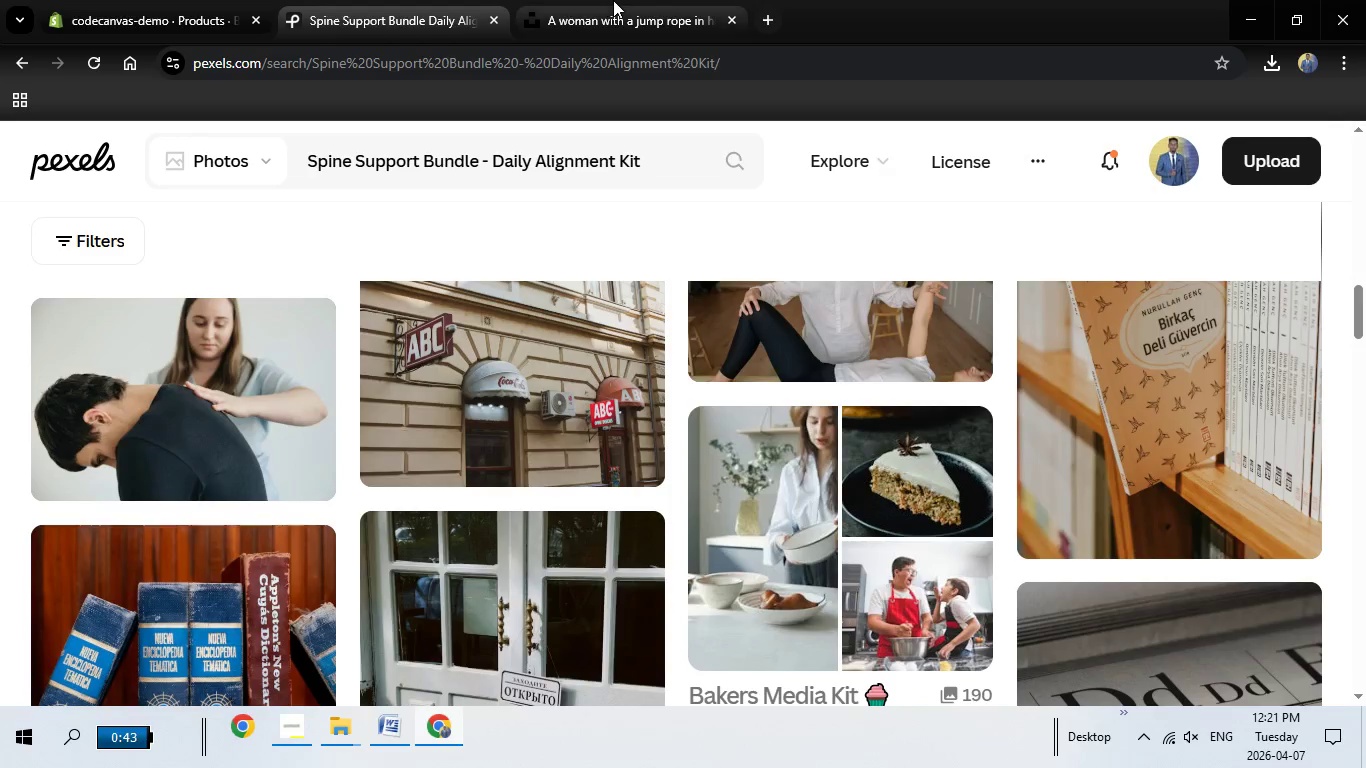 
left_click([613, 0])
 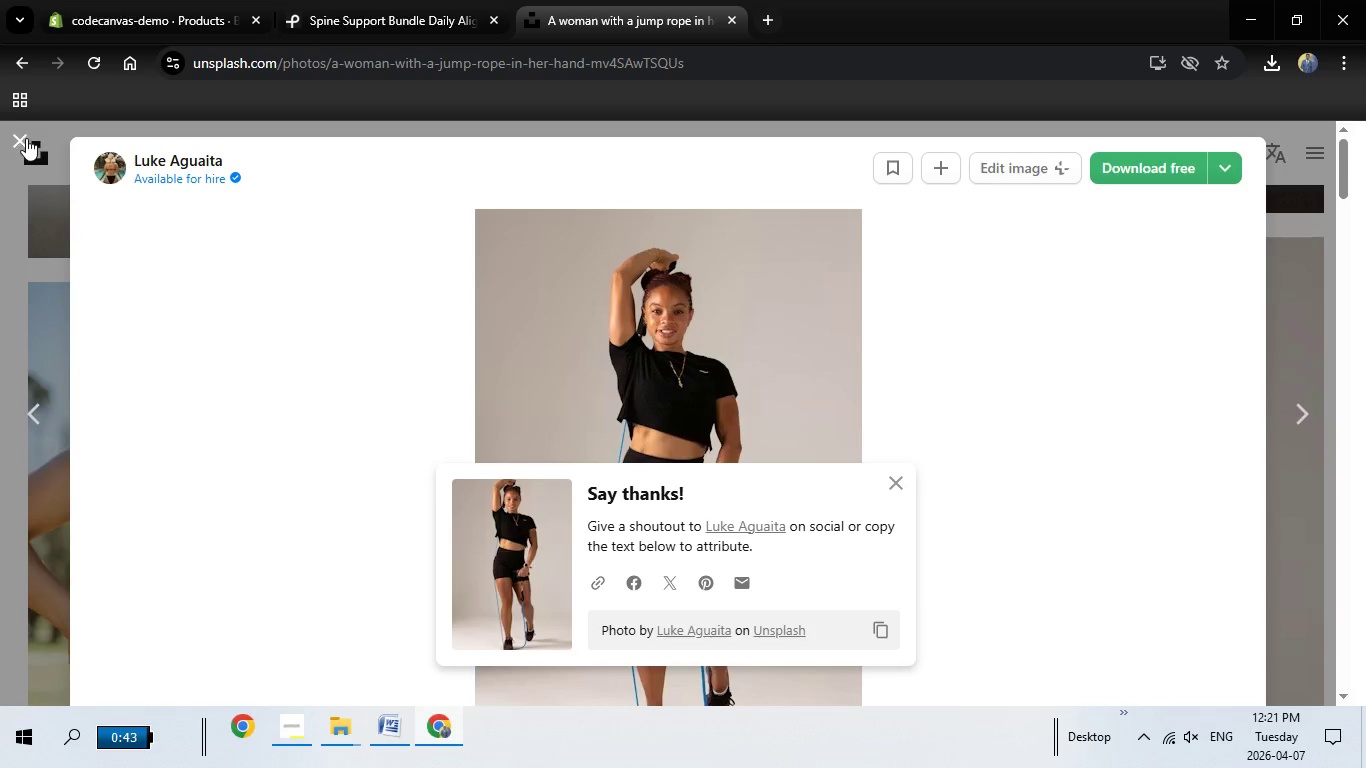 
left_click([26, 138])
 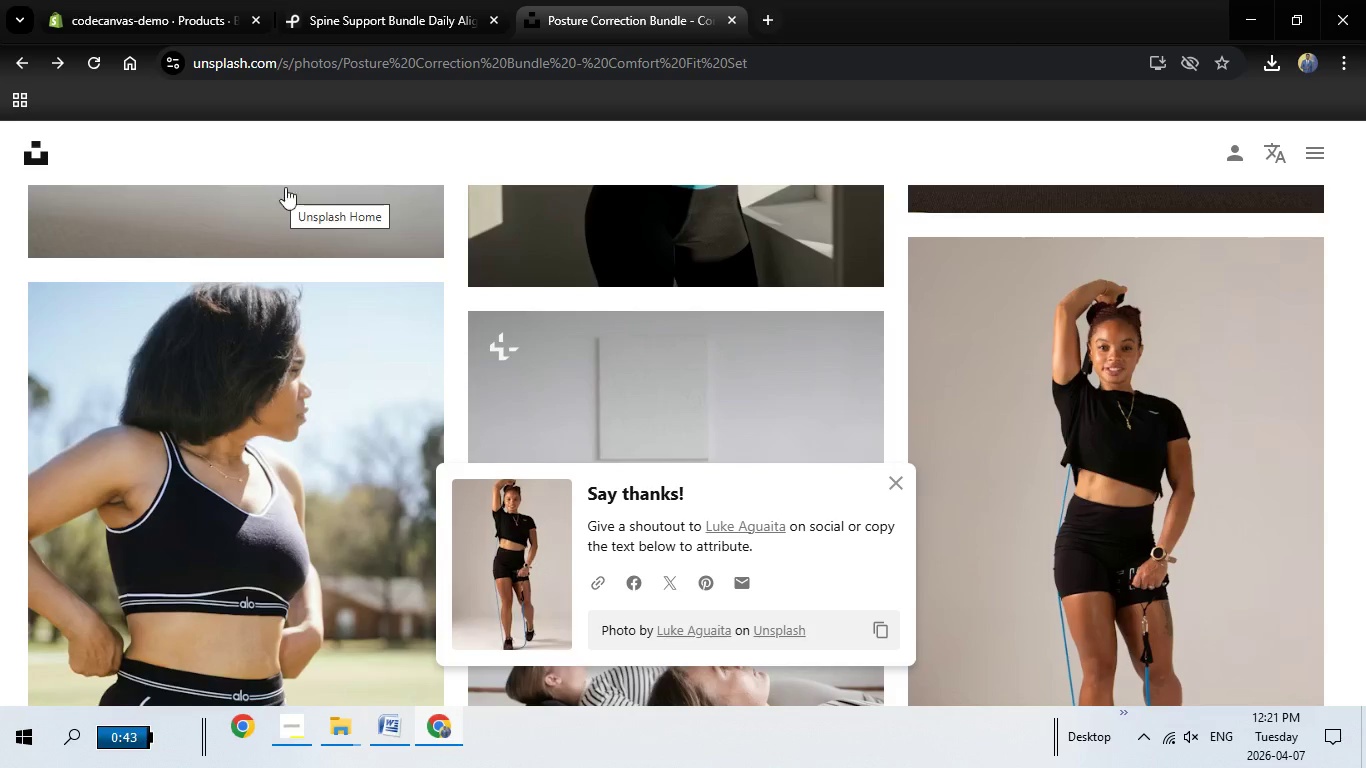 
scroll: coordinate [426, 186], scroll_direction: up, amount: 41.0
 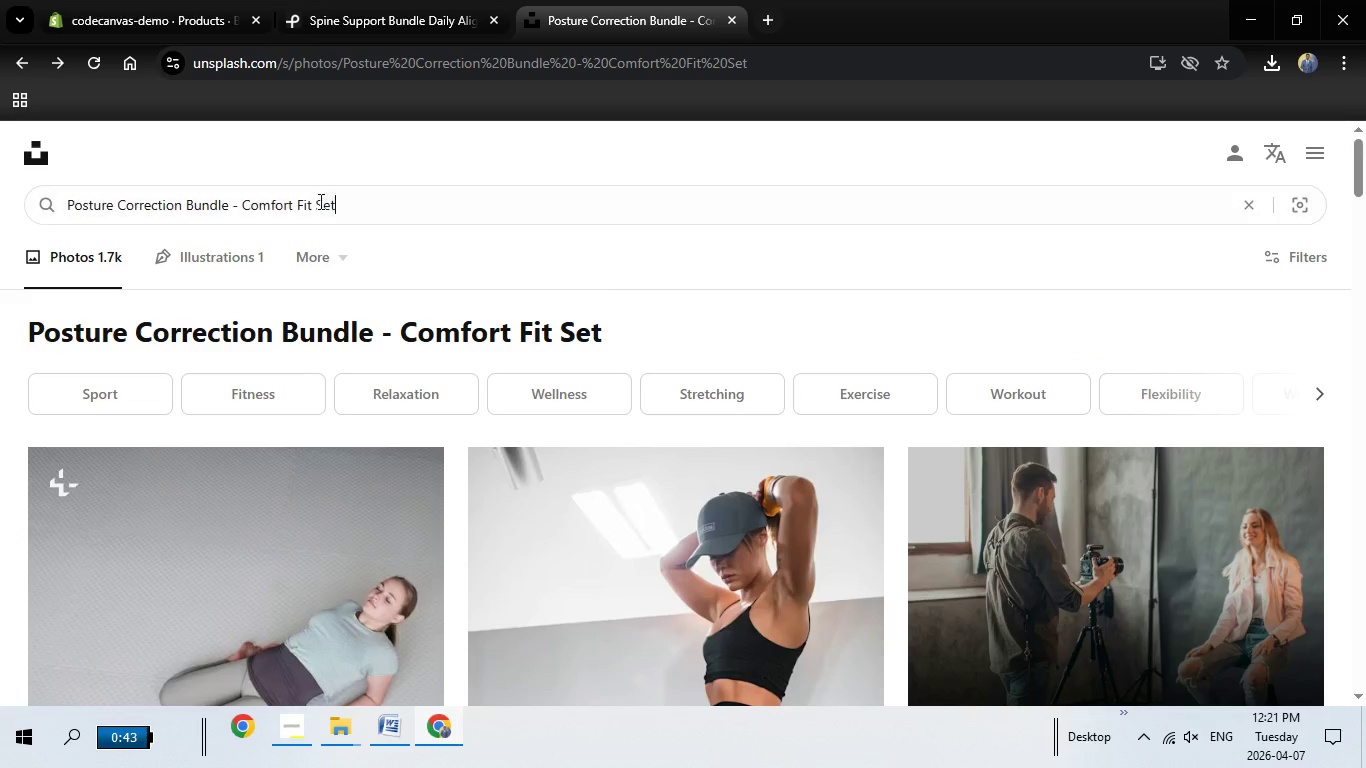 
left_click_drag(start_coordinate=[357, 200], to_coordinate=[39, 208])
 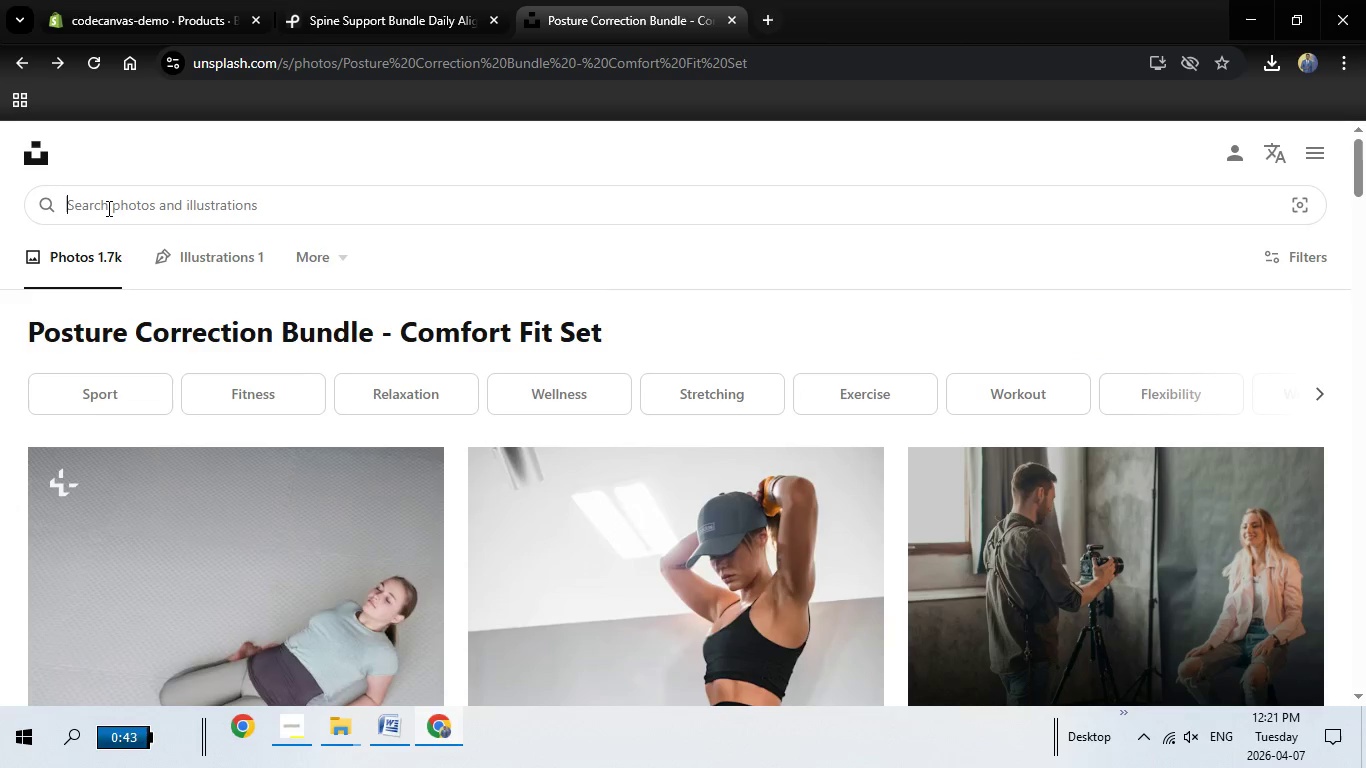 
key(Backspace)
 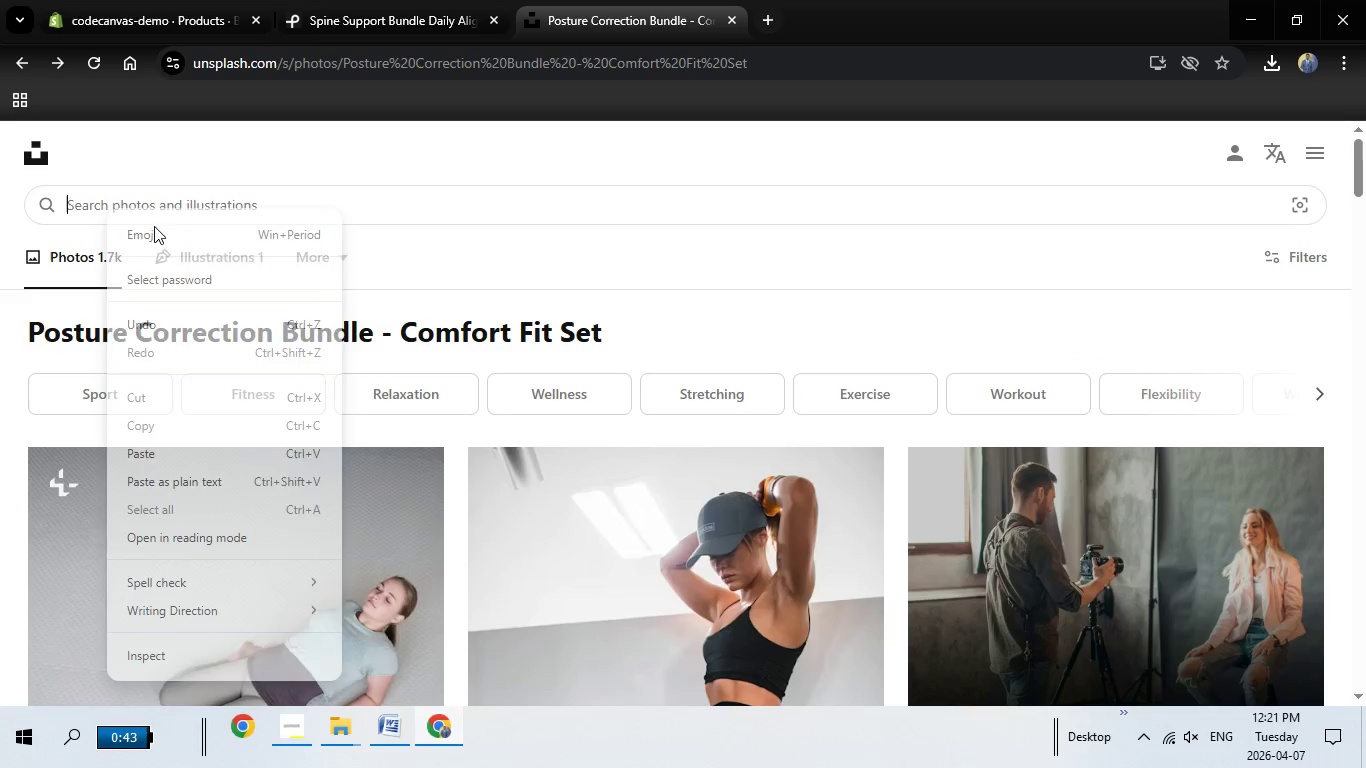 
right_click([107, 208])
 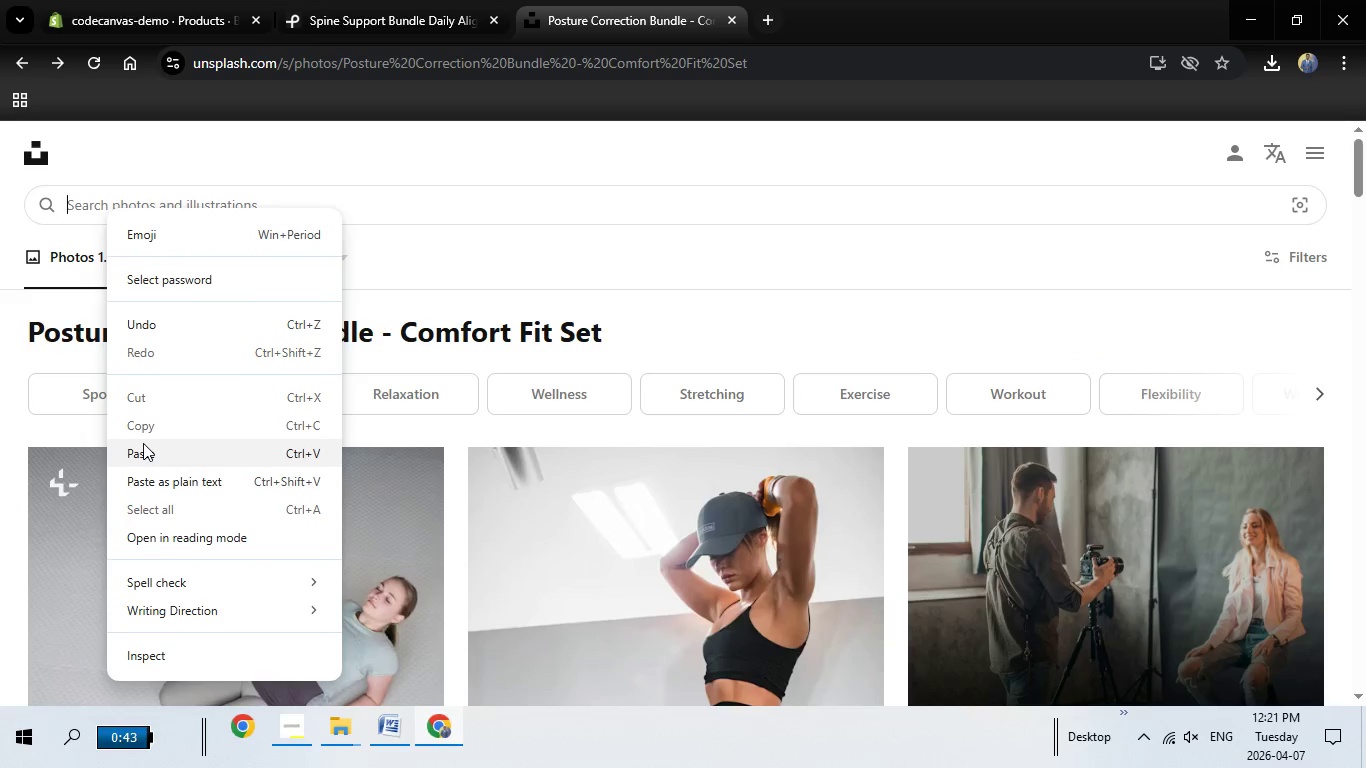 
left_click([143, 443])
 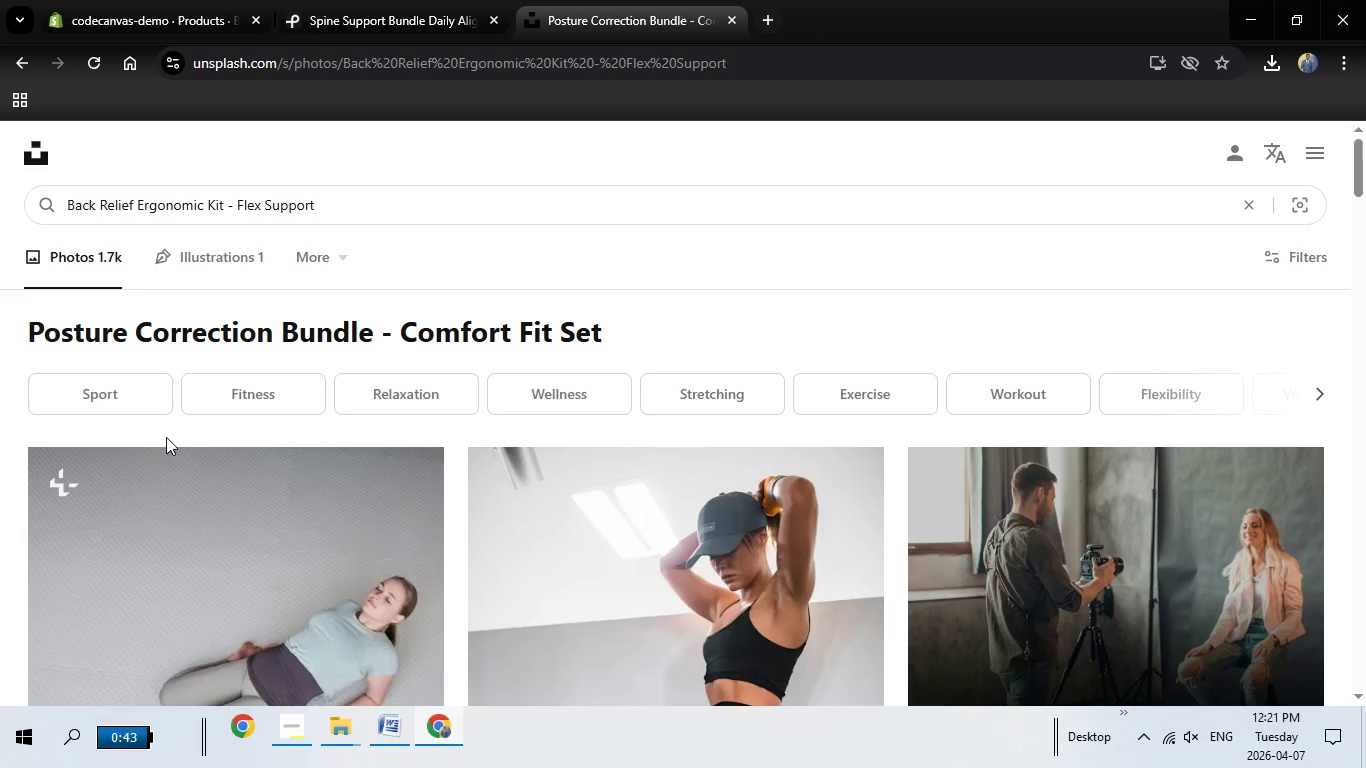 
key(Enter)
 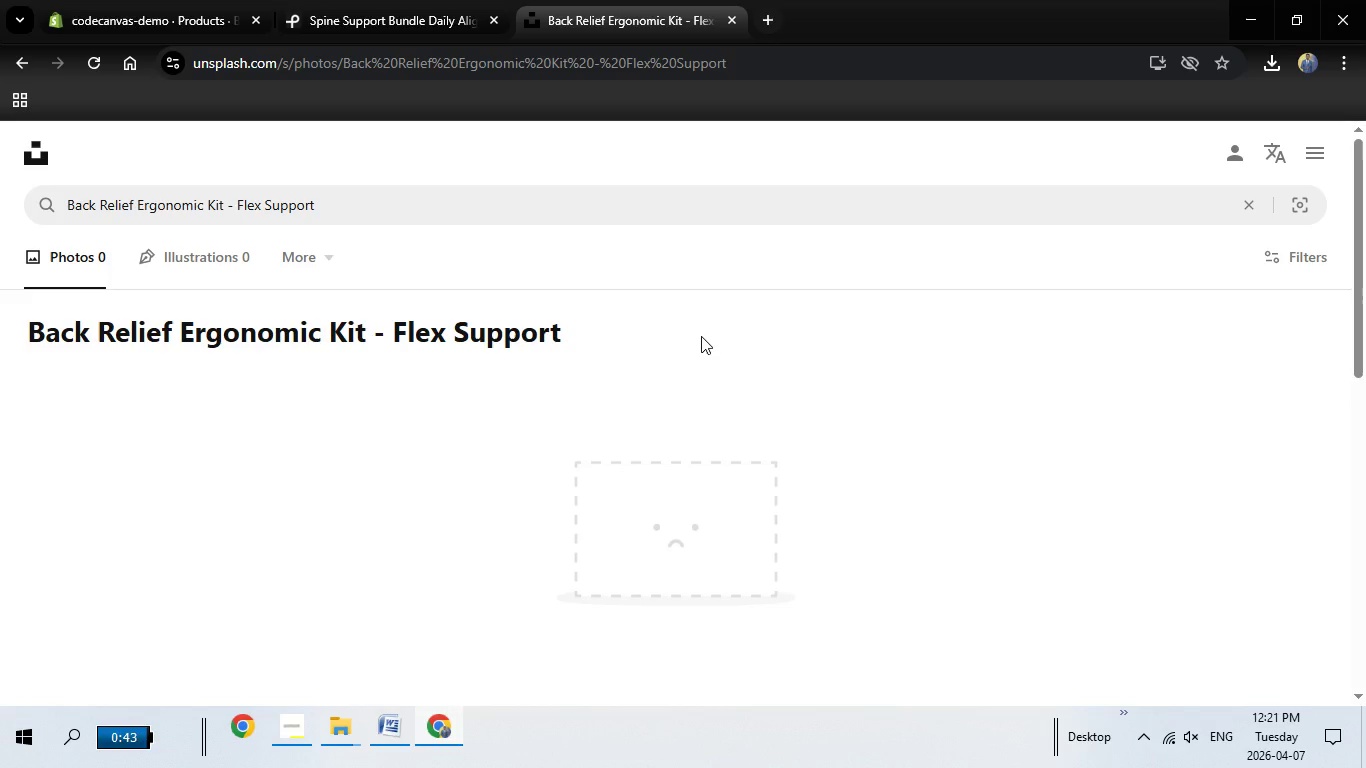 
scroll: coordinate [654, 322], scroll_direction: down, amount: 3.0
 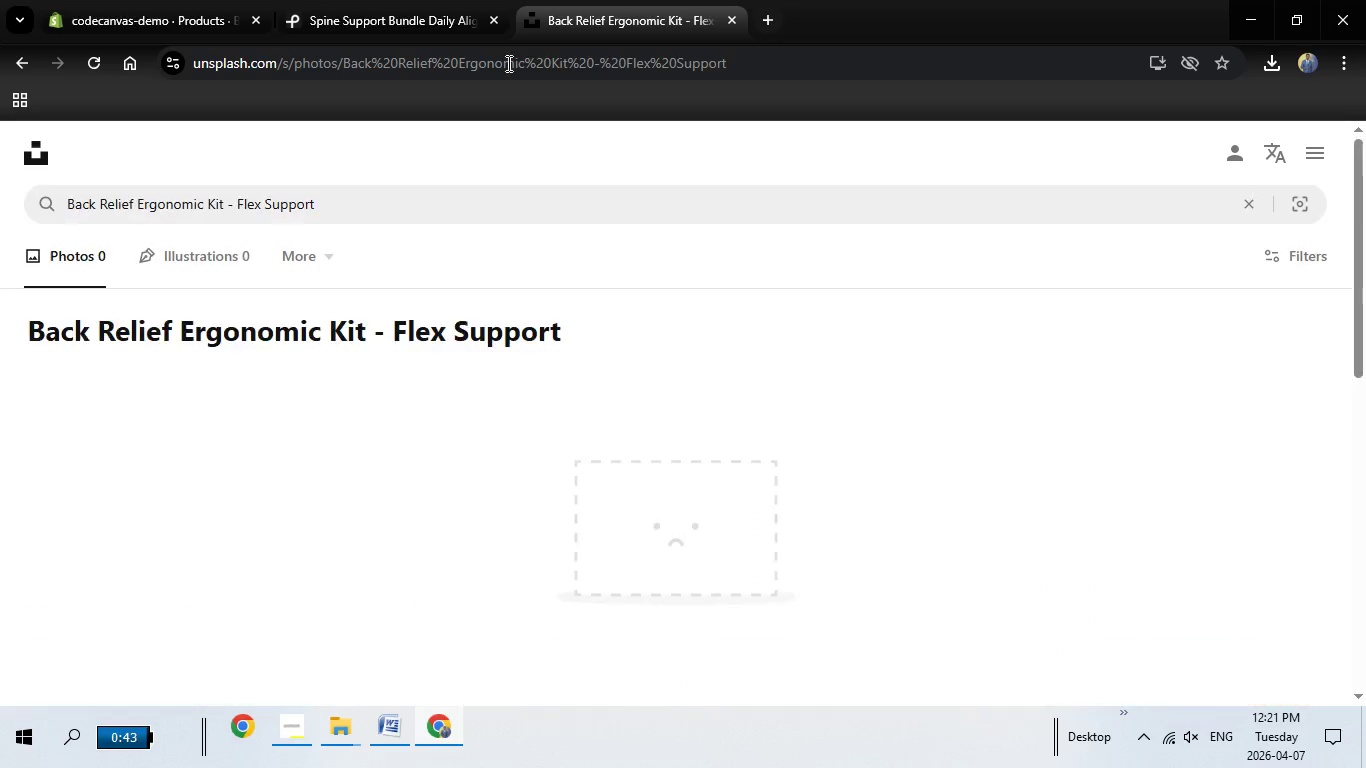 
scroll: coordinate [652, 323], scroll_direction: up, amount: 3.0
 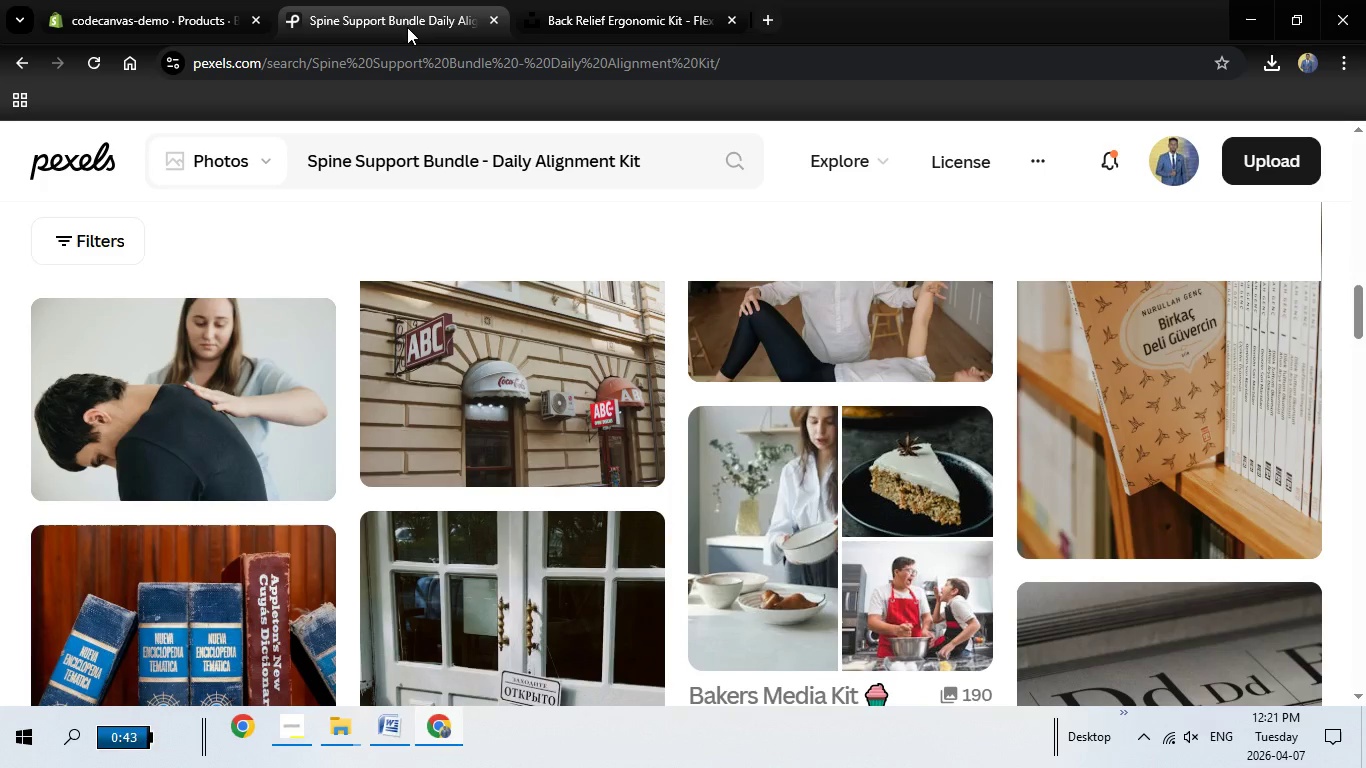 
left_click([423, 4])
 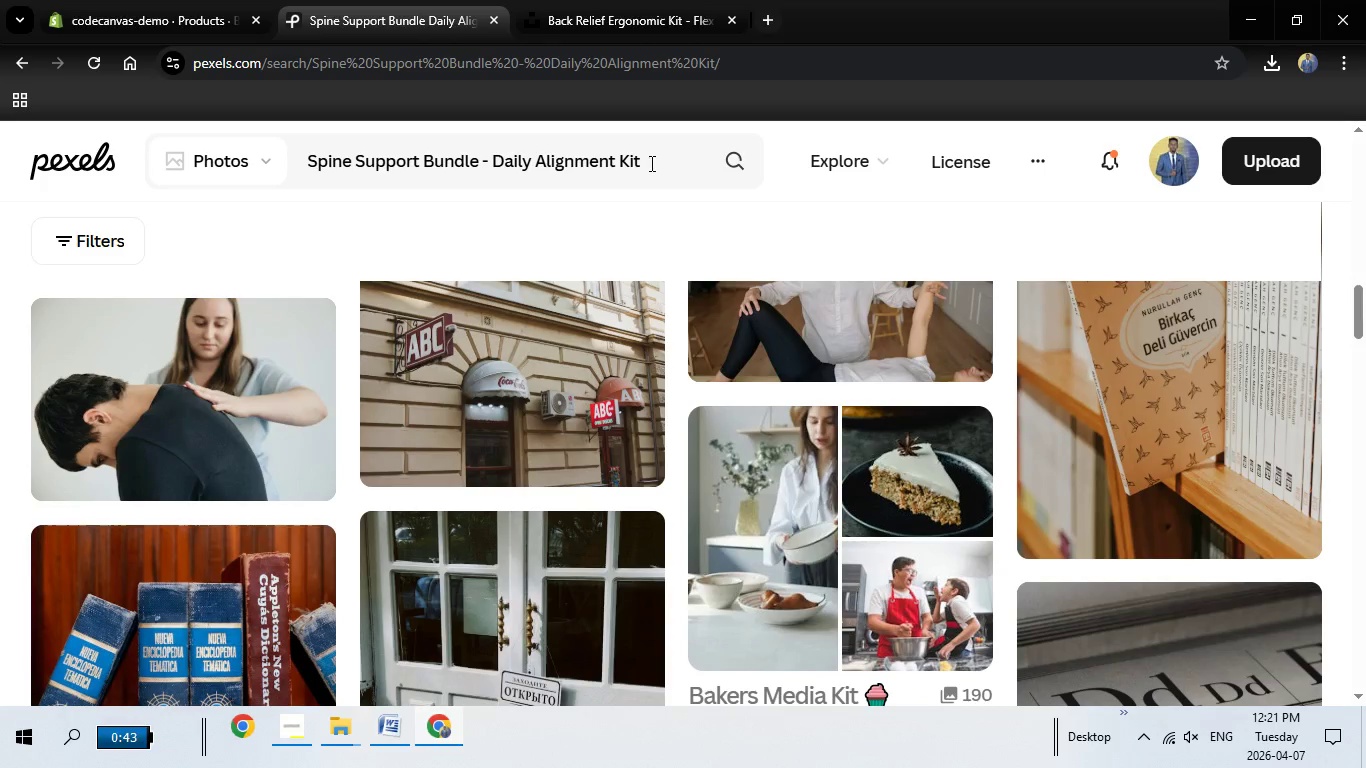 
left_click_drag(start_coordinate=[653, 163], to_coordinate=[258, 178])
 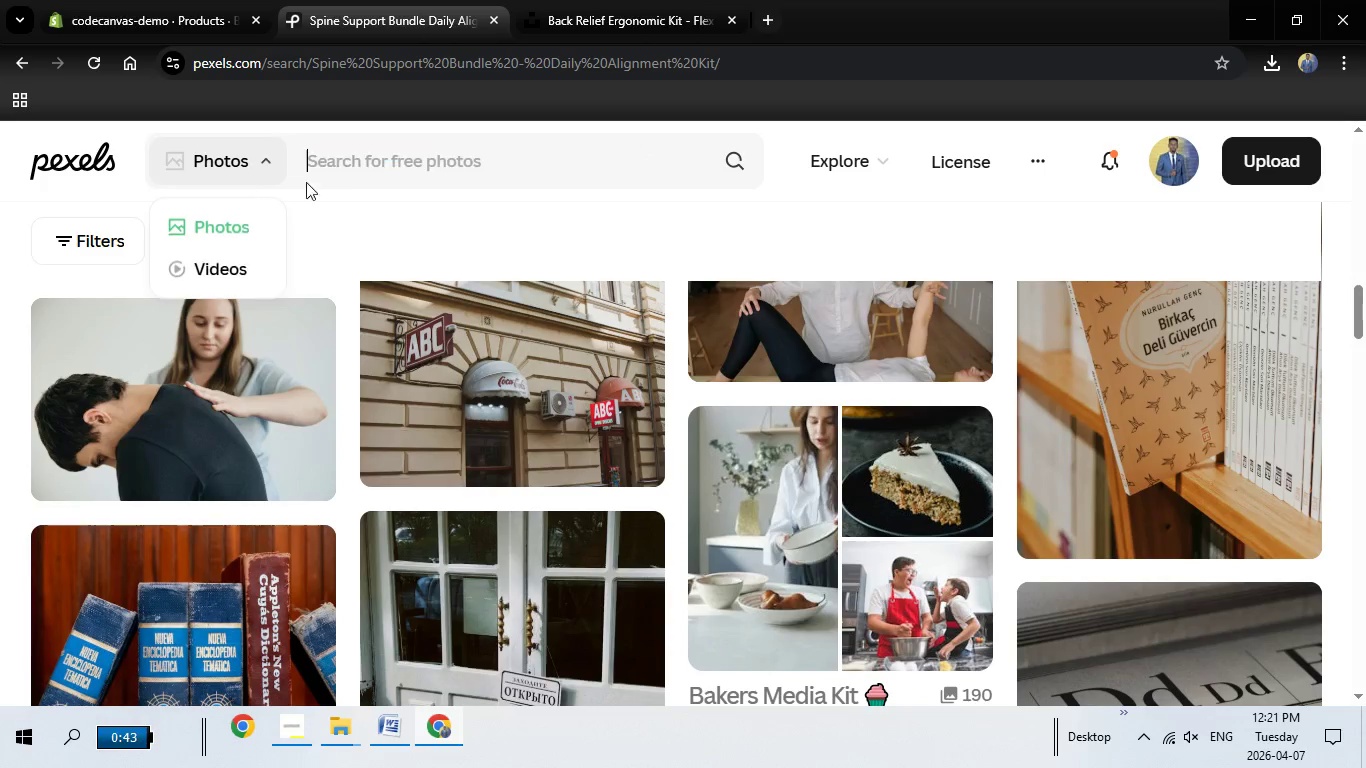 
key(Backspace)
 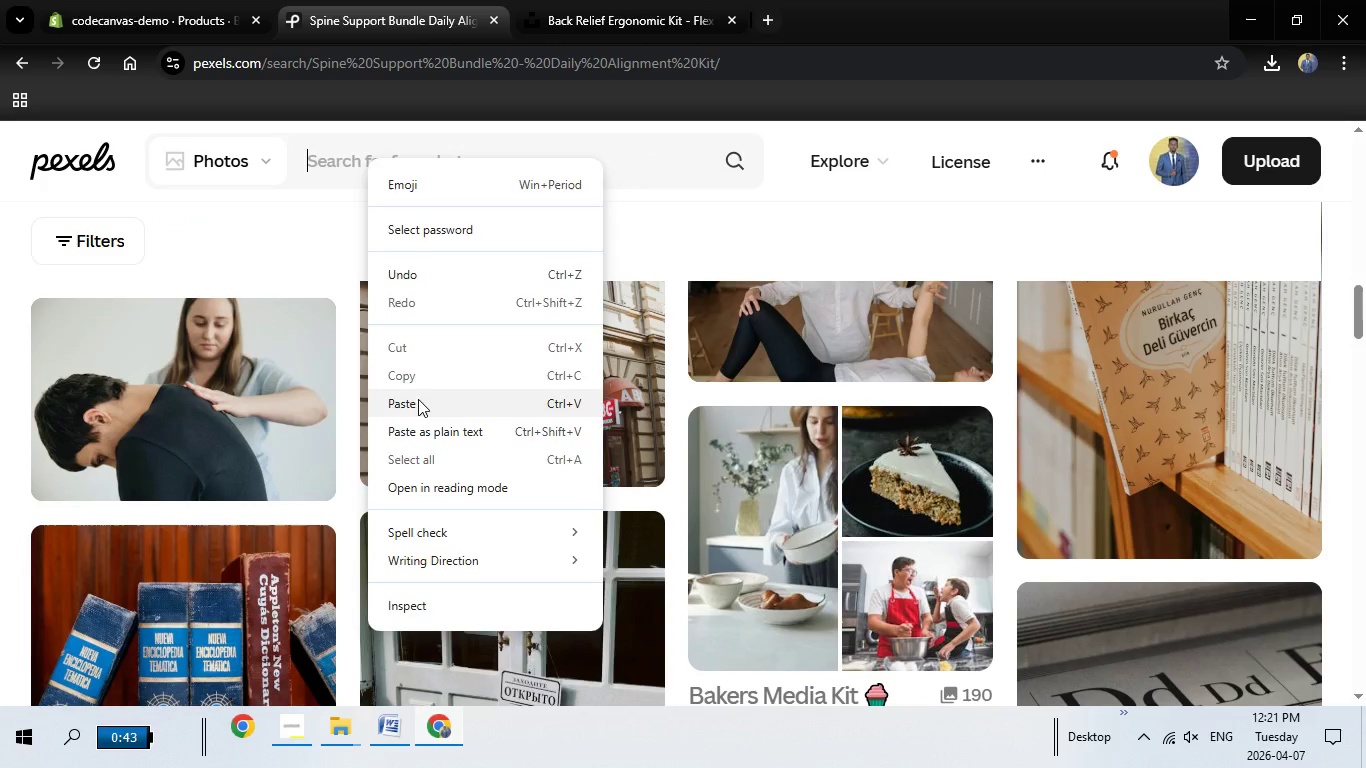 
left_click([418, 399])
 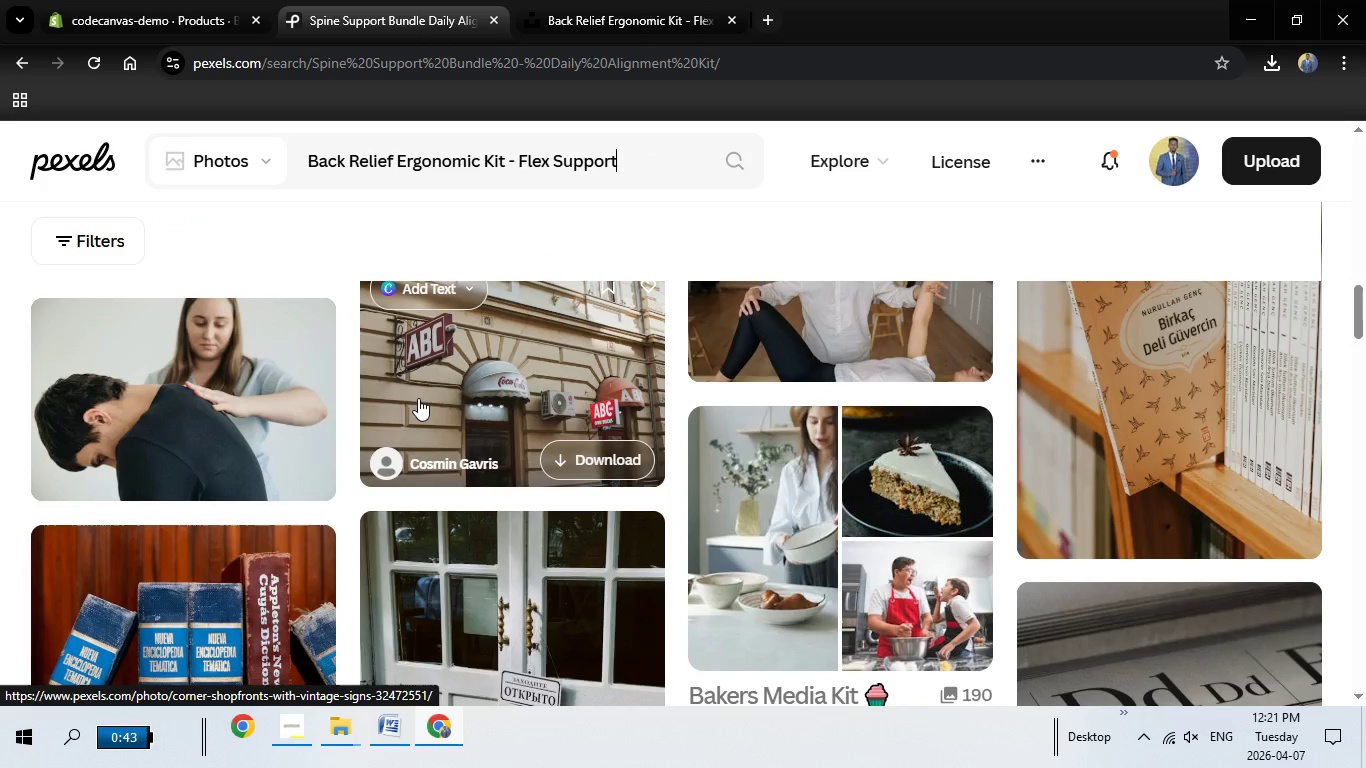 
key(Enter)
 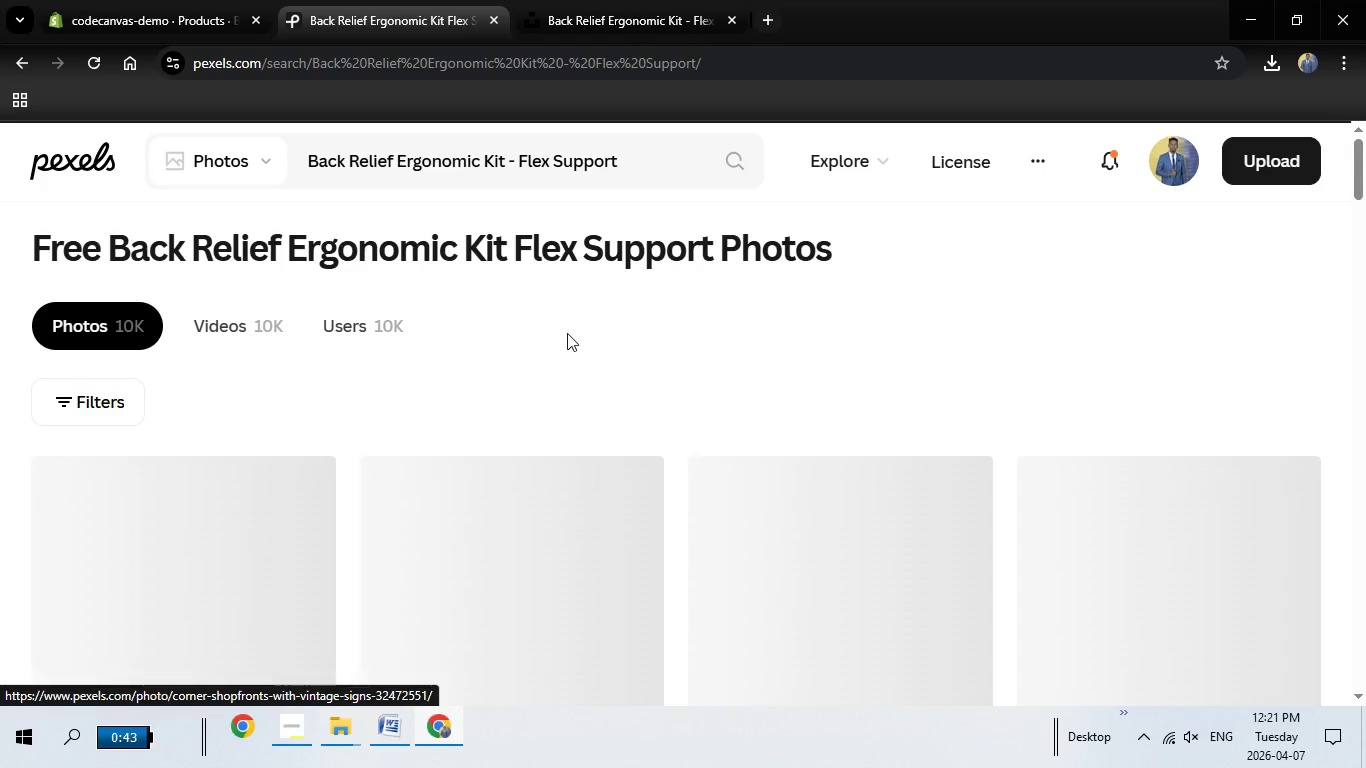 
wait(5.5)
 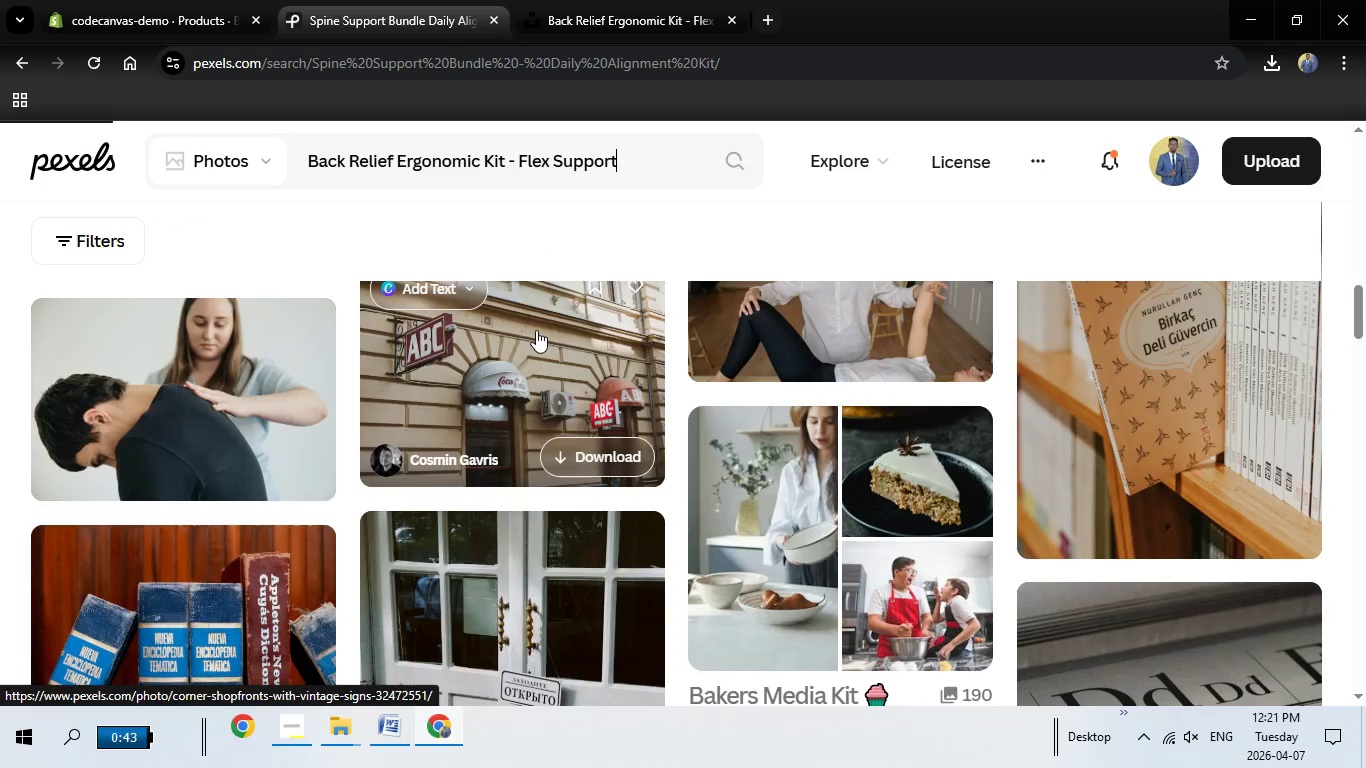 
scroll: coordinate [1038, 361], scroll_direction: down, amount: 7.0
 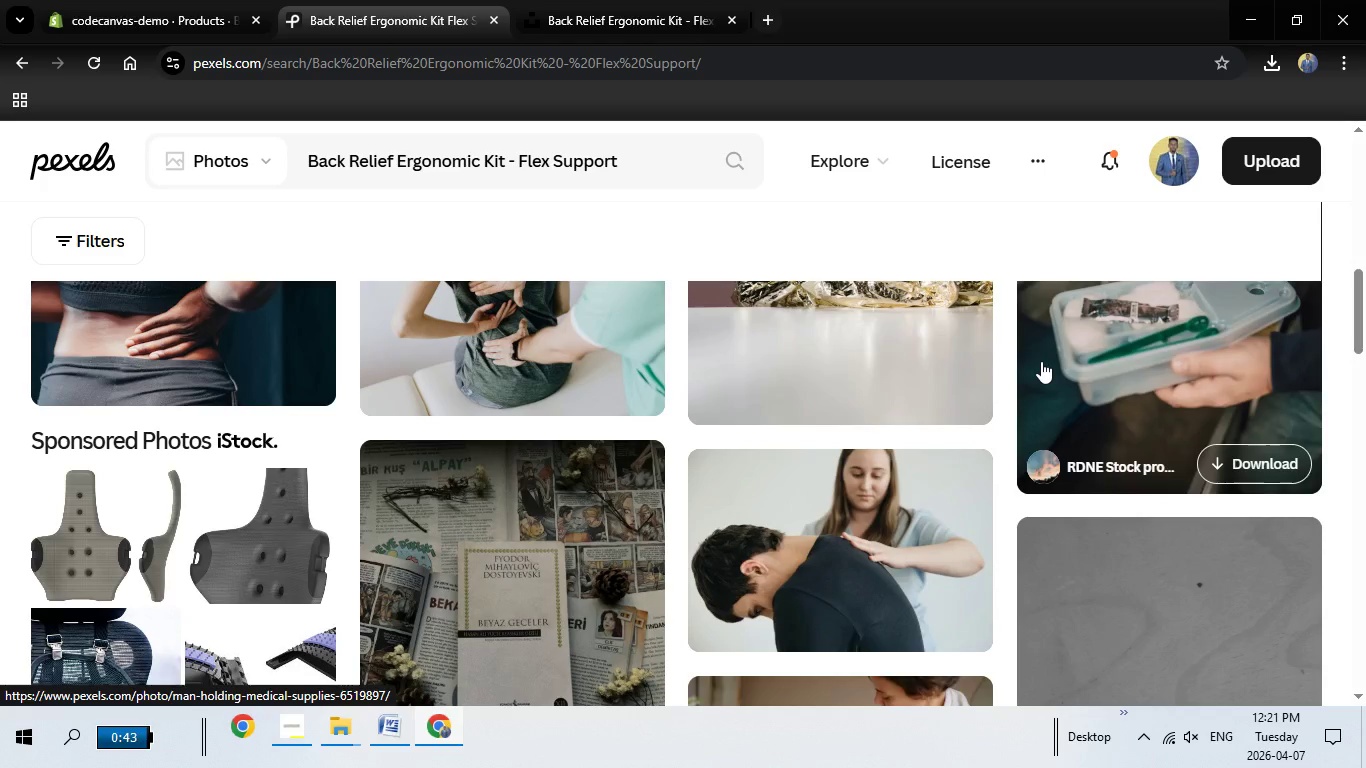 
scroll: coordinate [1041, 361], scroll_direction: up, amount: 1.0
 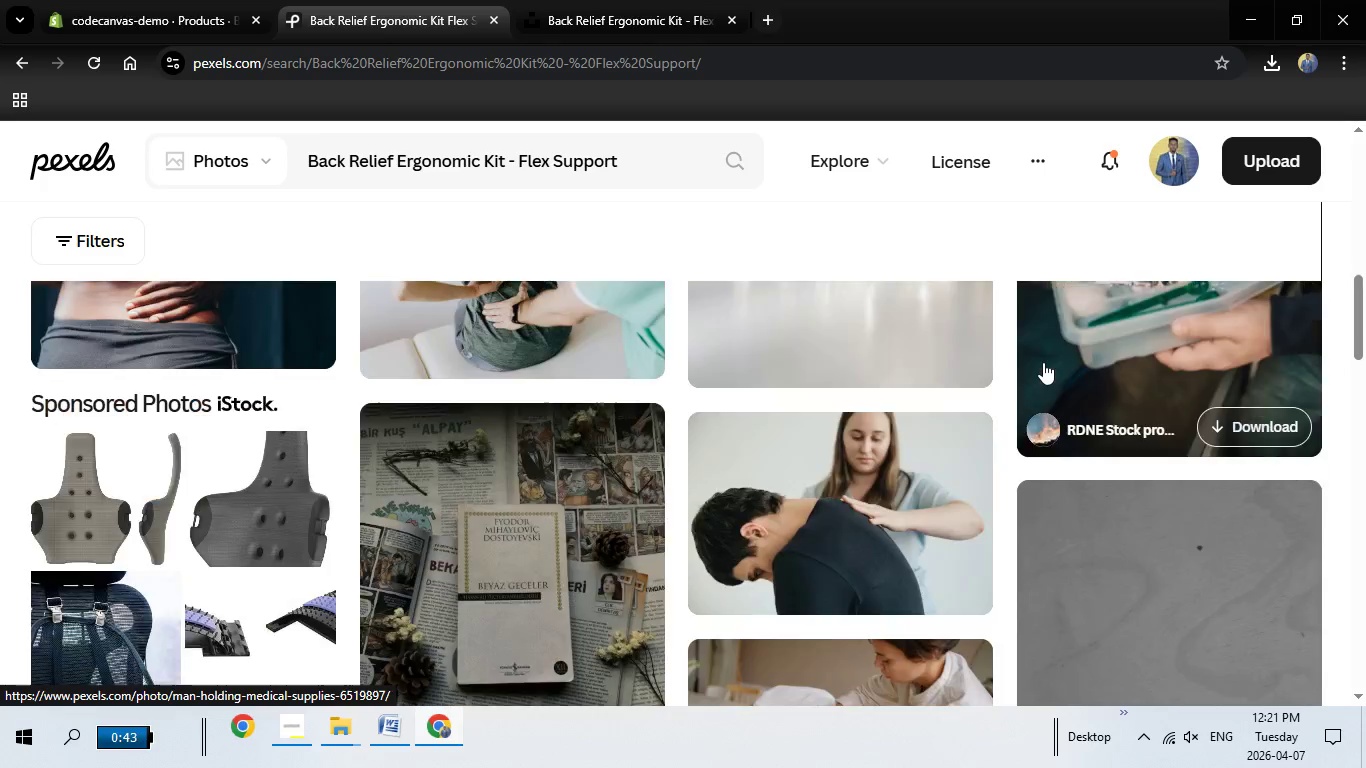 
scroll: coordinate [849, 420], scroll_direction: down, amount: 15.0
 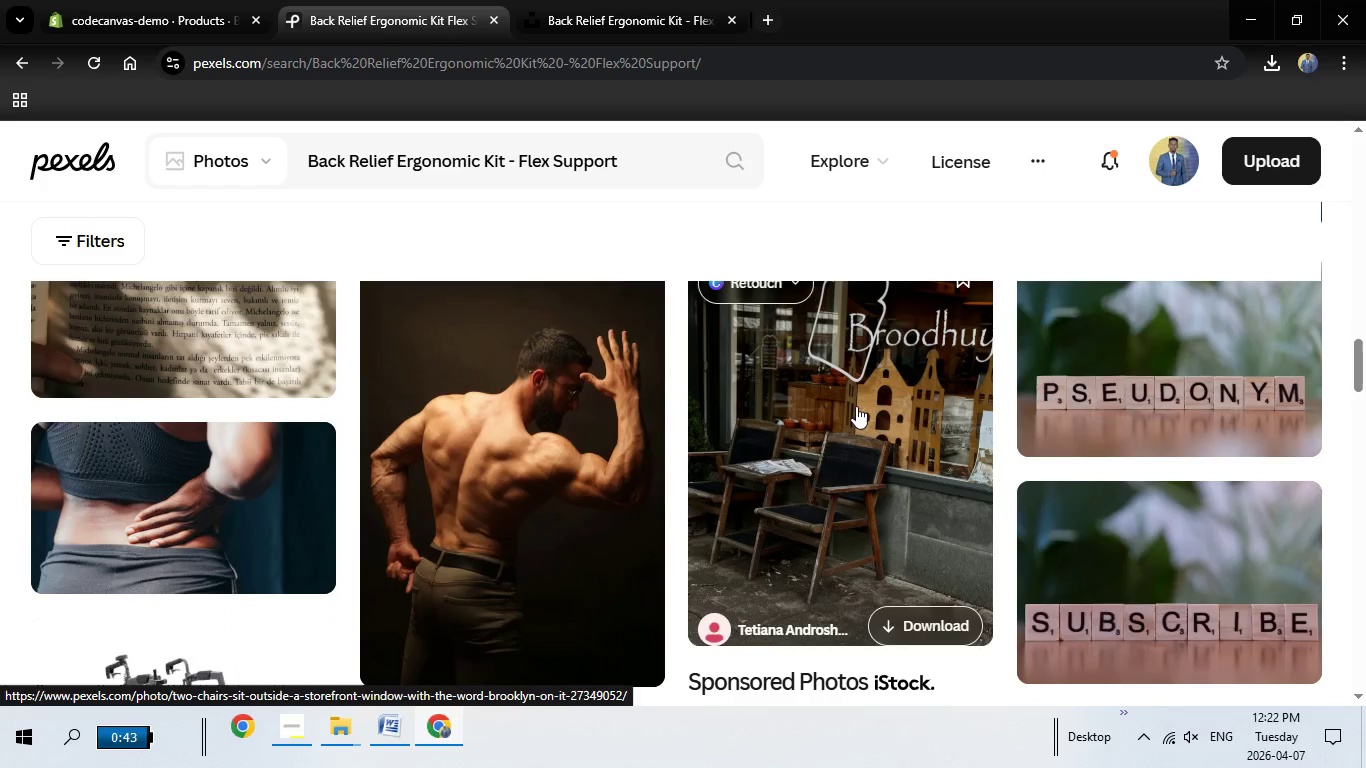 
scroll: coordinate [856, 406], scroll_direction: up, amount: 1.0
 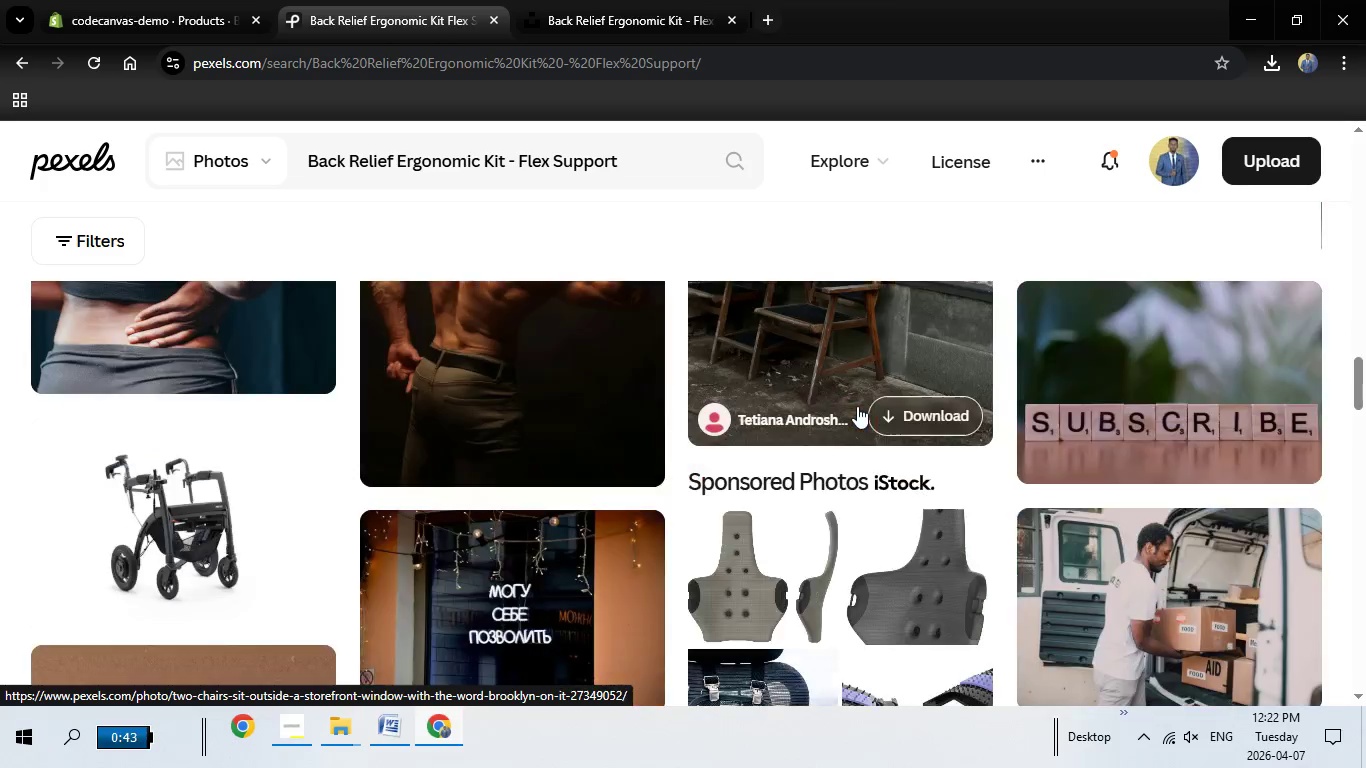 
scroll: coordinate [1107, 430], scroll_direction: down, amount: 17.0
 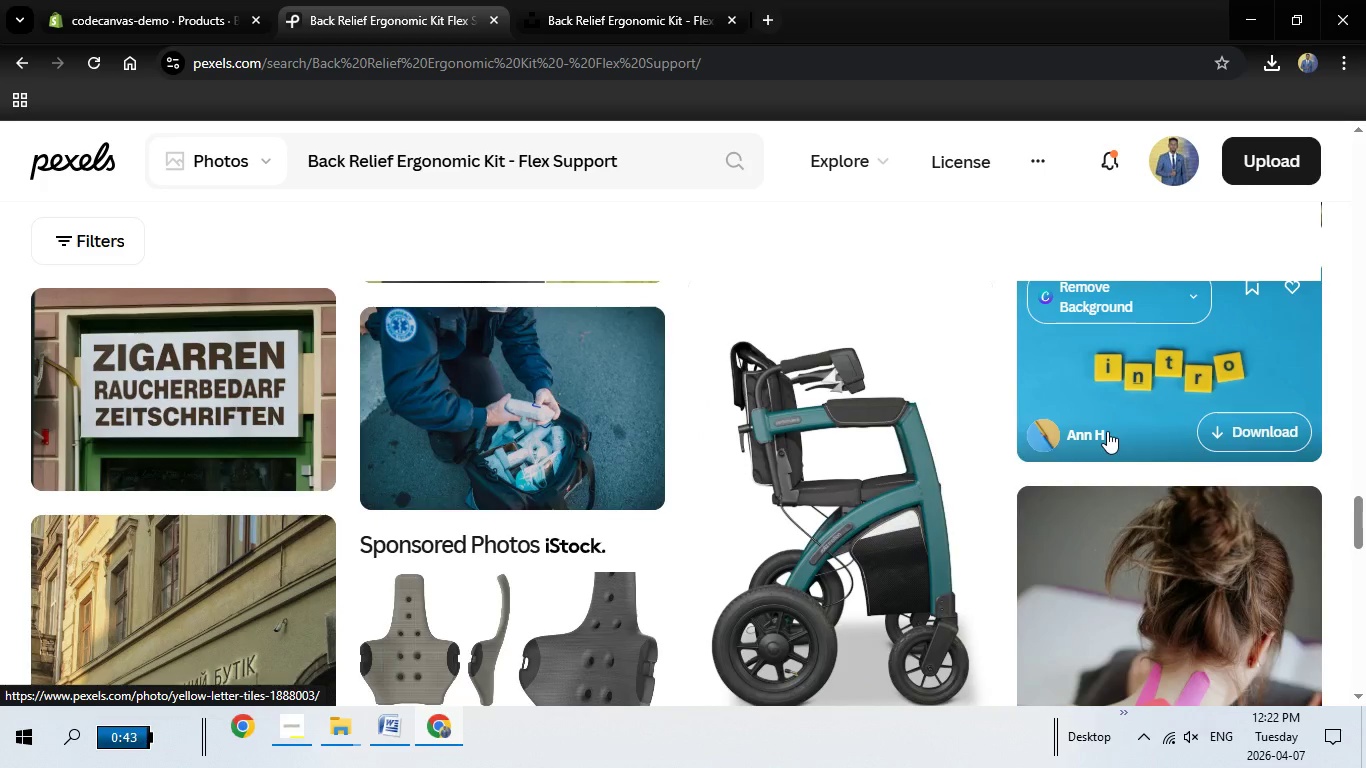 
scroll: coordinate [1107, 431], scroll_direction: down, amount: 2.0
 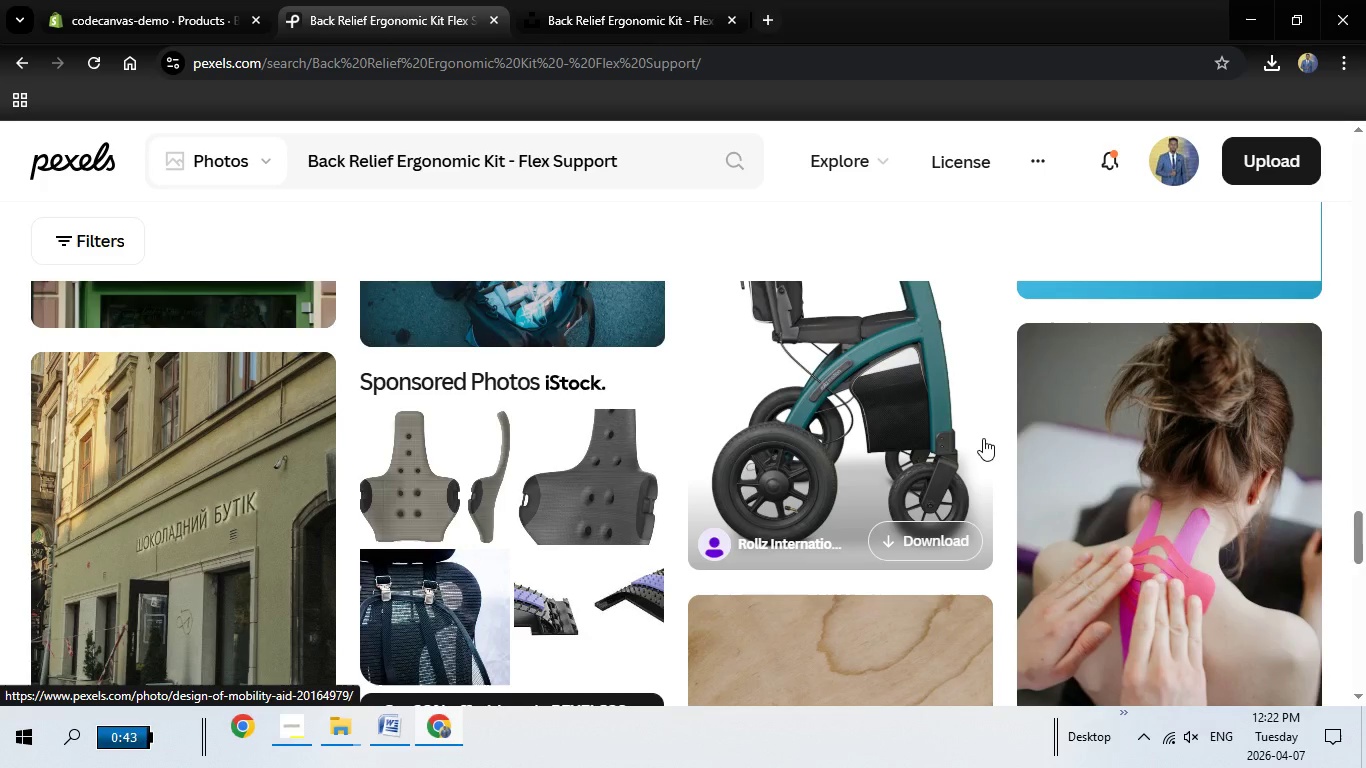 
scroll: coordinate [979, 435], scroll_direction: up, amount: 2.0
 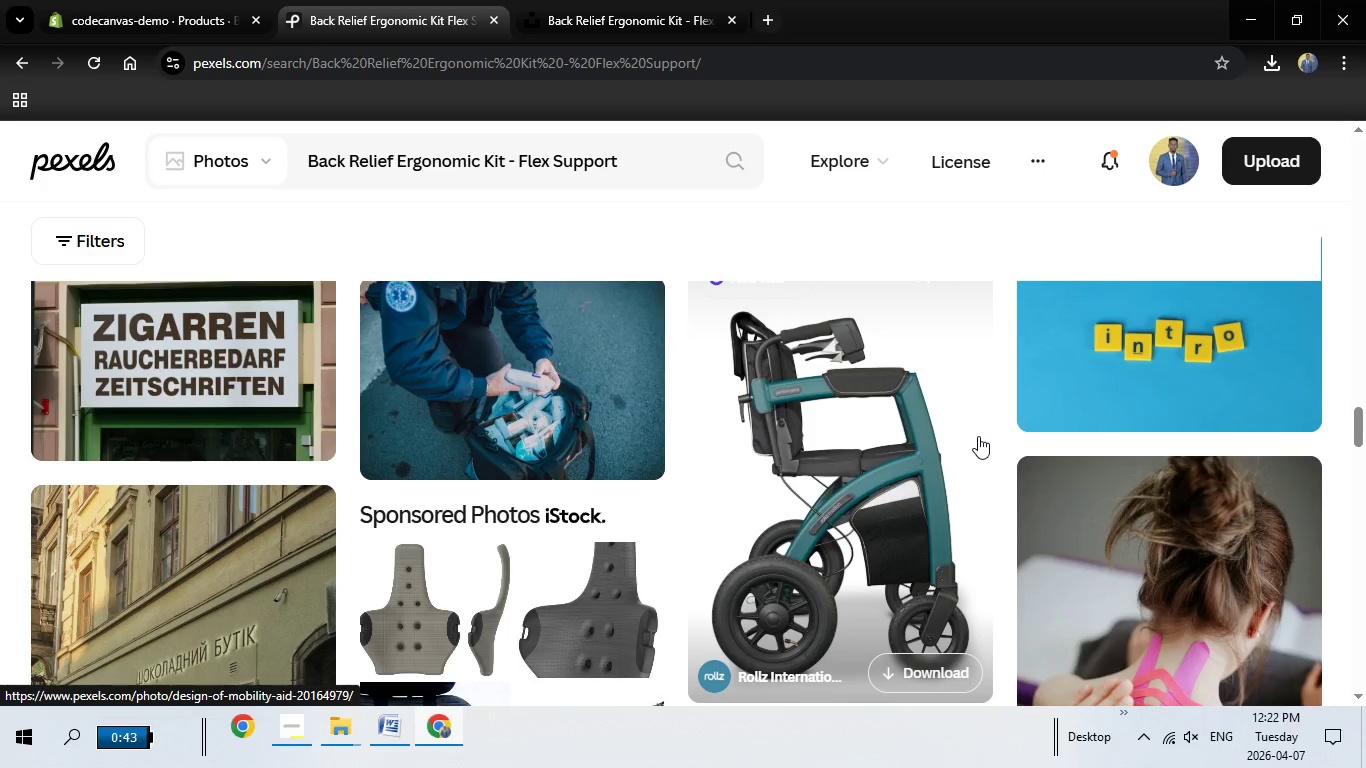 
scroll: coordinate [978, 435], scroll_direction: down, amount: 1.0
 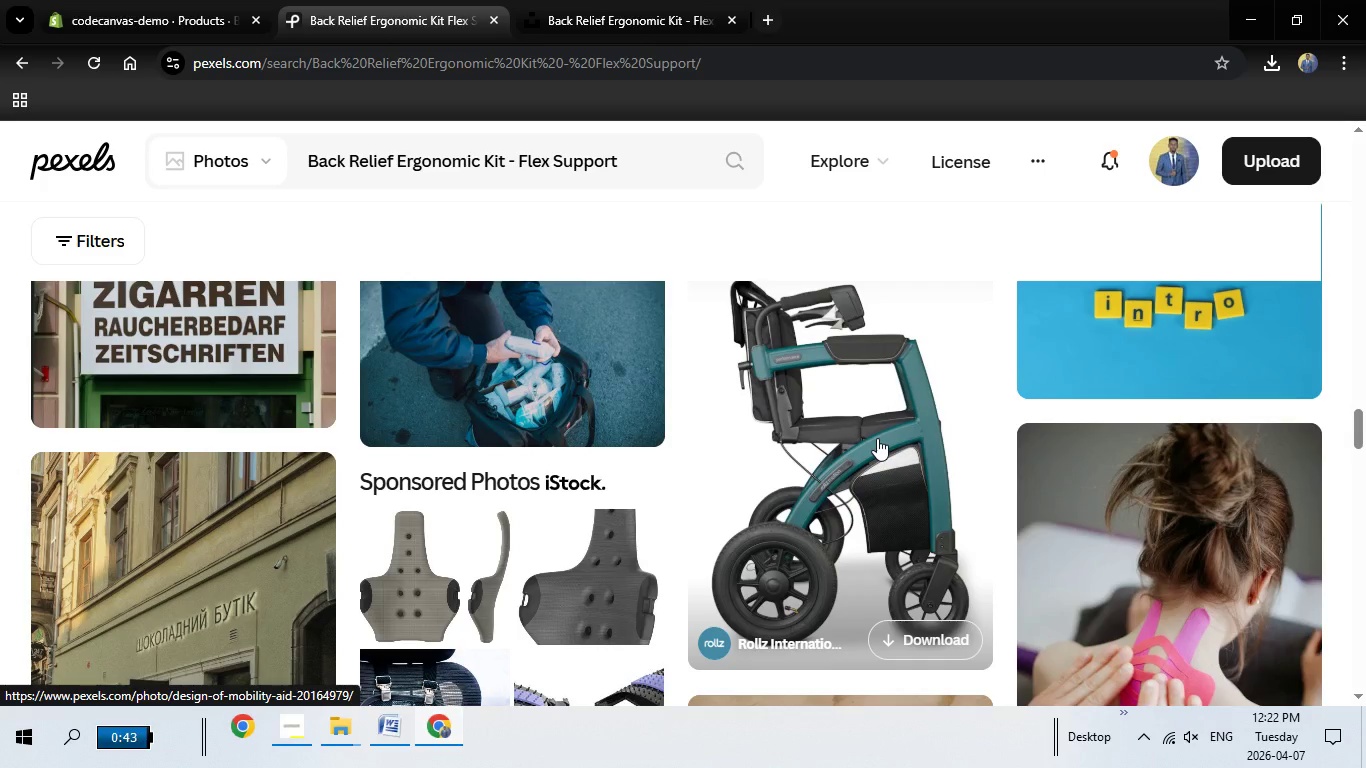 
left_click([877, 438])
 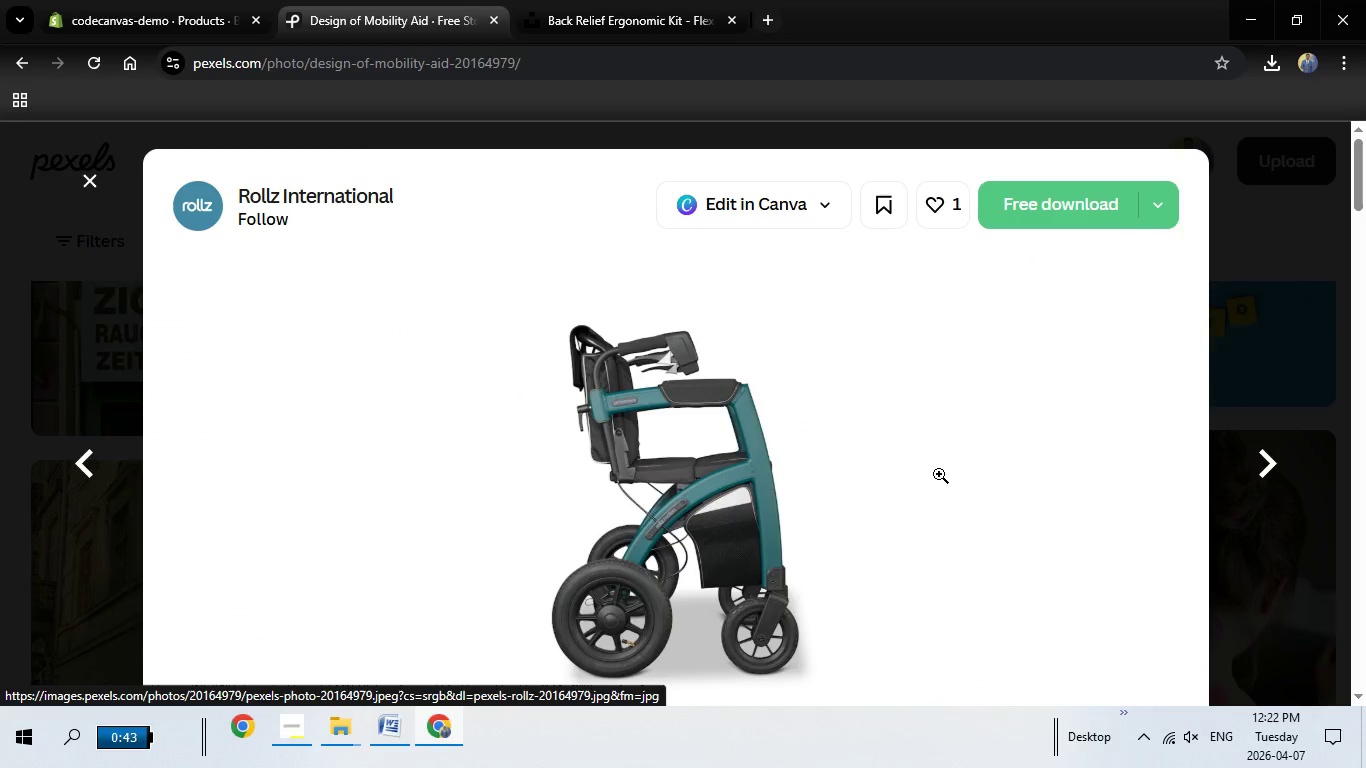 
wait(7.47)
 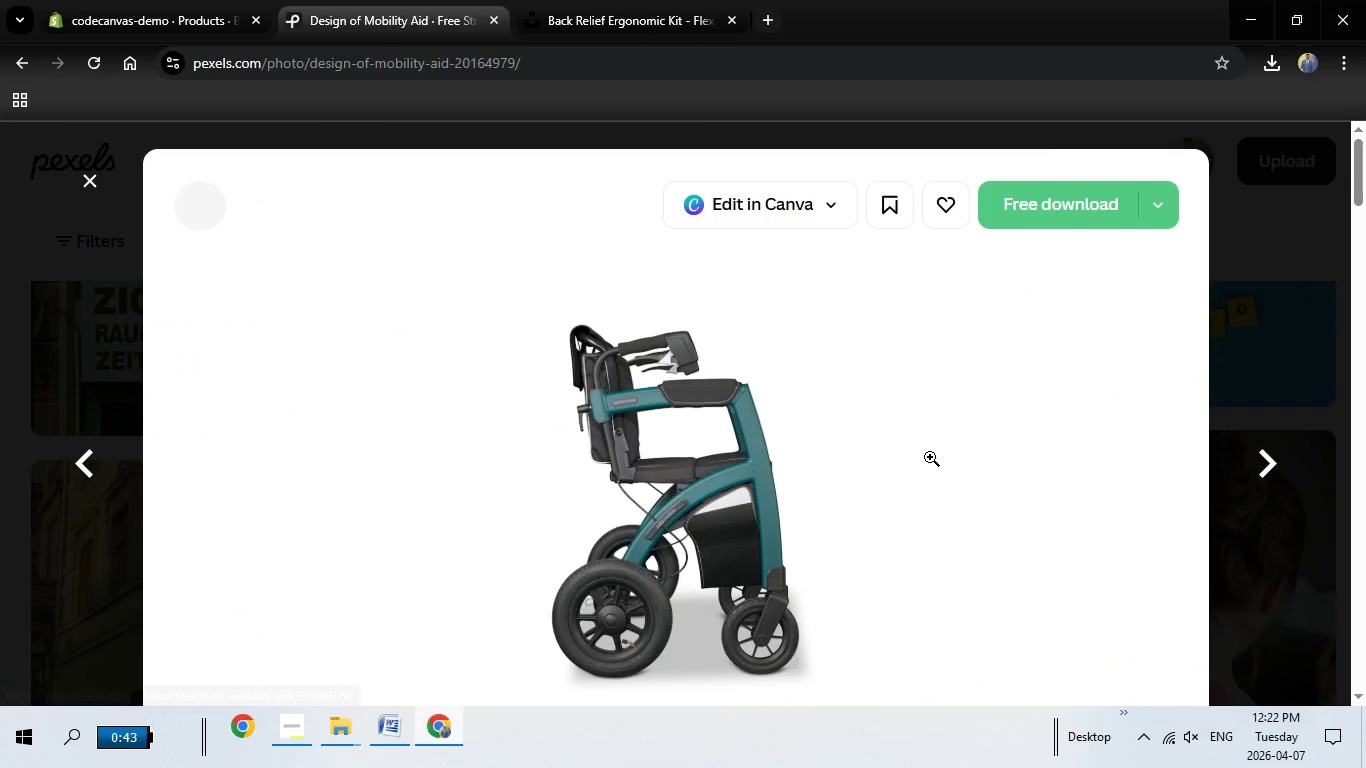 
left_click([100, 190])
 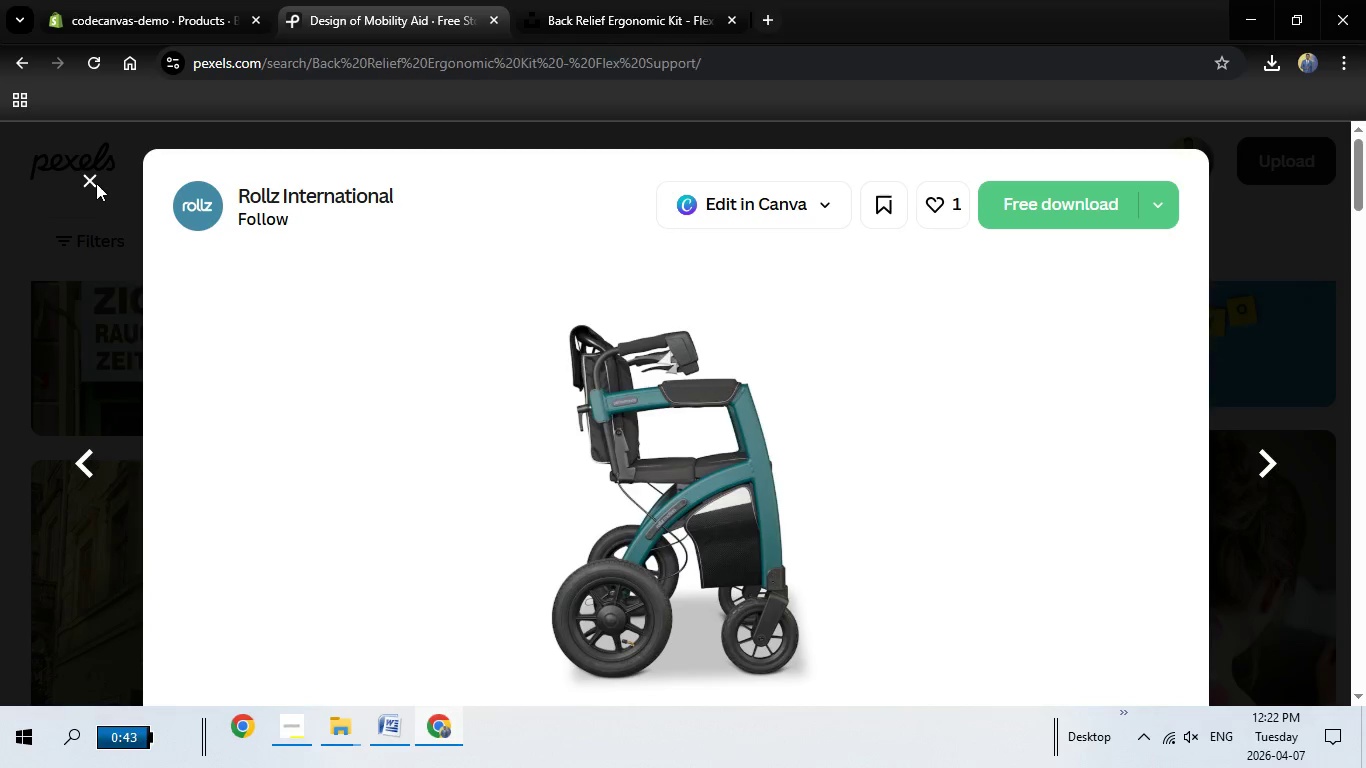 
left_click([97, 183])
 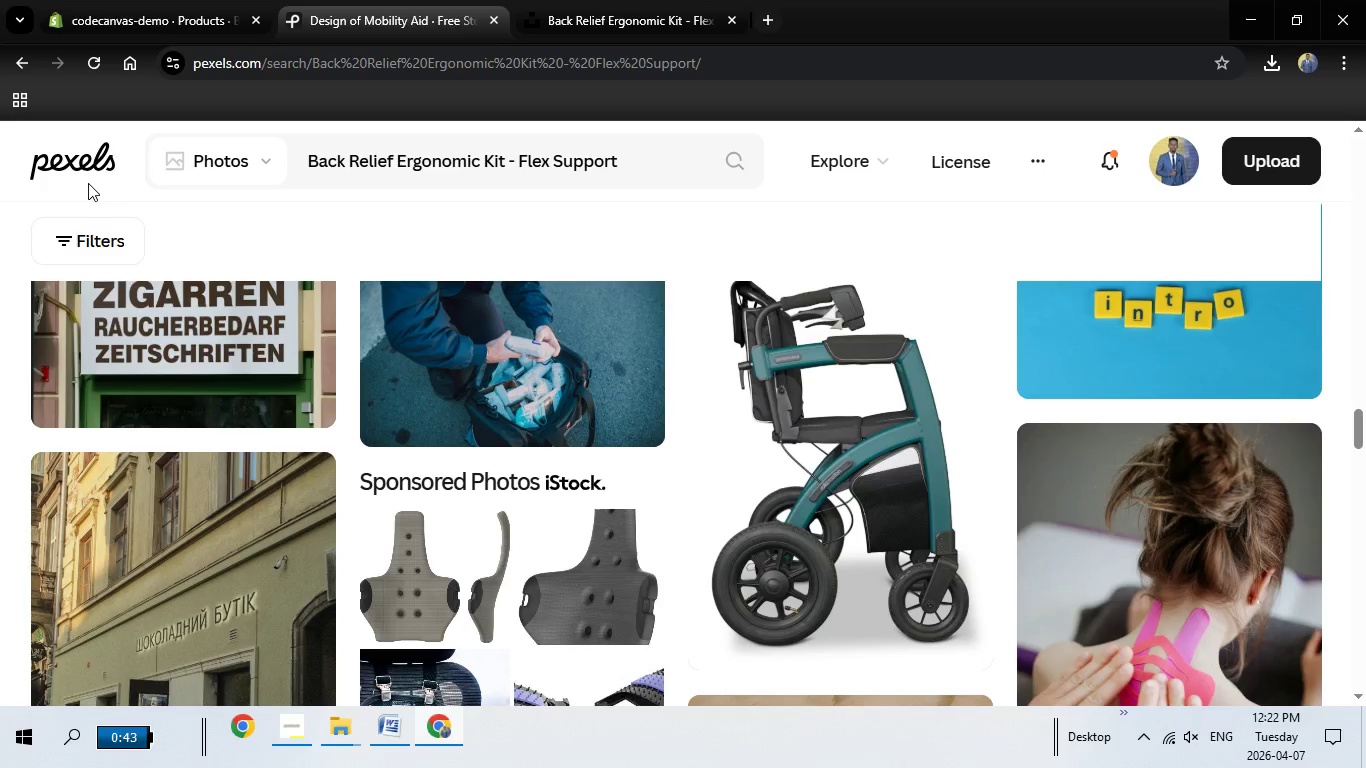 
left_click([88, 183])
 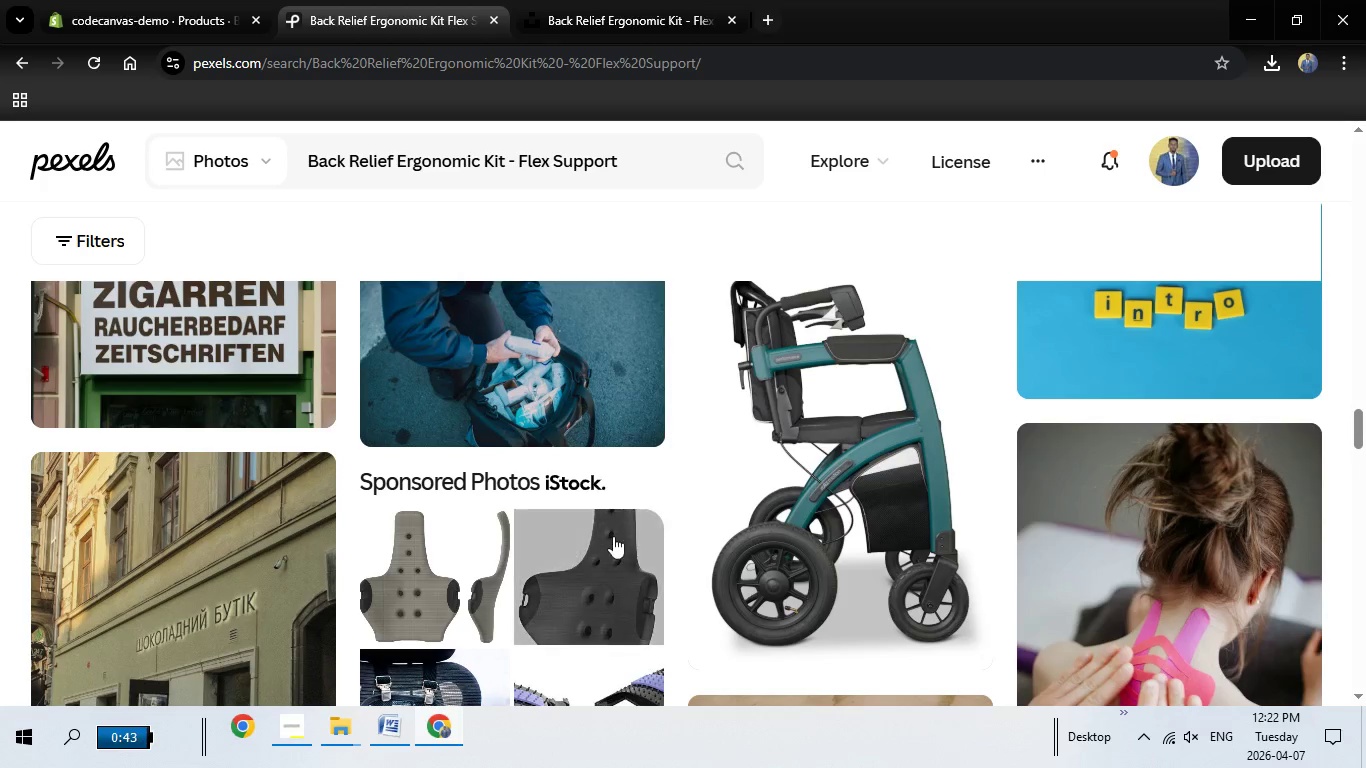 
scroll: coordinate [704, 514], scroll_direction: down, amount: 3.0
 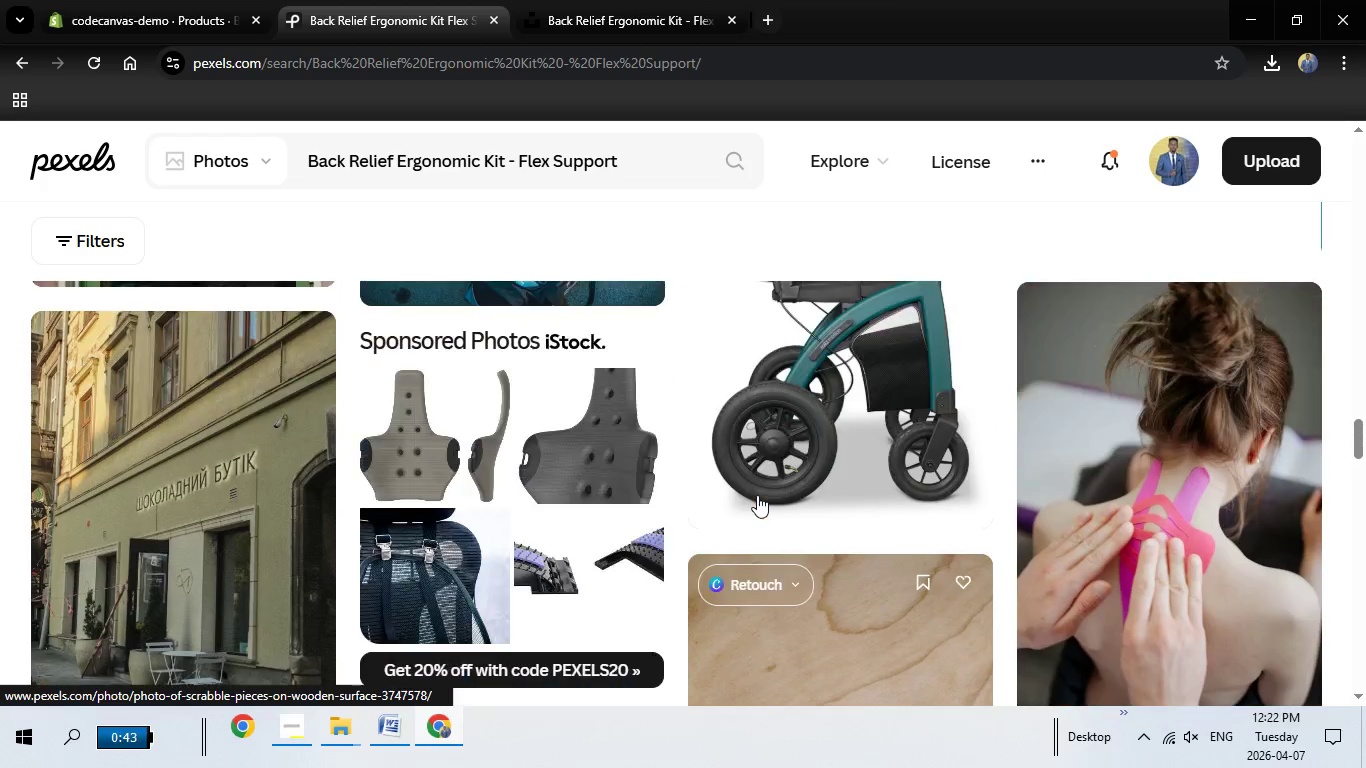 
scroll: coordinate [757, 495], scroll_direction: up, amount: 3.0
 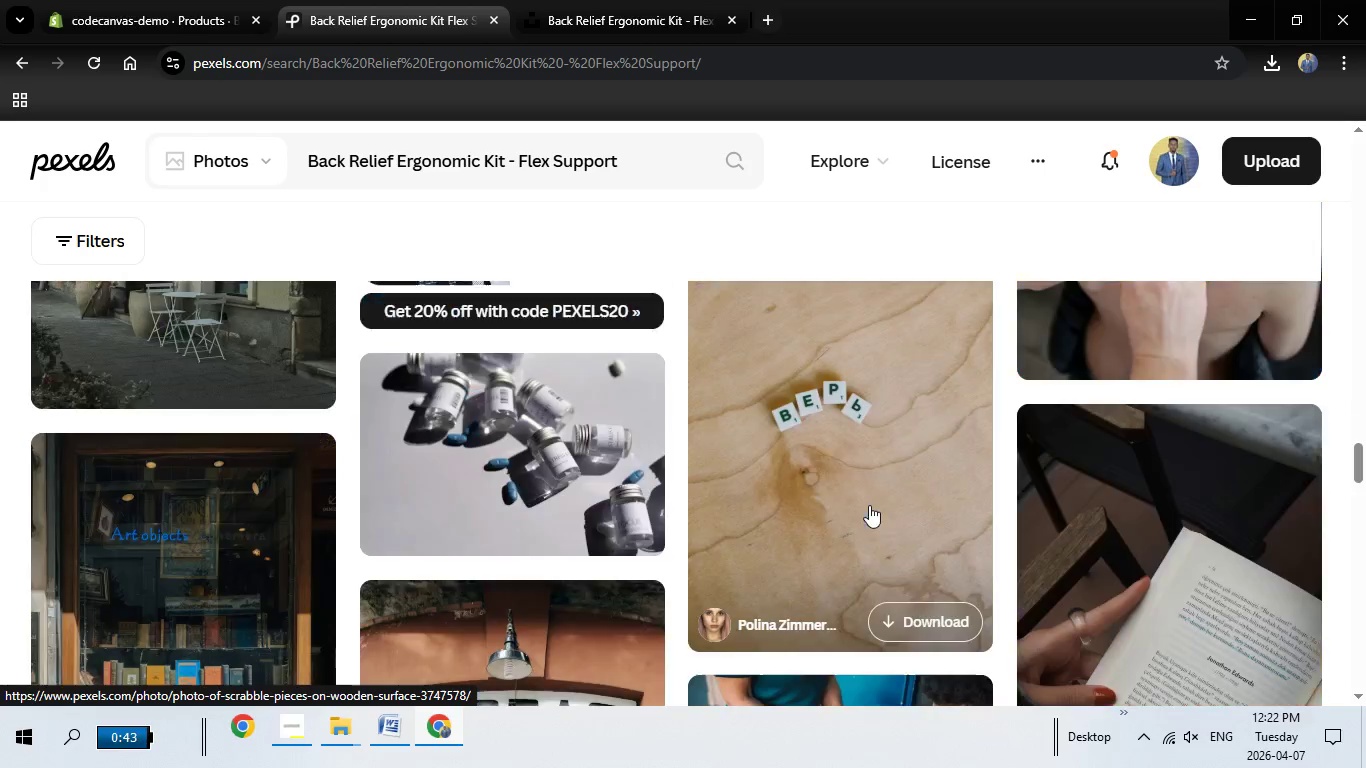 
scroll: coordinate [869, 515], scroll_direction: down, amount: 18.0
 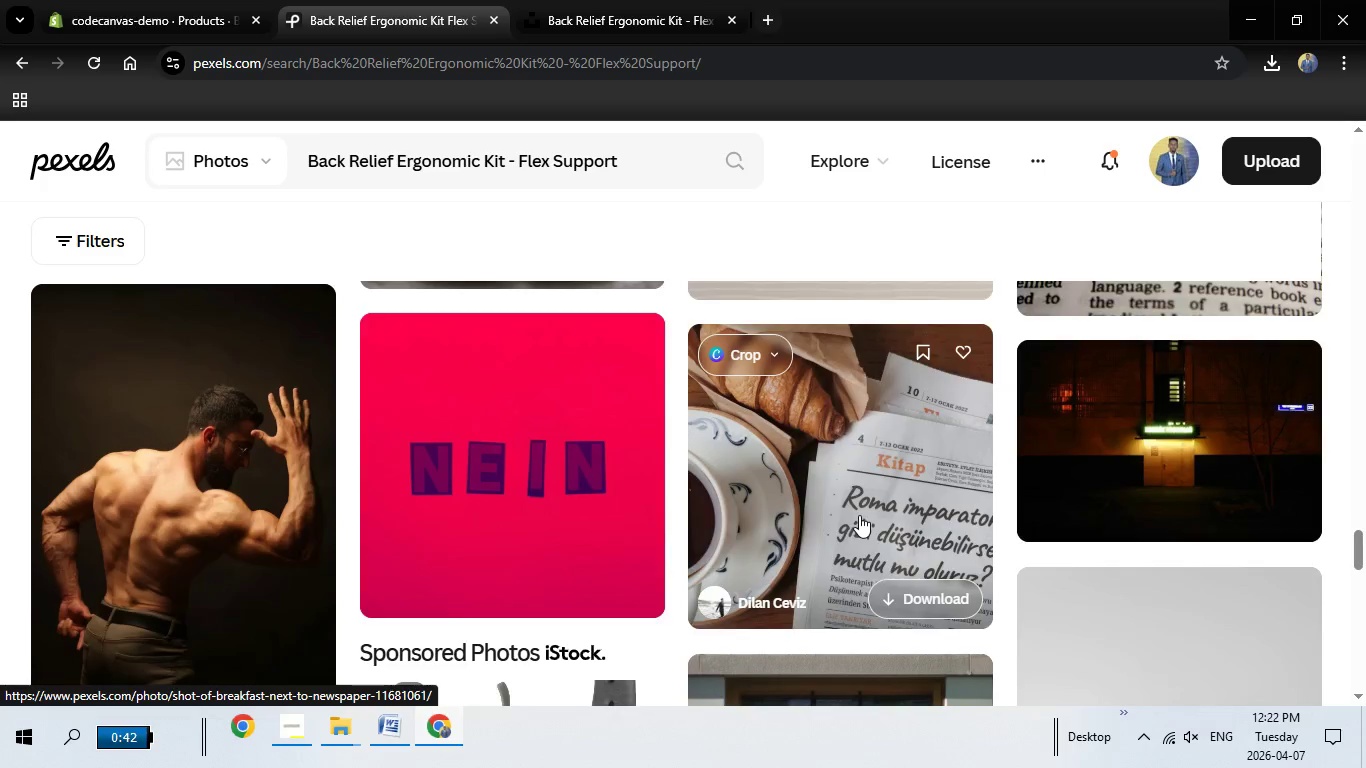 
scroll: coordinate [246, 450], scroll_direction: up, amount: 34.0
 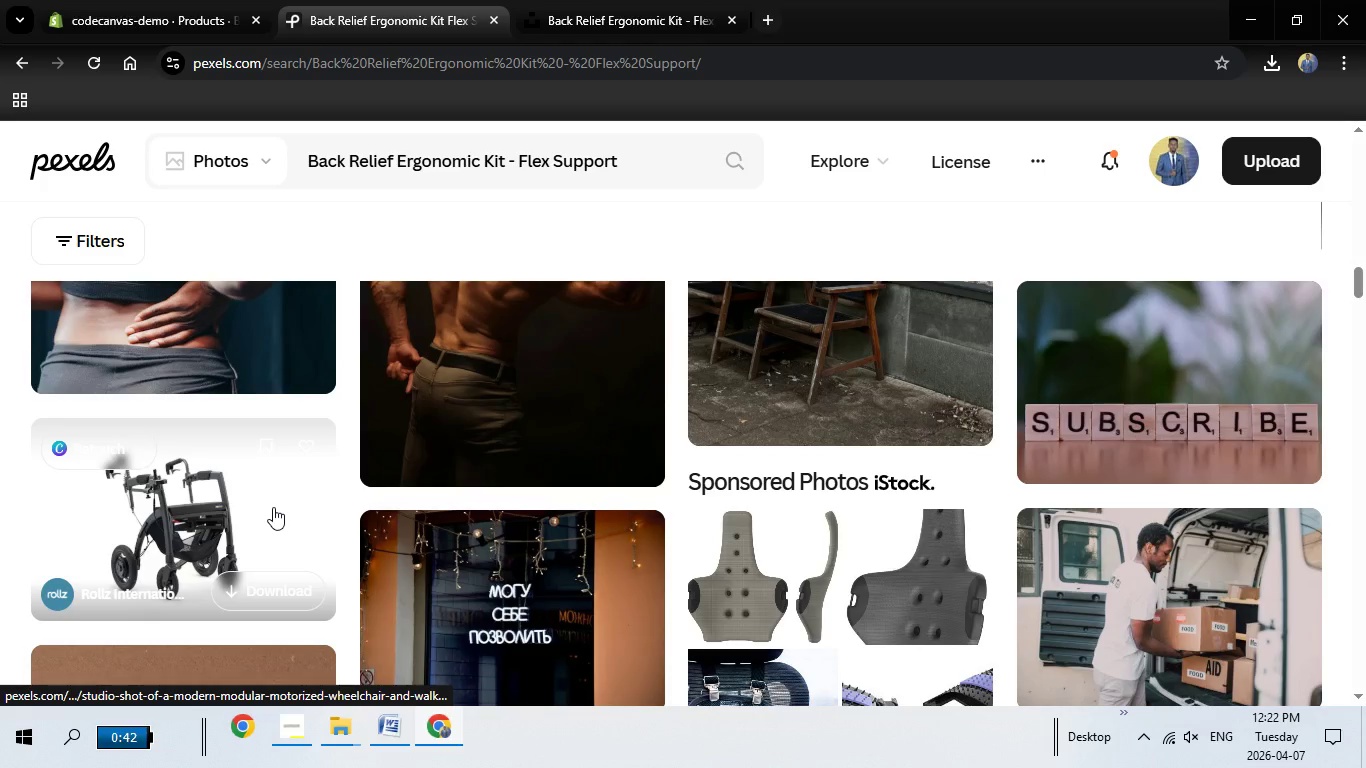 
scroll: coordinate [894, 488], scroll_direction: down, amount: 13.0
 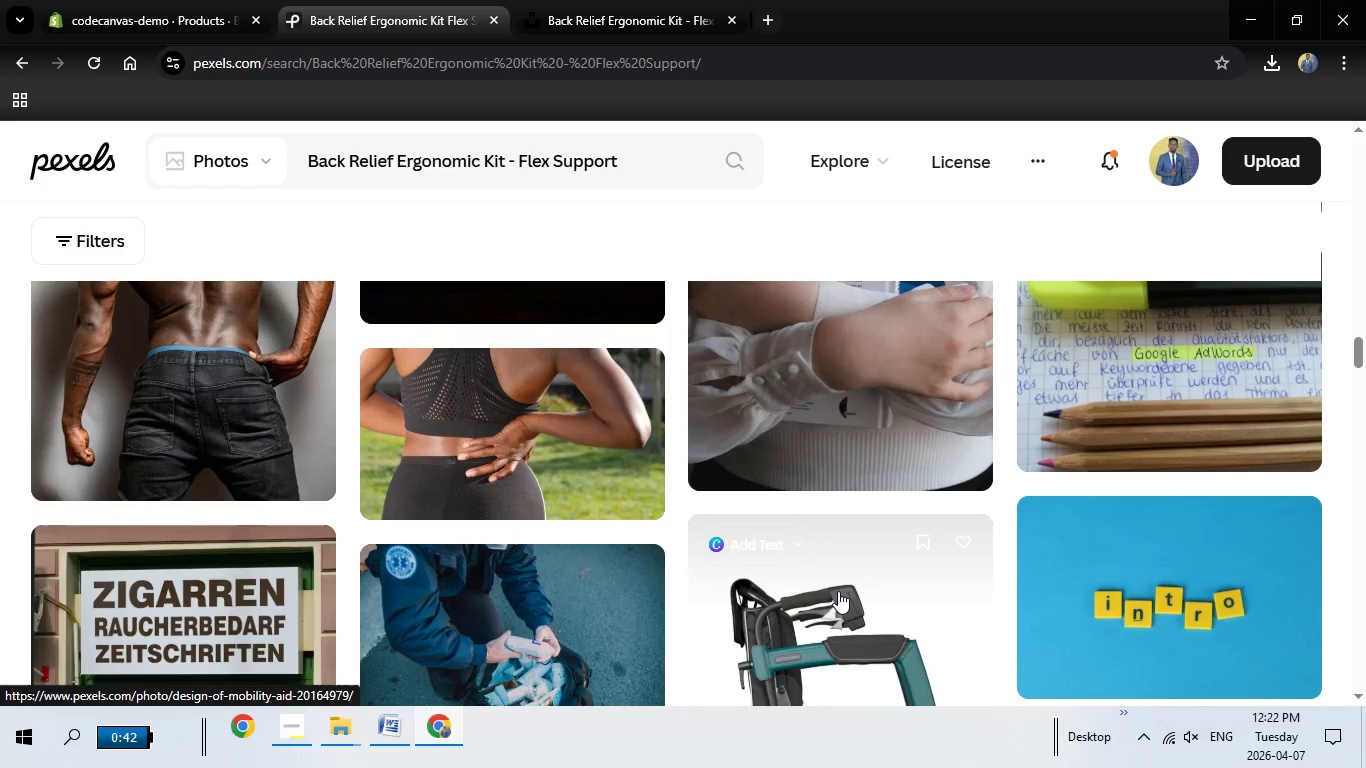 
left_click([840, 594])
 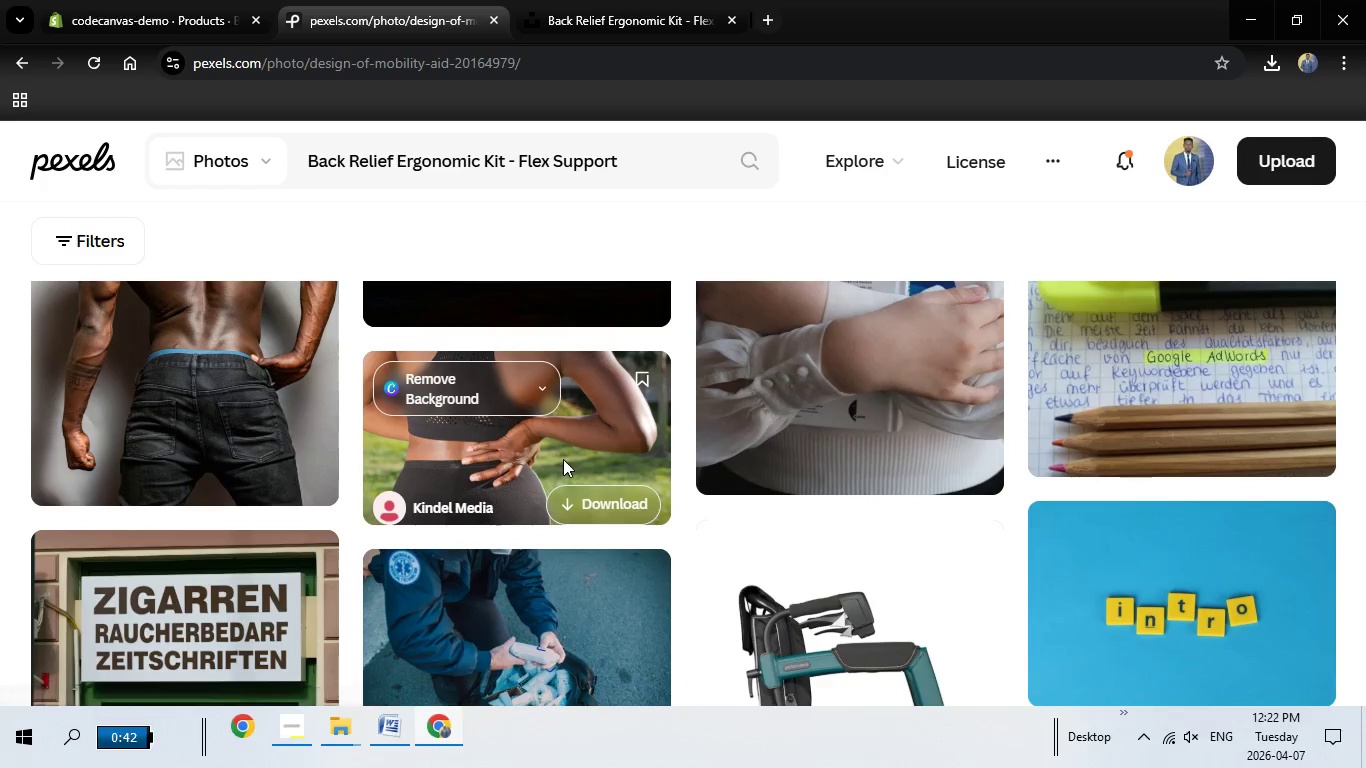 
wait(8.02)
 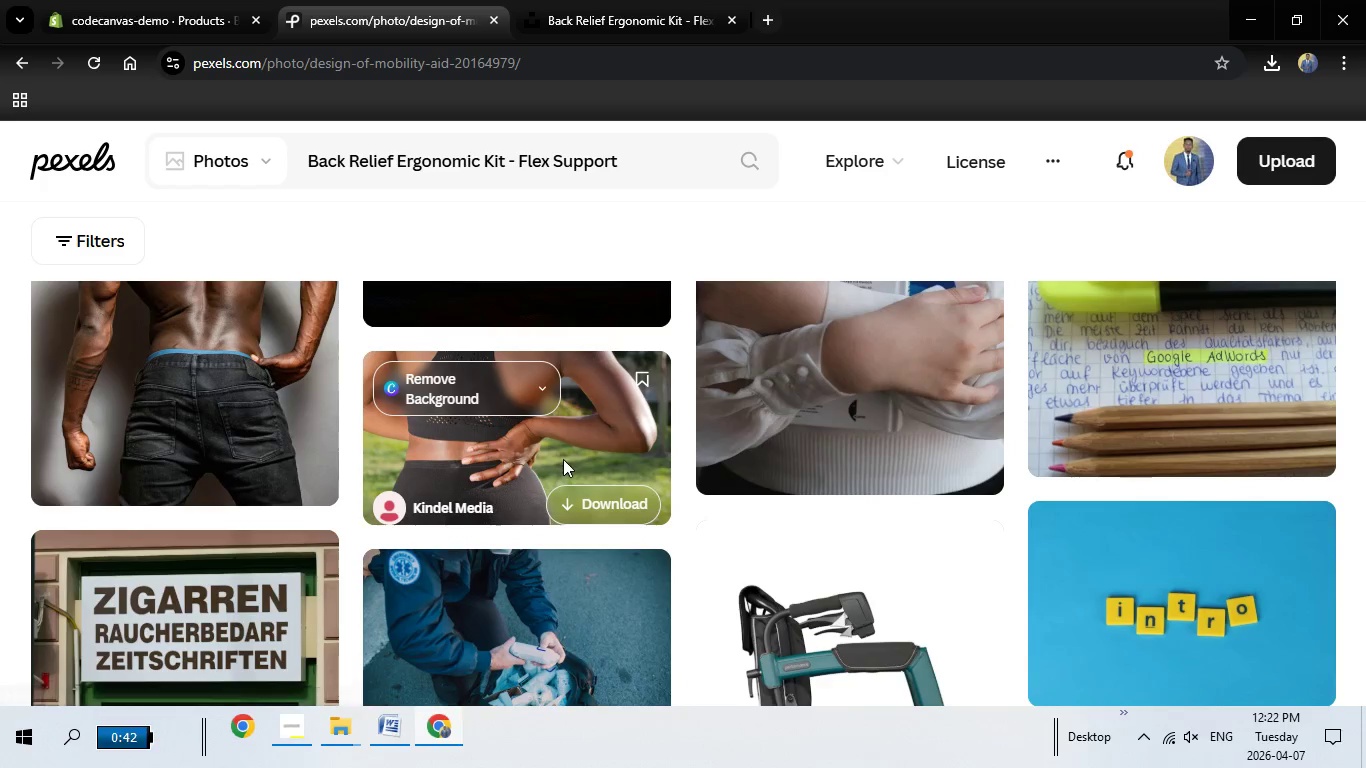 
left_click_drag(start_coordinate=[362, 203], to_coordinate=[230, 204])
 